 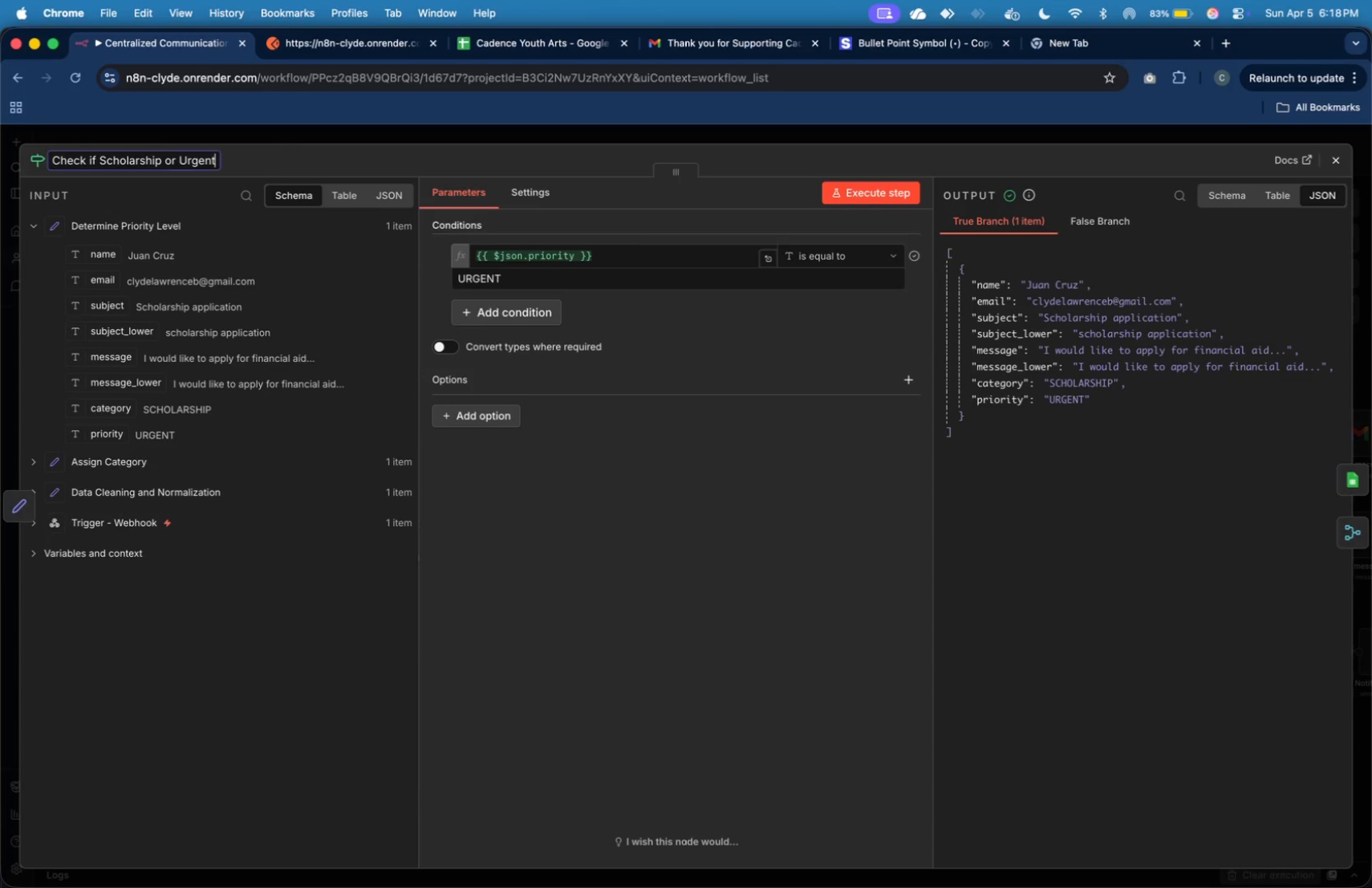 
key(Enter)
 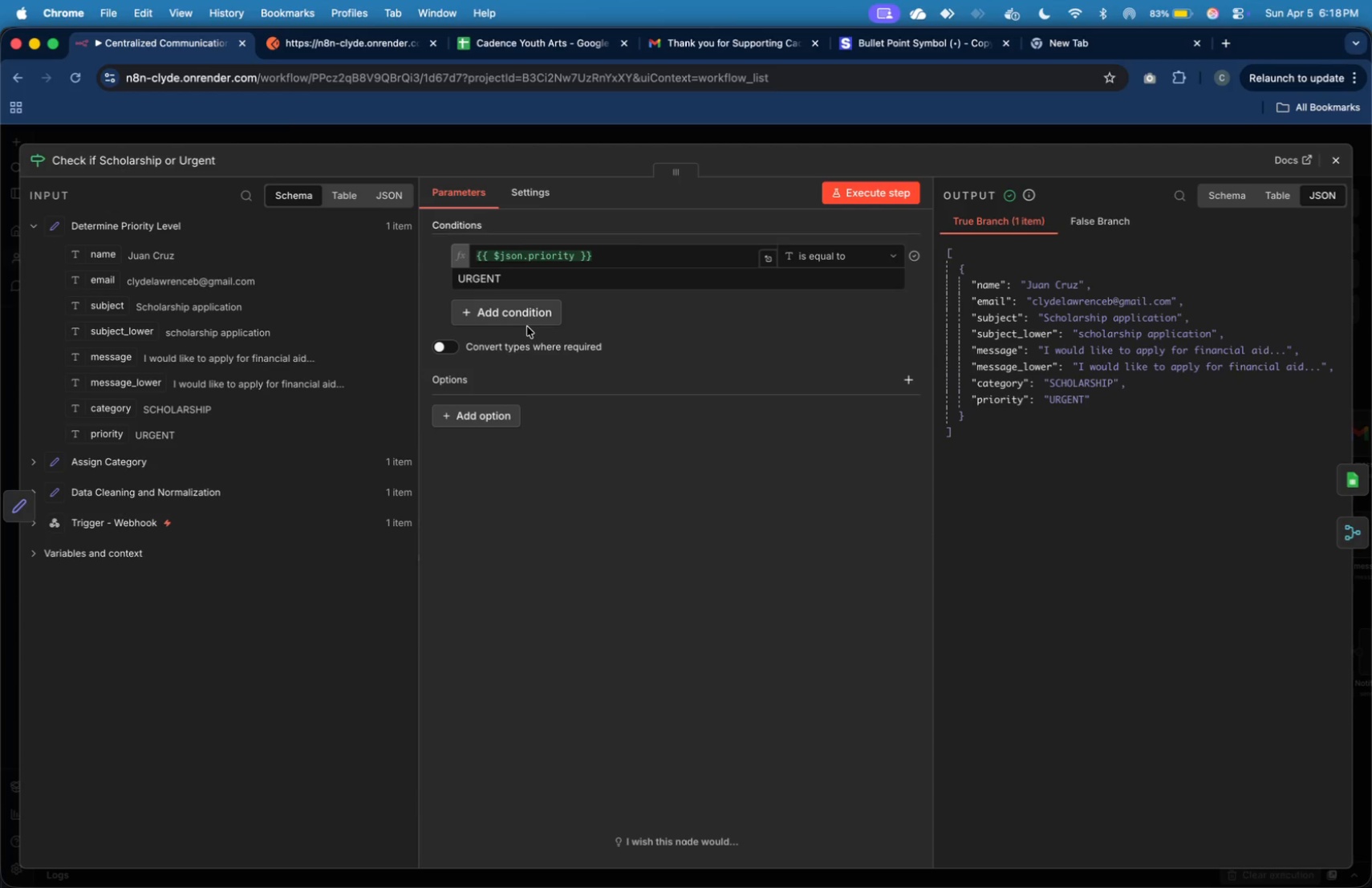 
left_click([525, 322])
 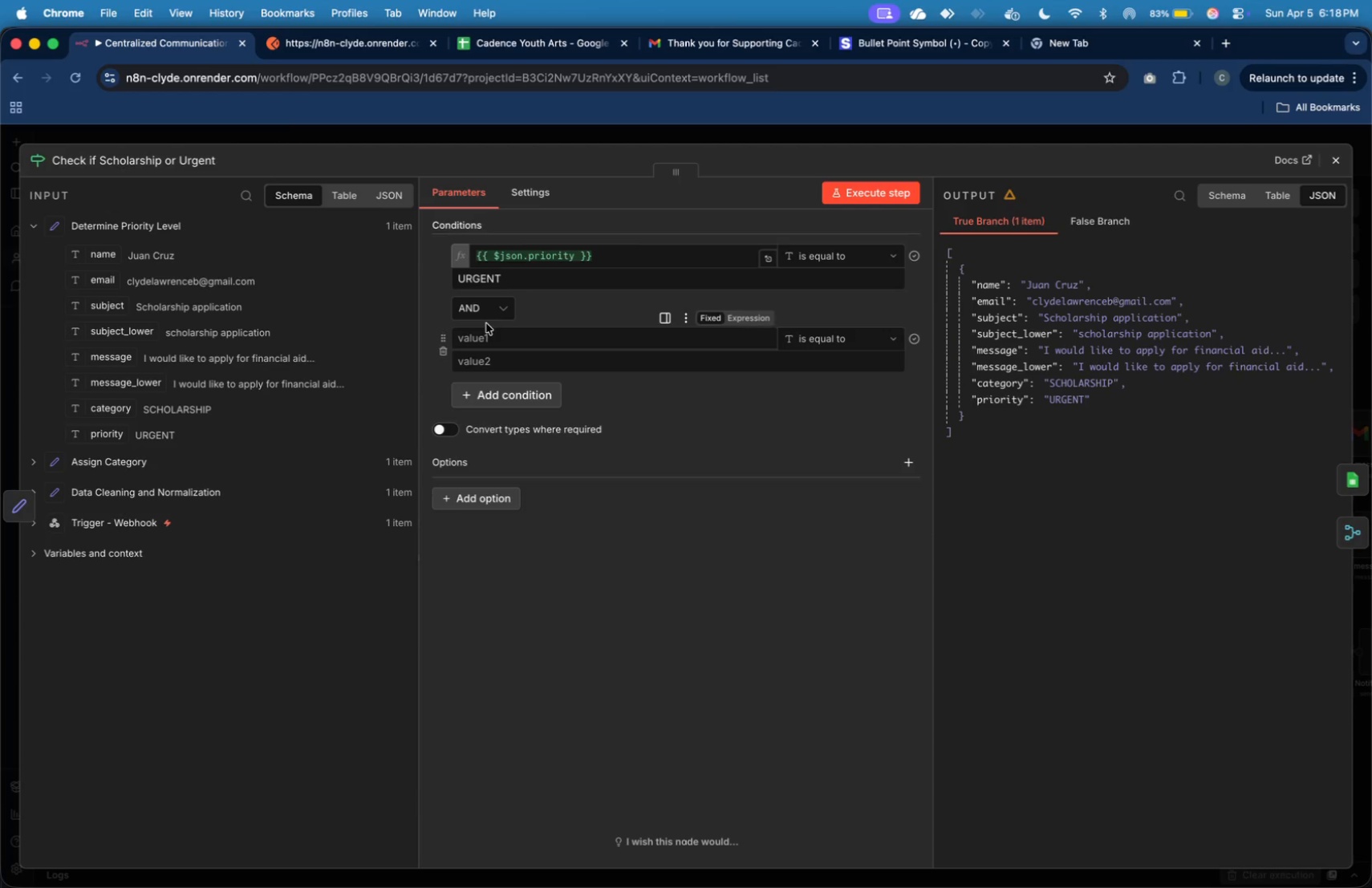 
left_click([478, 315])
 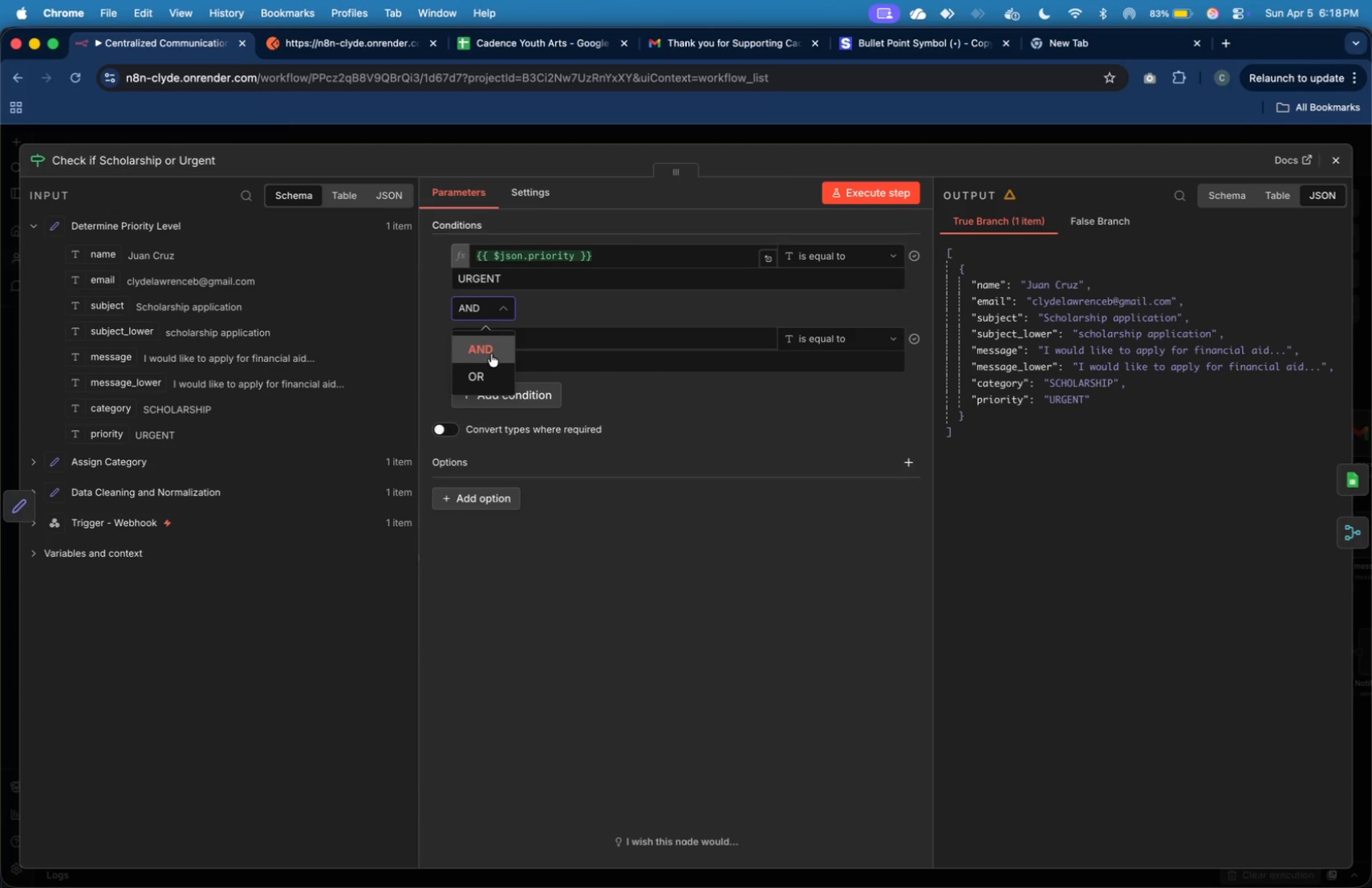 
left_click([485, 375])
 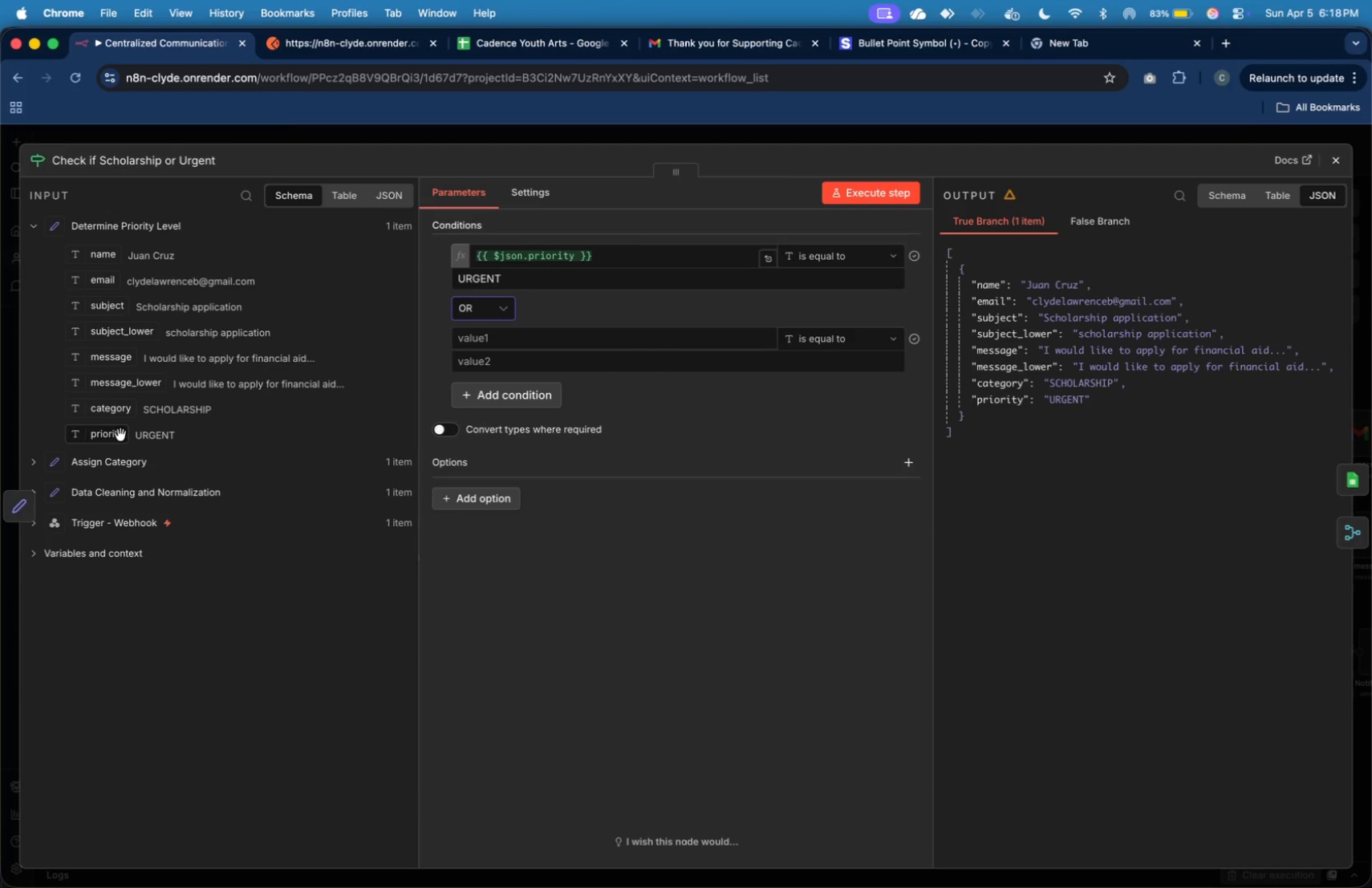 
left_click_drag(start_coordinate=[115, 409], to_coordinate=[485, 346])
 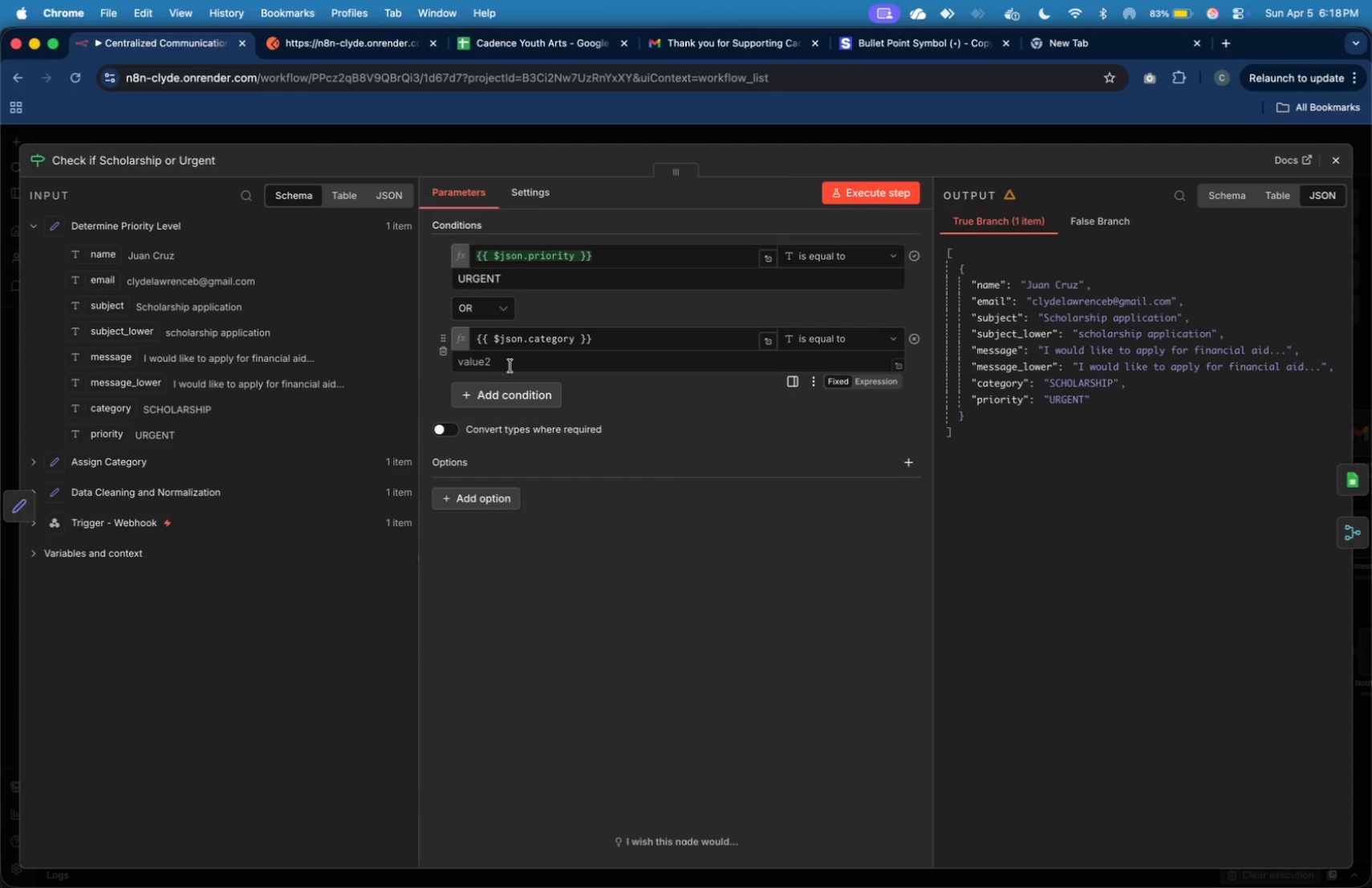 
left_click([510, 365])
 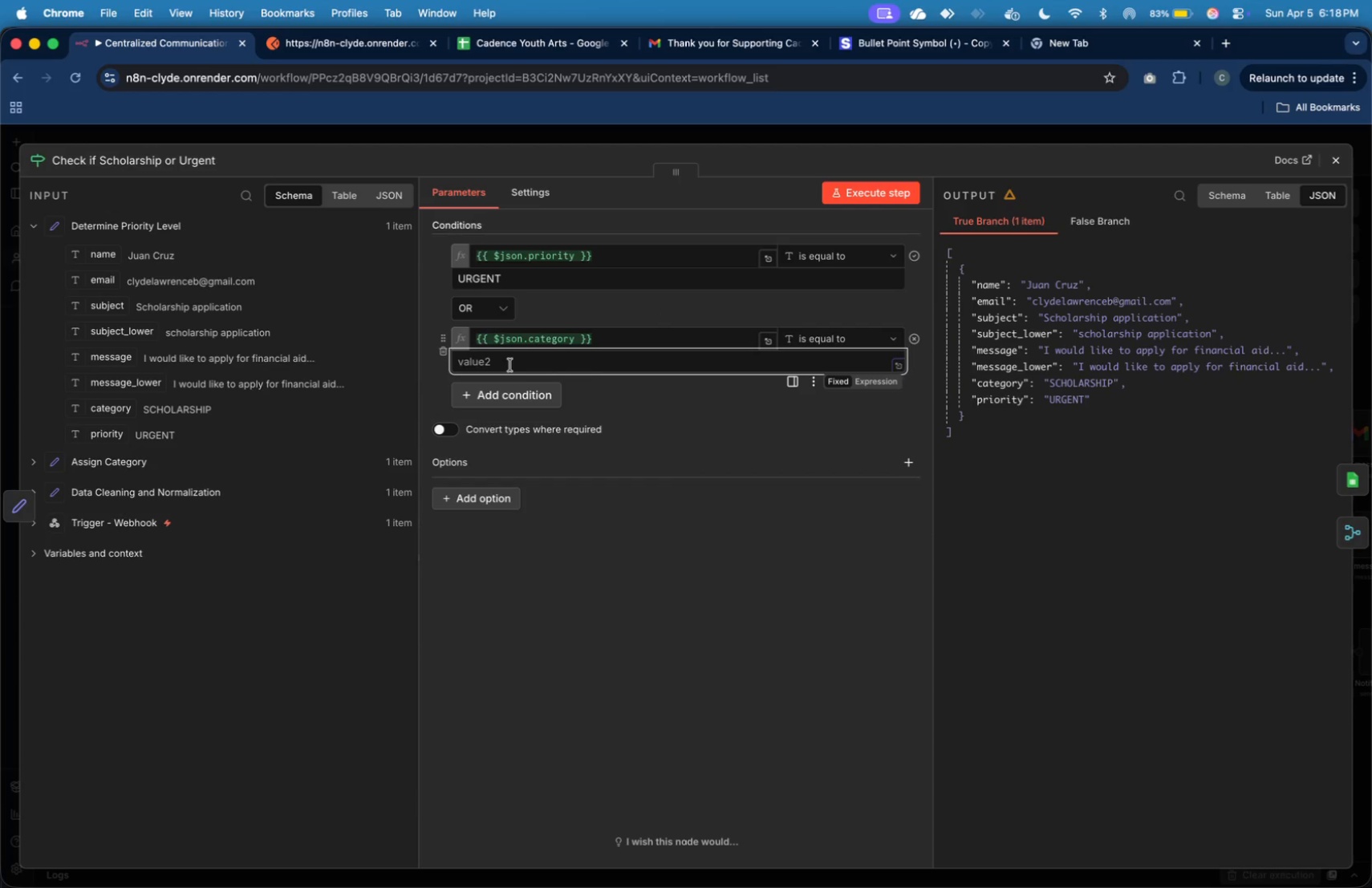 
type(Sc)
key(Backspace)
type(CHOLARHSIP)
key(Backspace)
key(Backspace)
key(Backspace)
key(Backspace)
type(SHOI)
key(Backspace)
key(Backspace)
type(IP)
 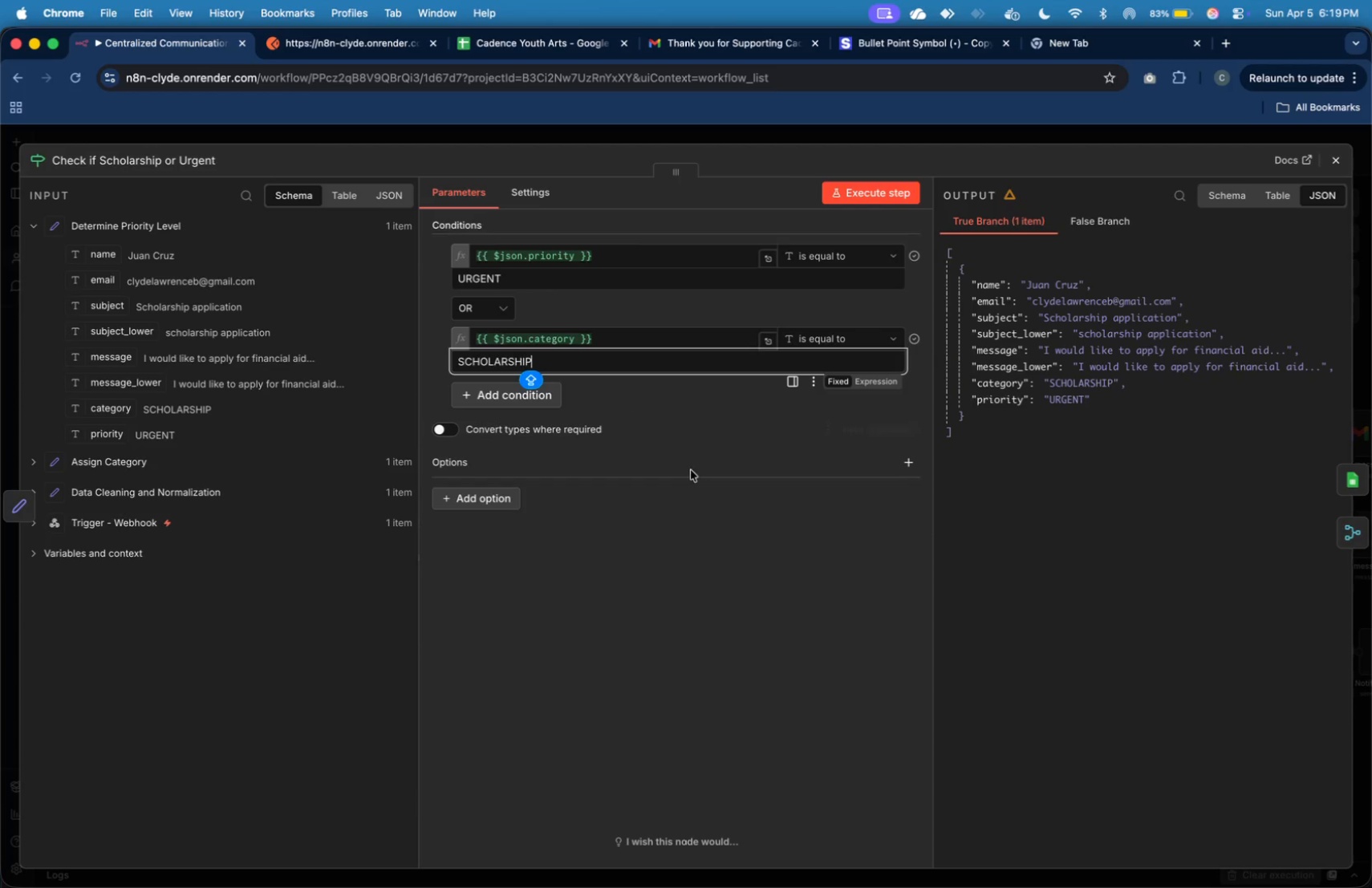 
left_click([735, 514])
 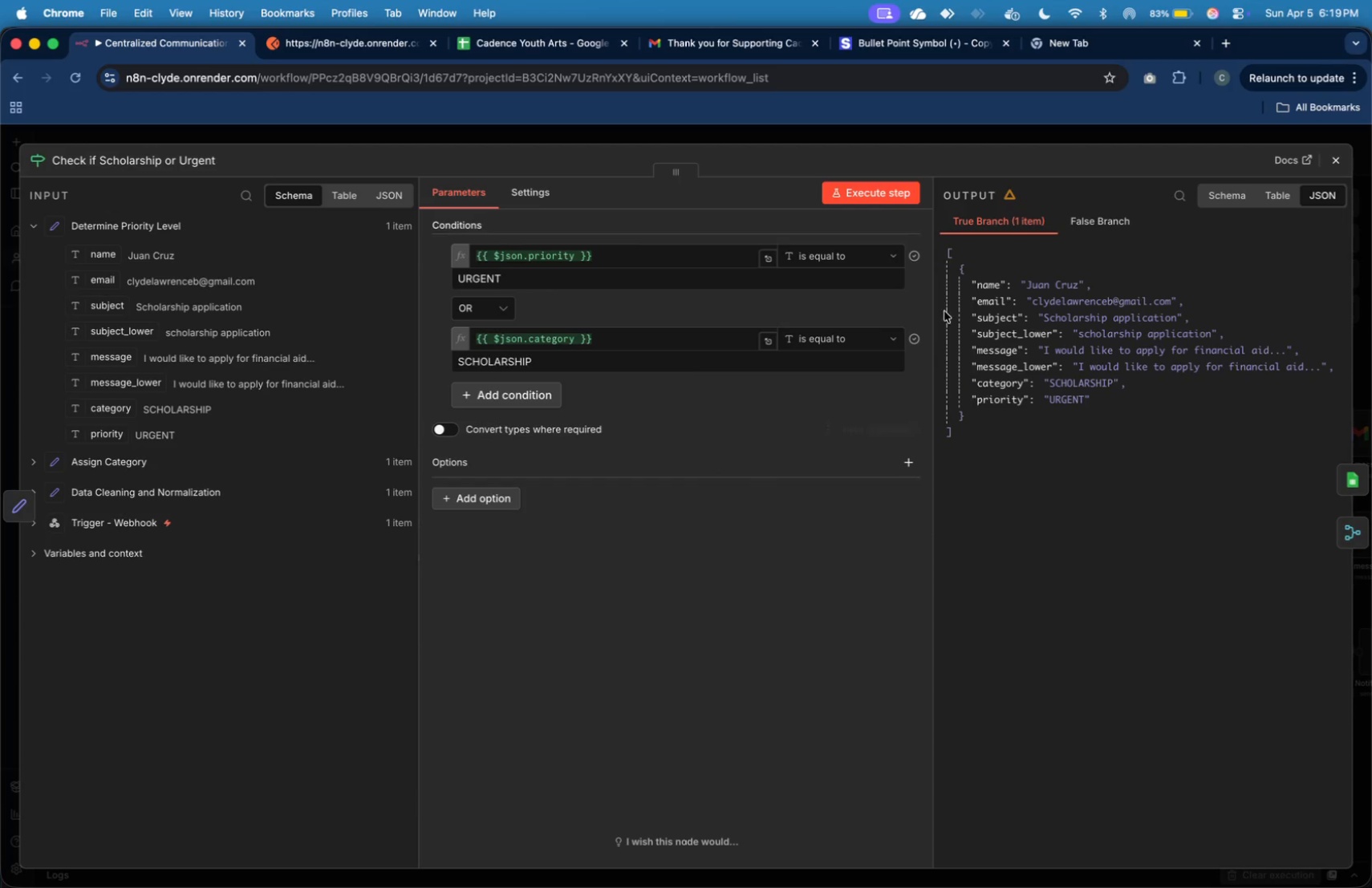 
wait(5.38)
 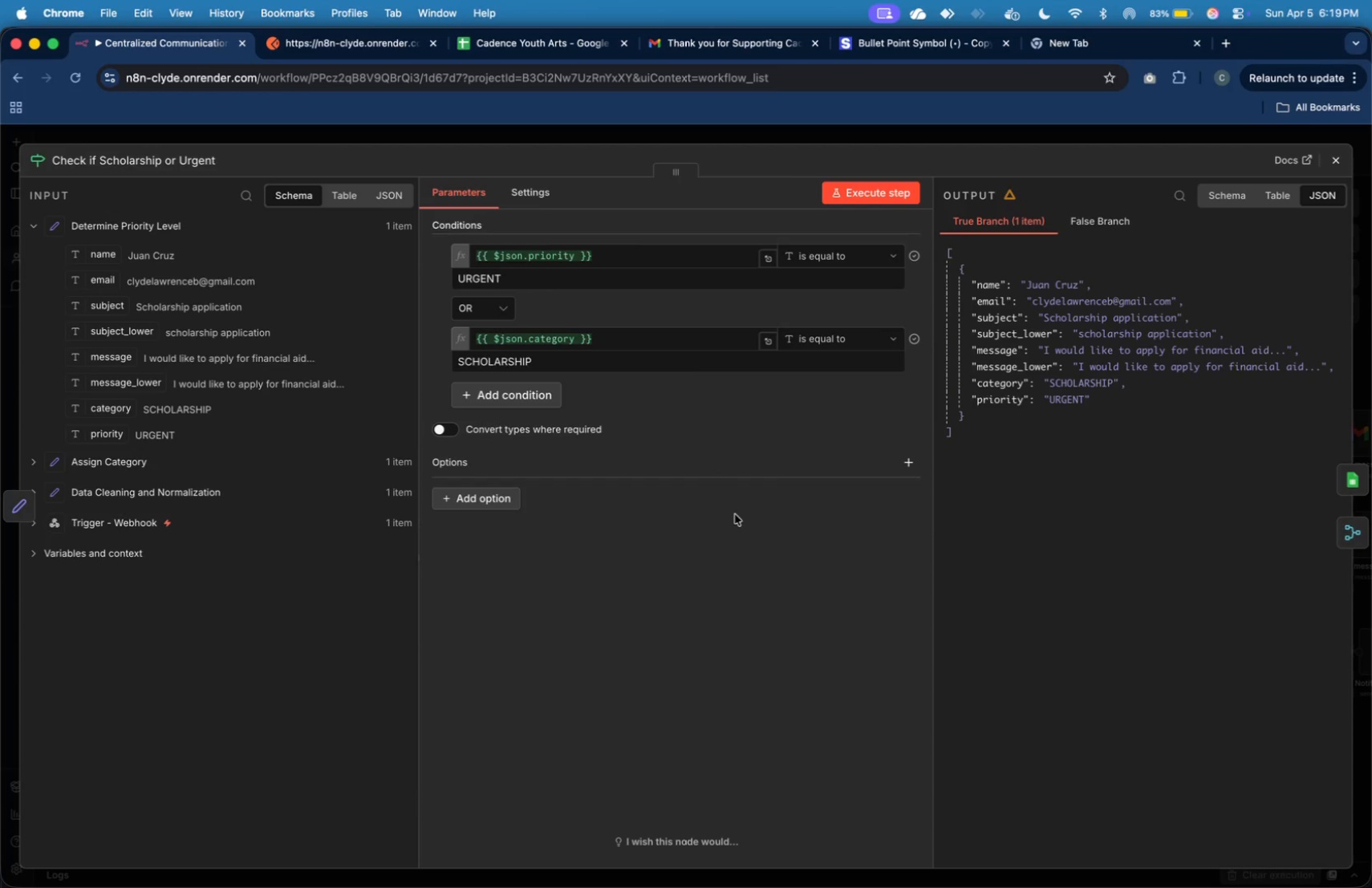 
left_click([1333, 162])
 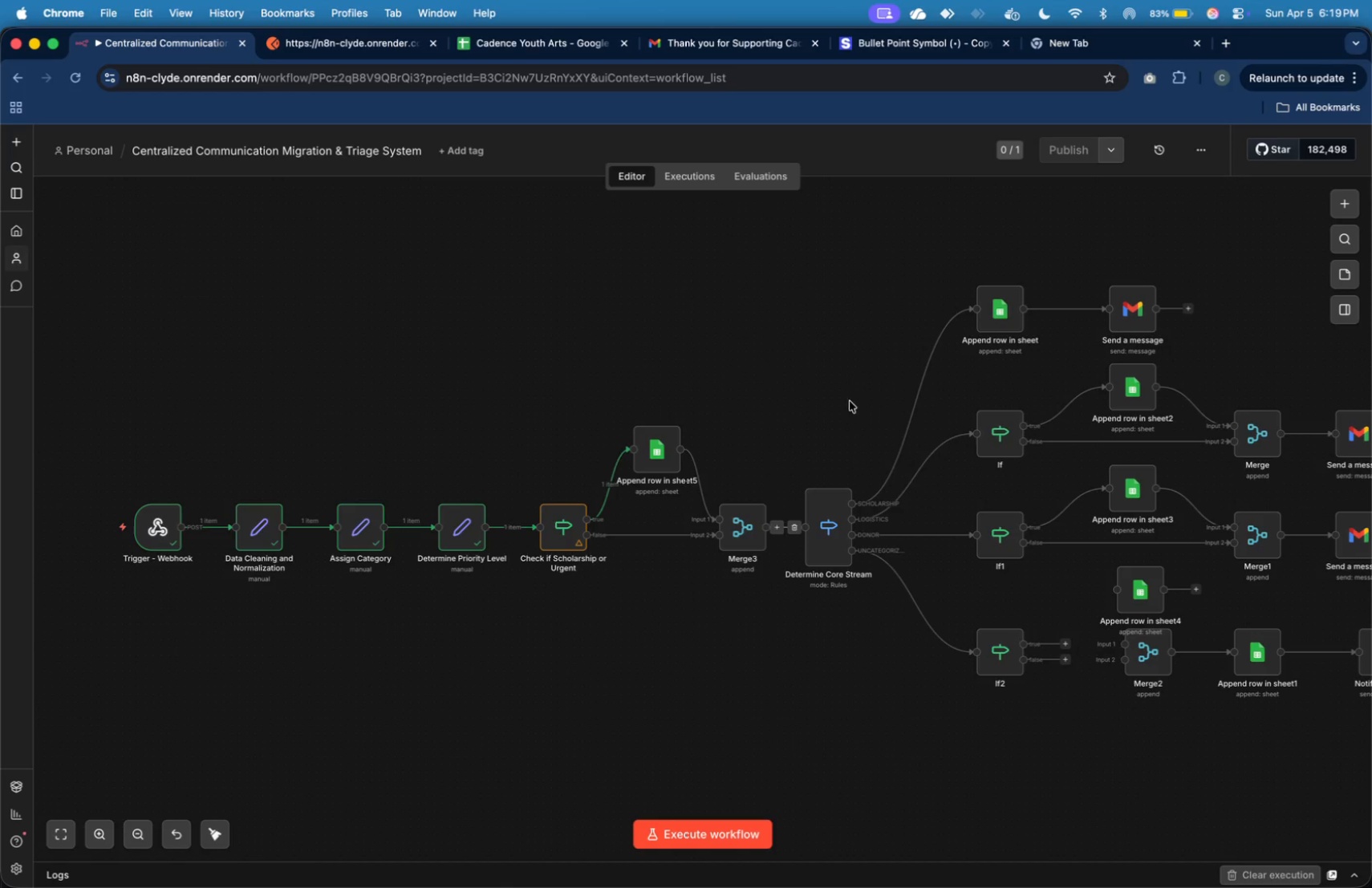 
wait(22.37)
 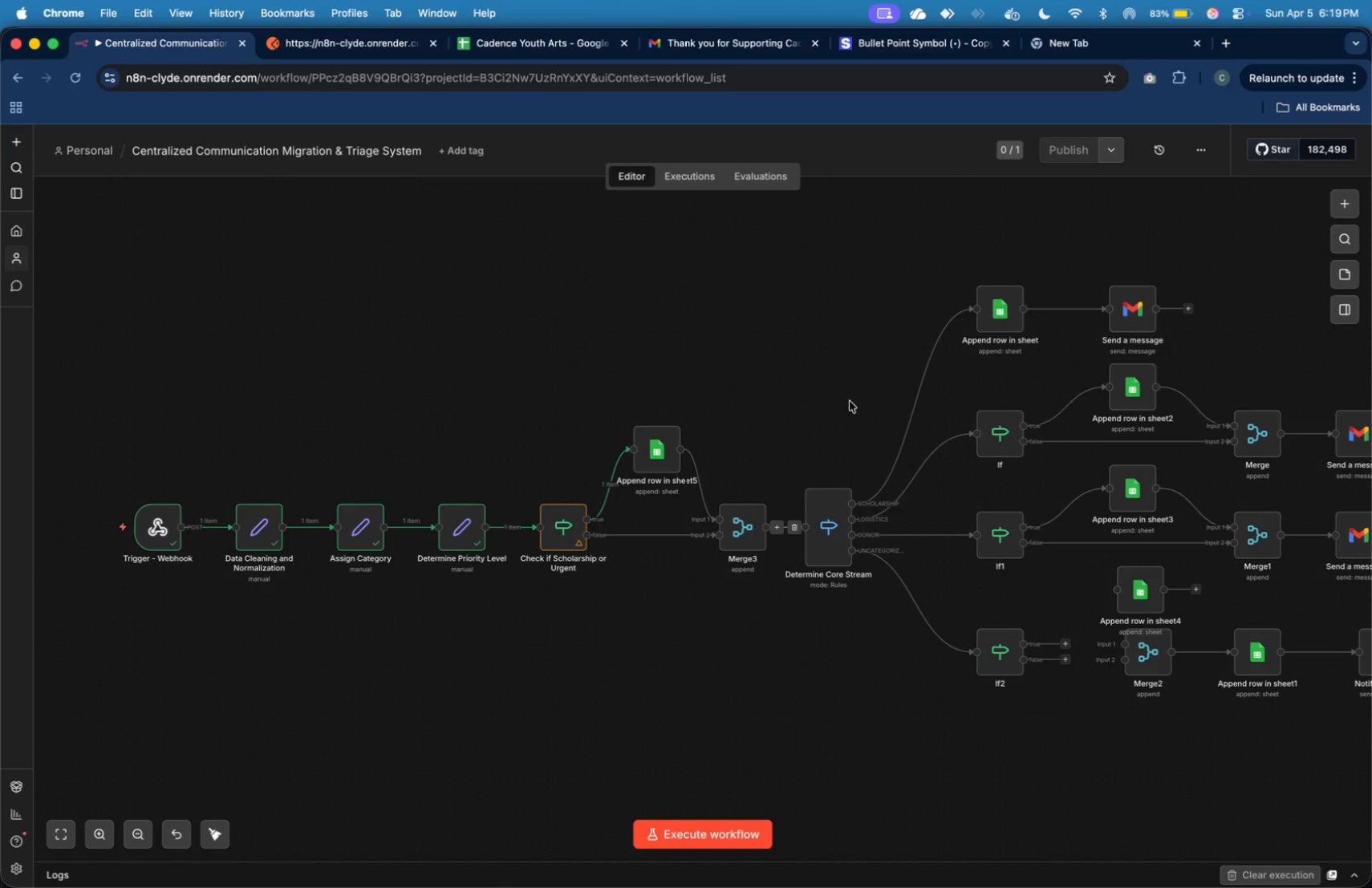 
left_click([891, 273])
 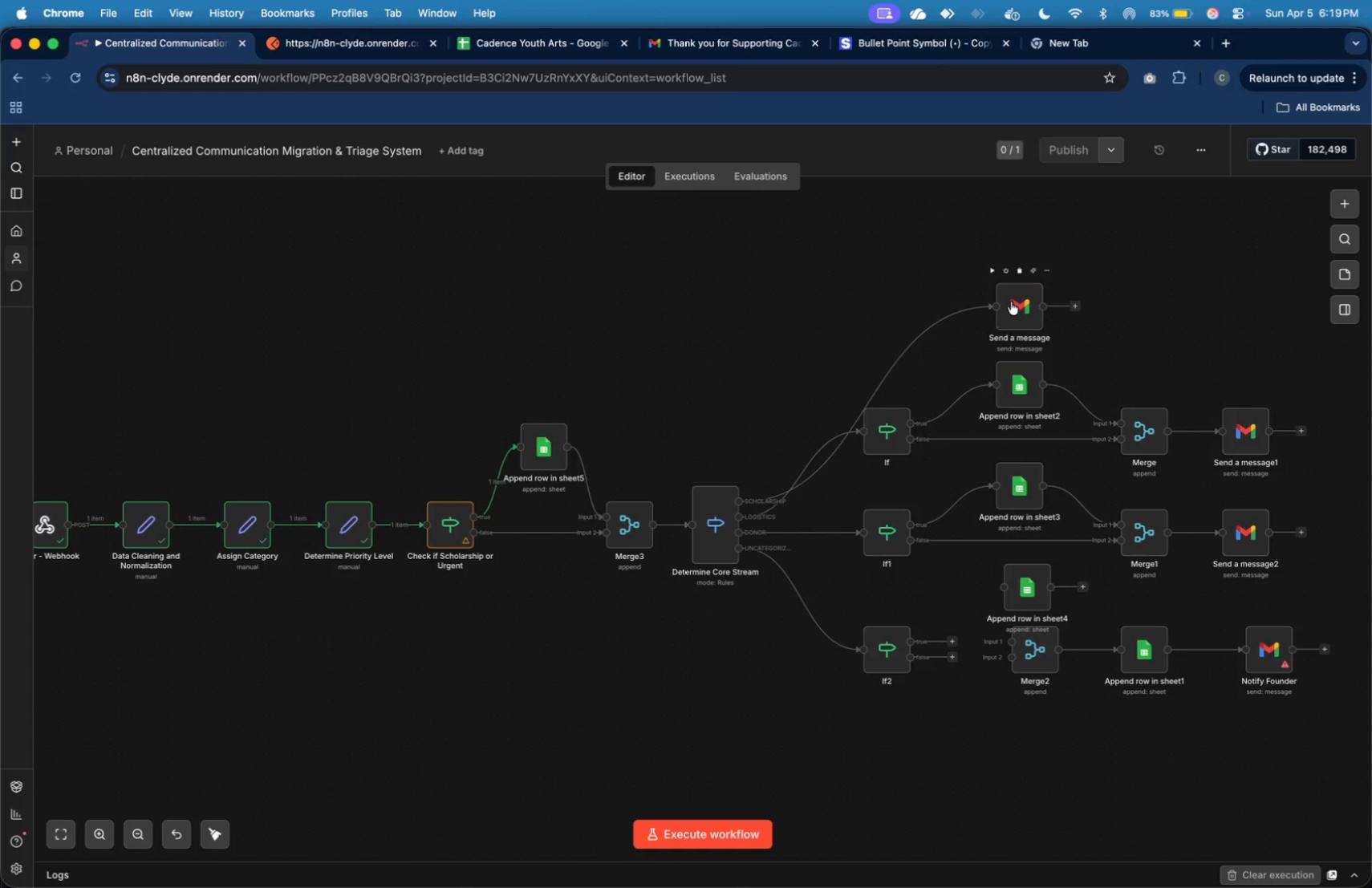 
left_click_drag(start_coordinate=[1016, 304], to_coordinate=[885, 304])
 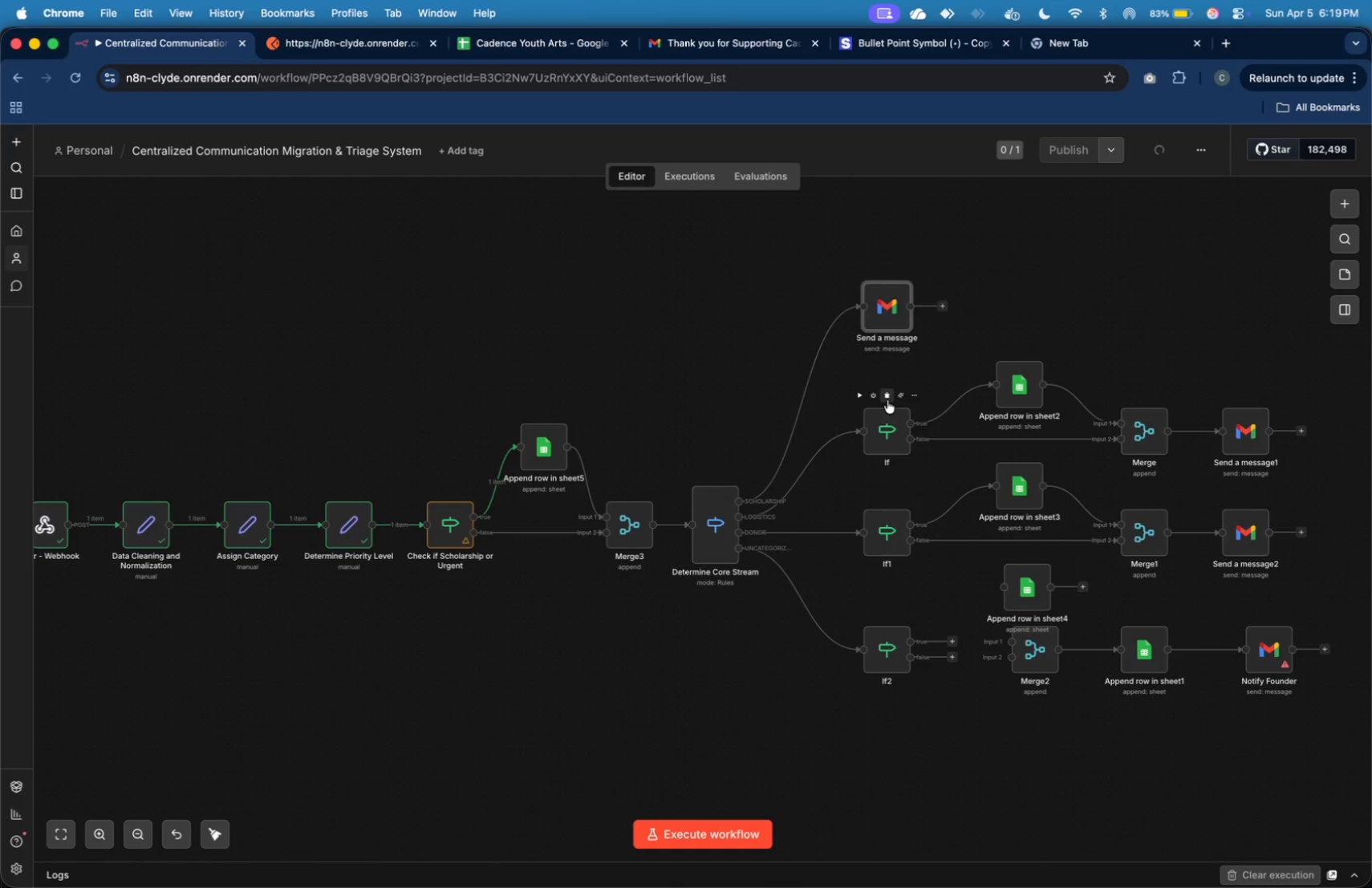 
left_click([887, 400])
 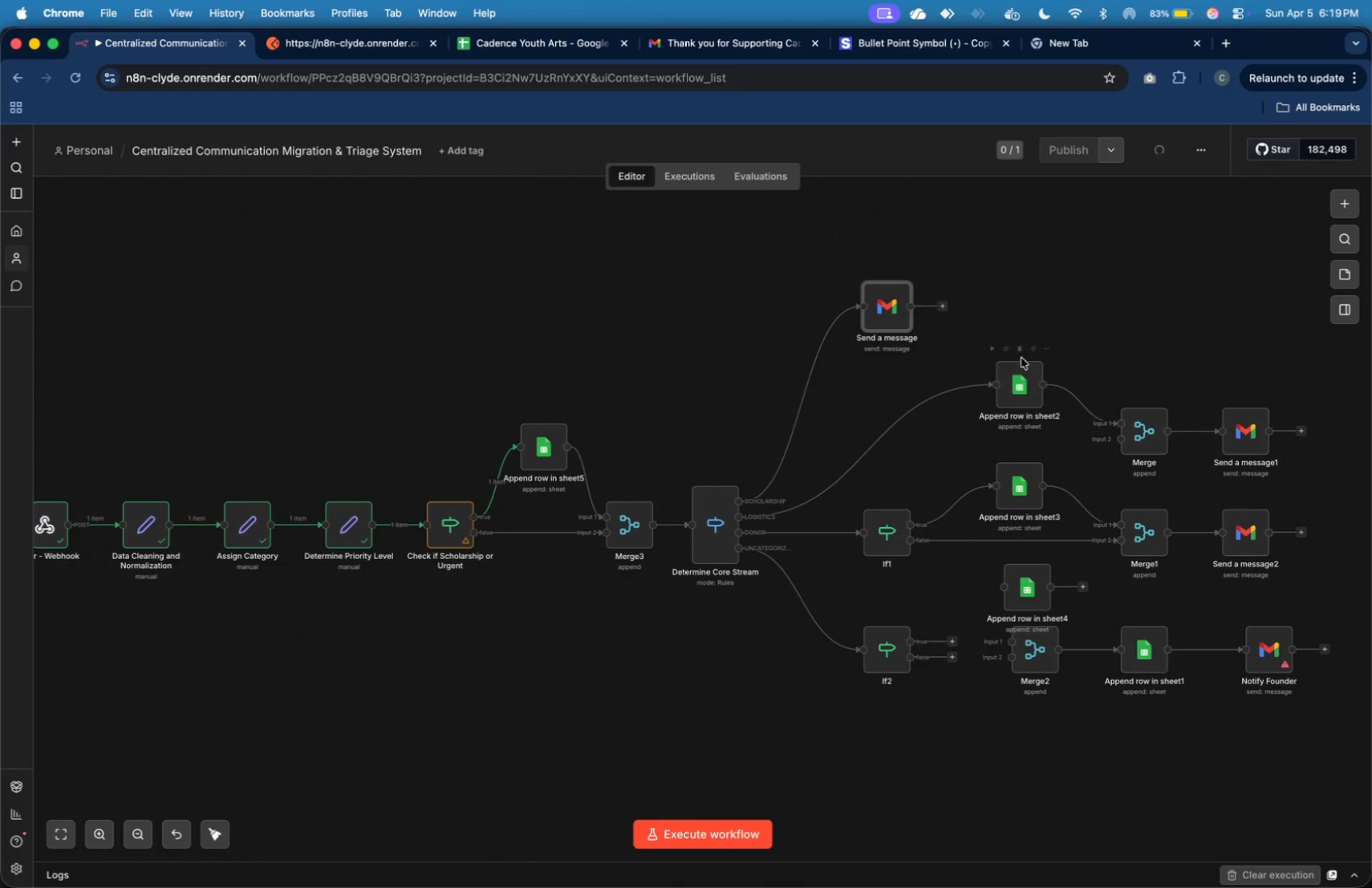 
left_click([1021, 351])
 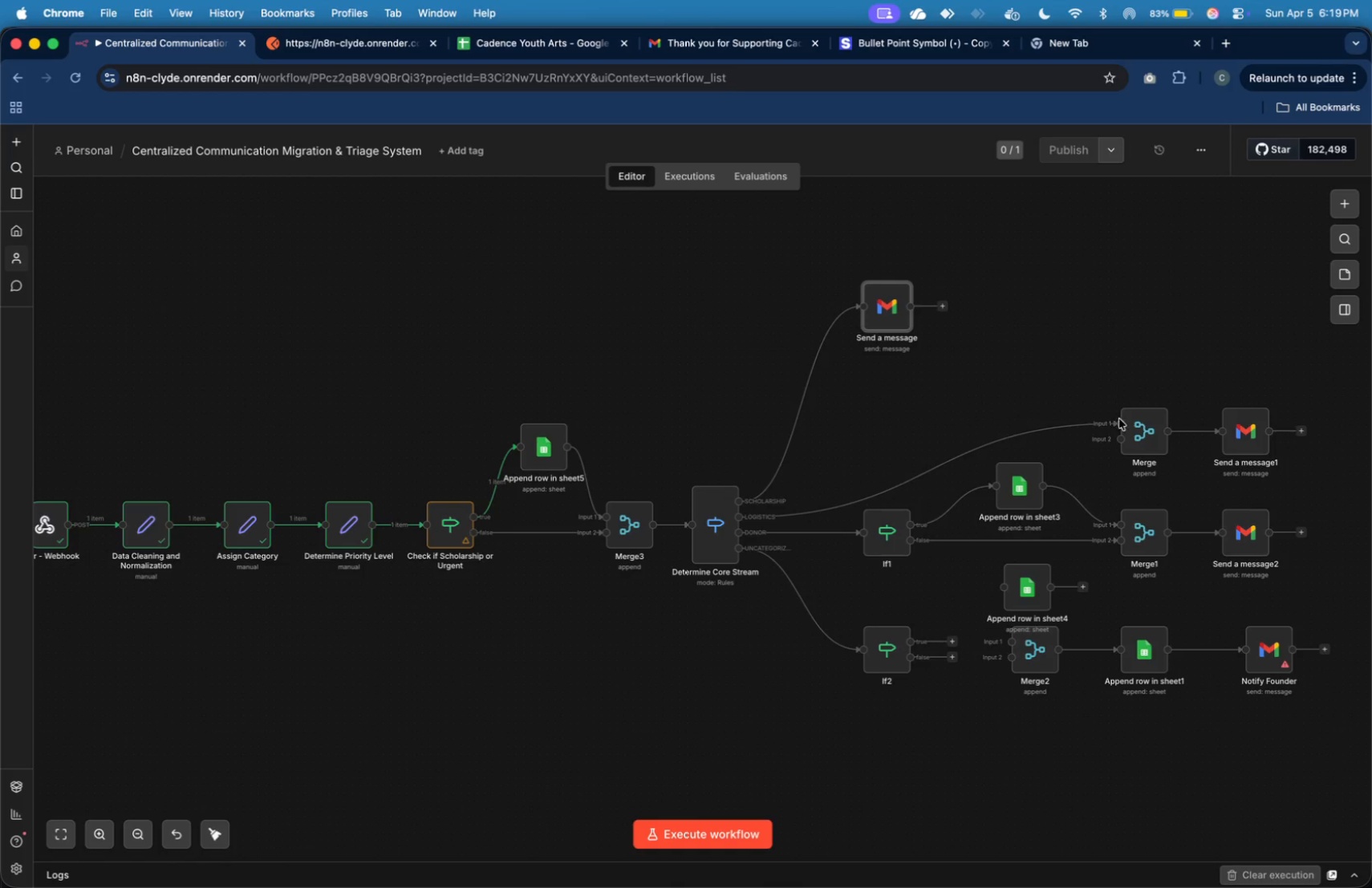 
left_click_drag(start_coordinate=[1130, 422], to_coordinate=[875, 416])
 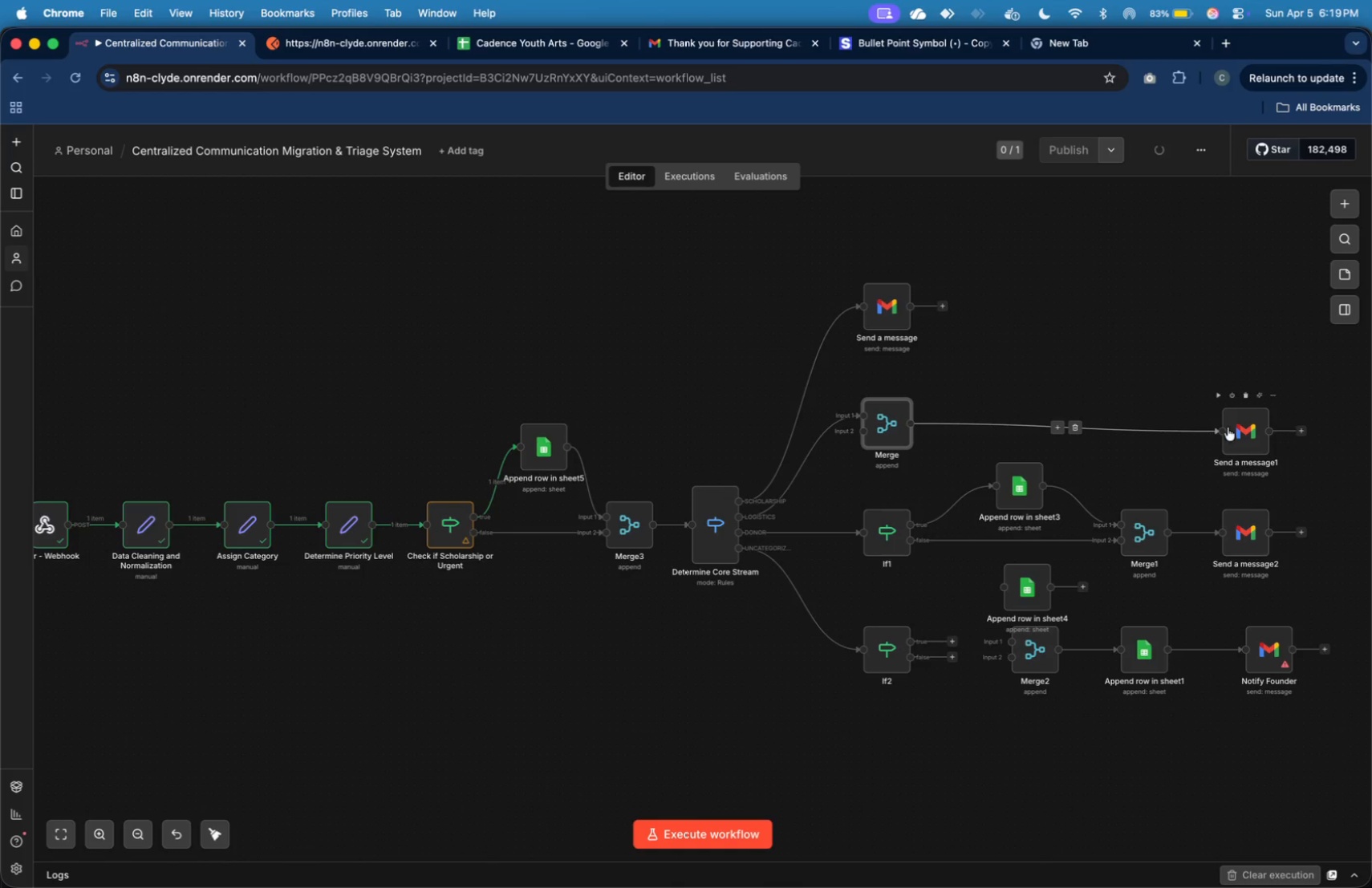 
left_click_drag(start_coordinate=[1228, 427], to_coordinate=[1001, 415])
 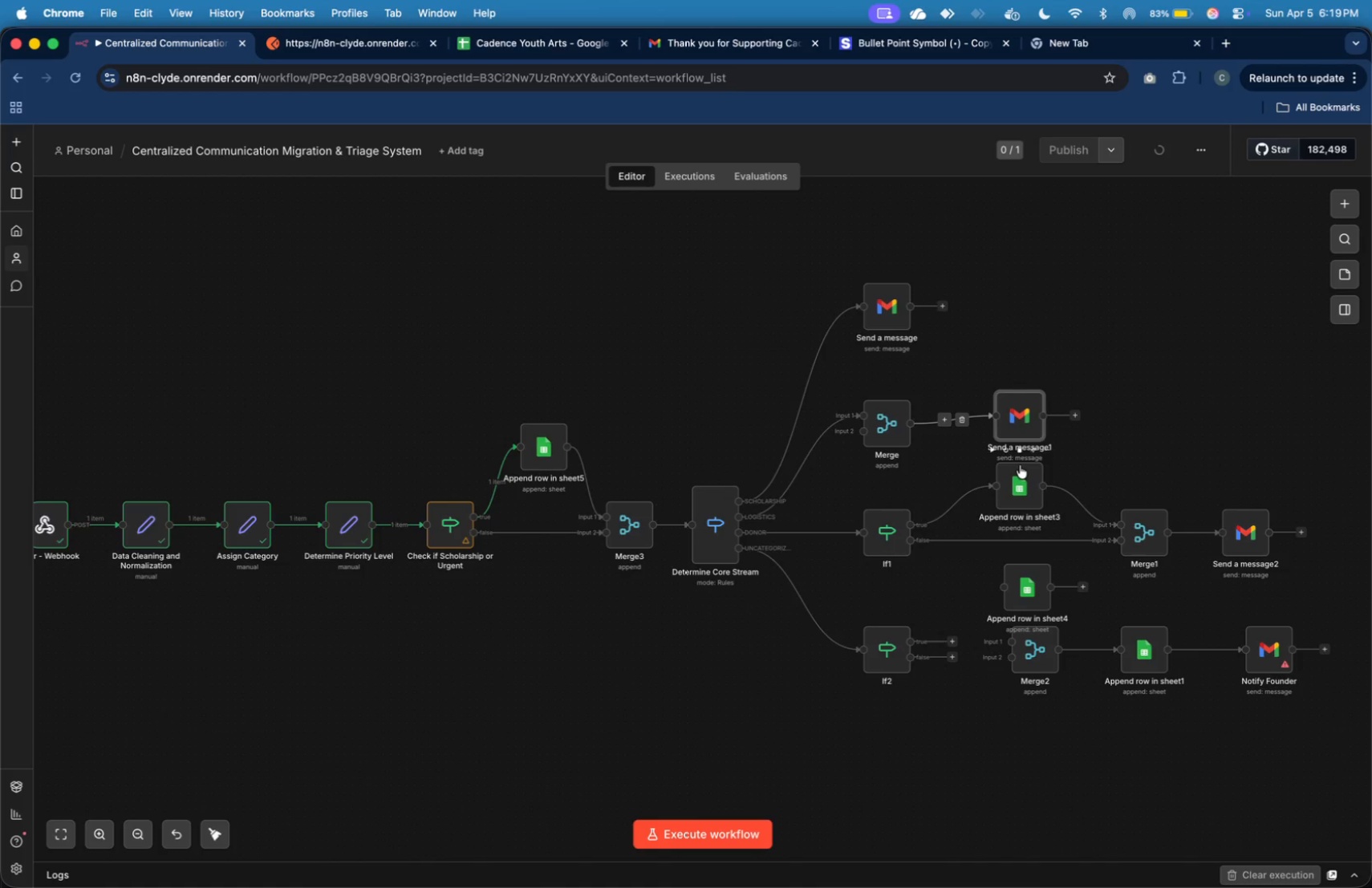 
left_click_drag(start_coordinate=[1020, 473], to_coordinate=[1017, 494])
 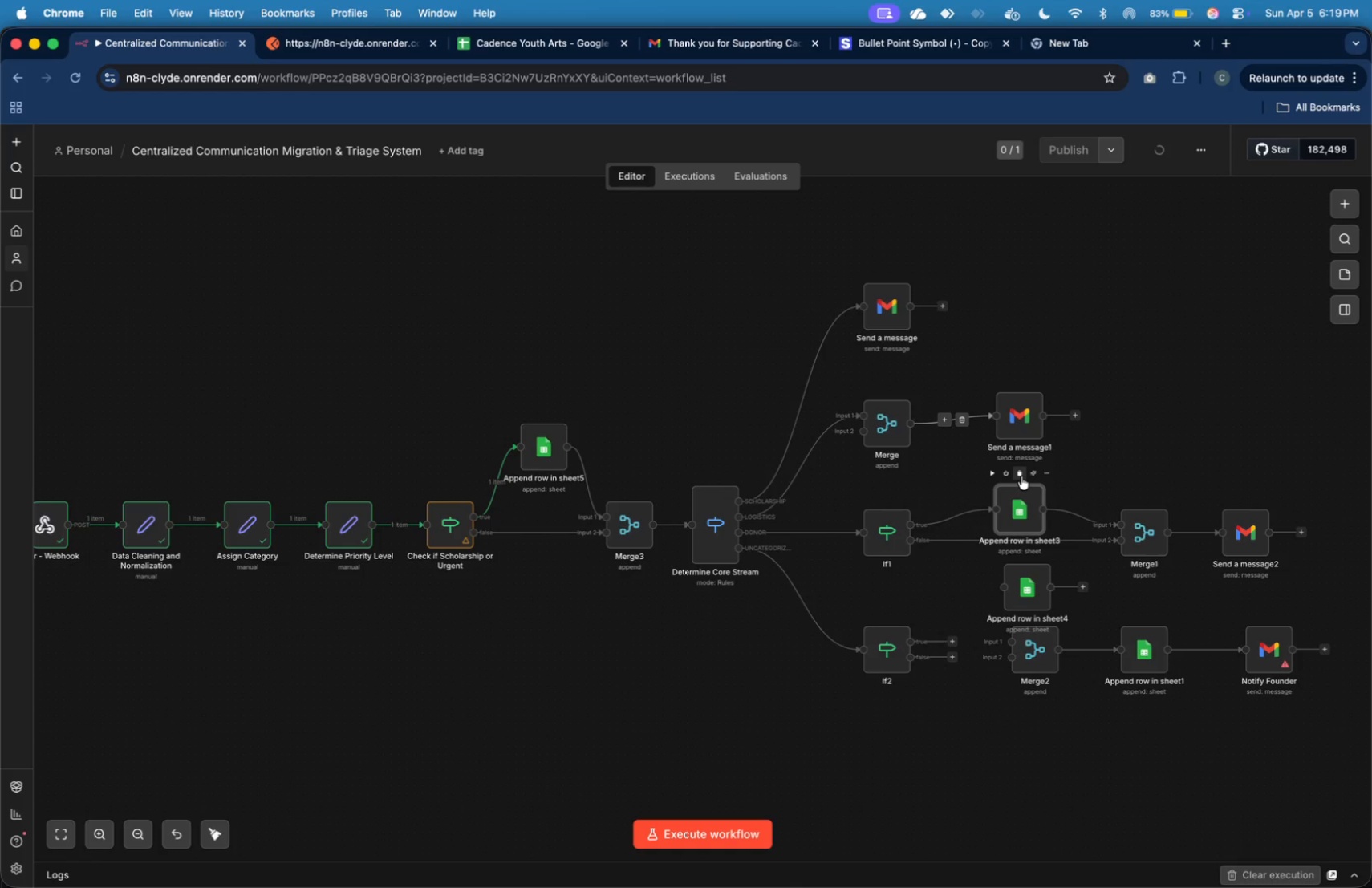 
left_click([1021, 476])
 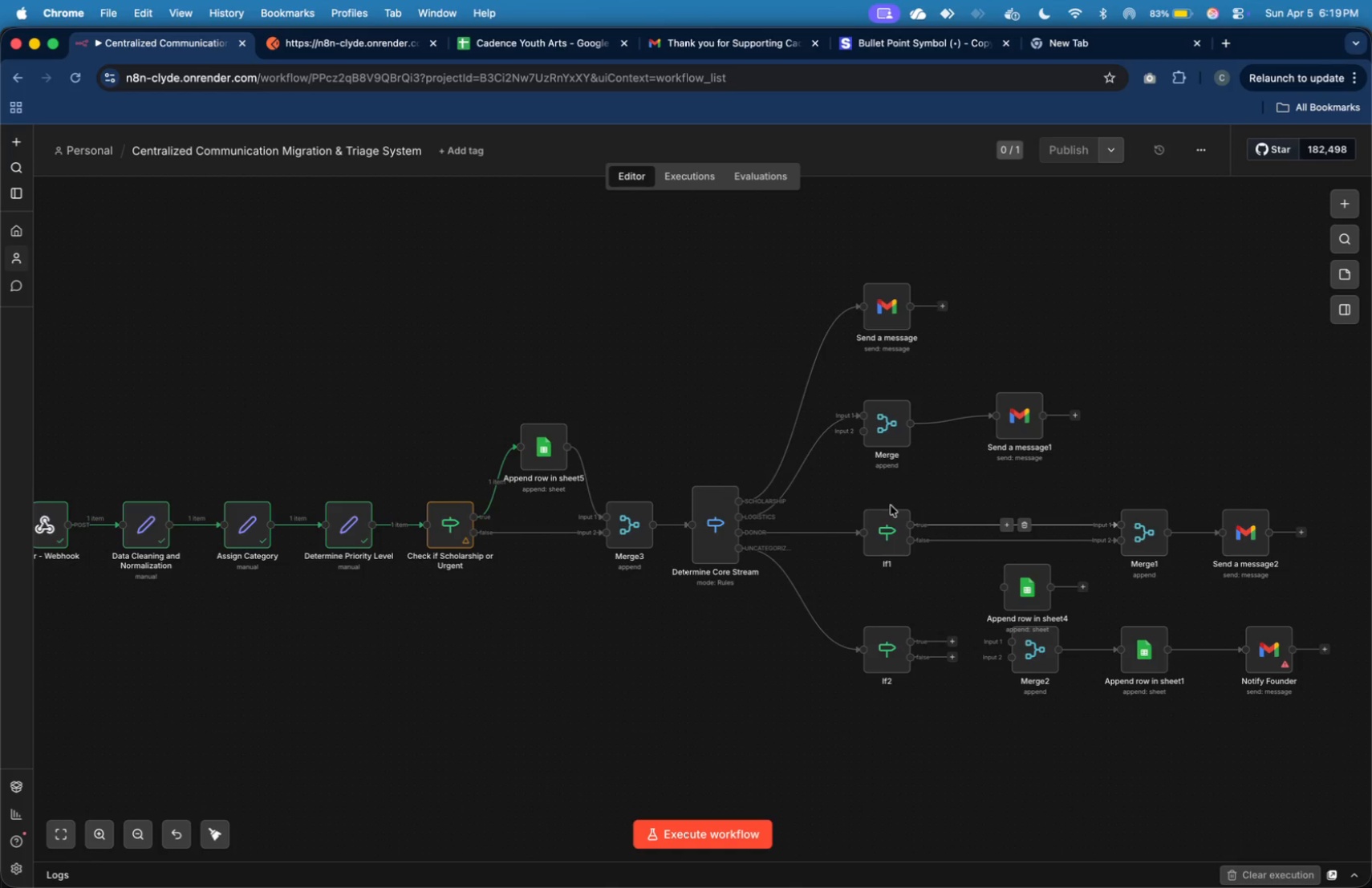 
left_click([889, 502])
 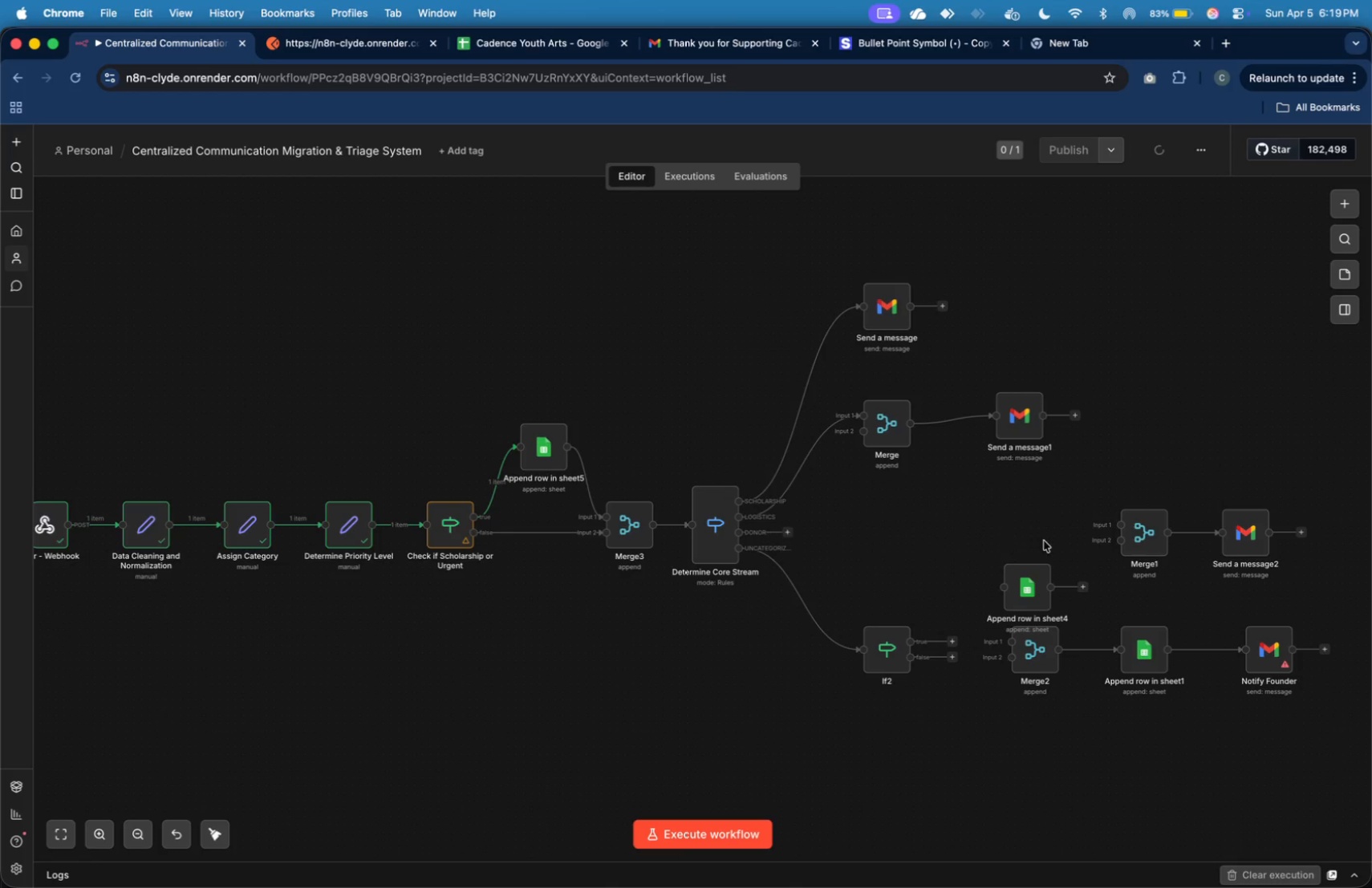 
left_click_drag(start_coordinate=[1135, 537], to_coordinate=[1021, 530])
 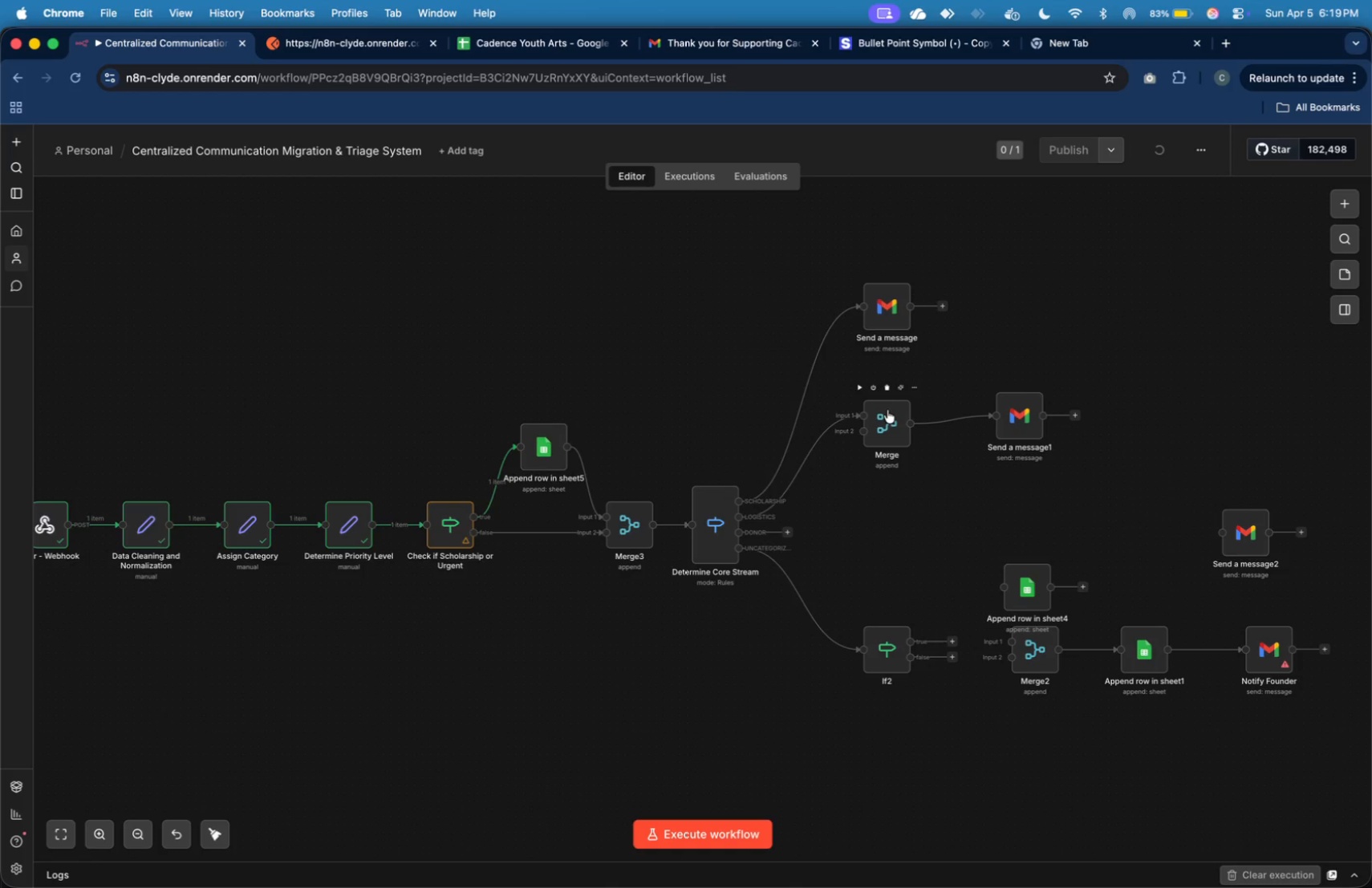 
left_click([887, 385])
 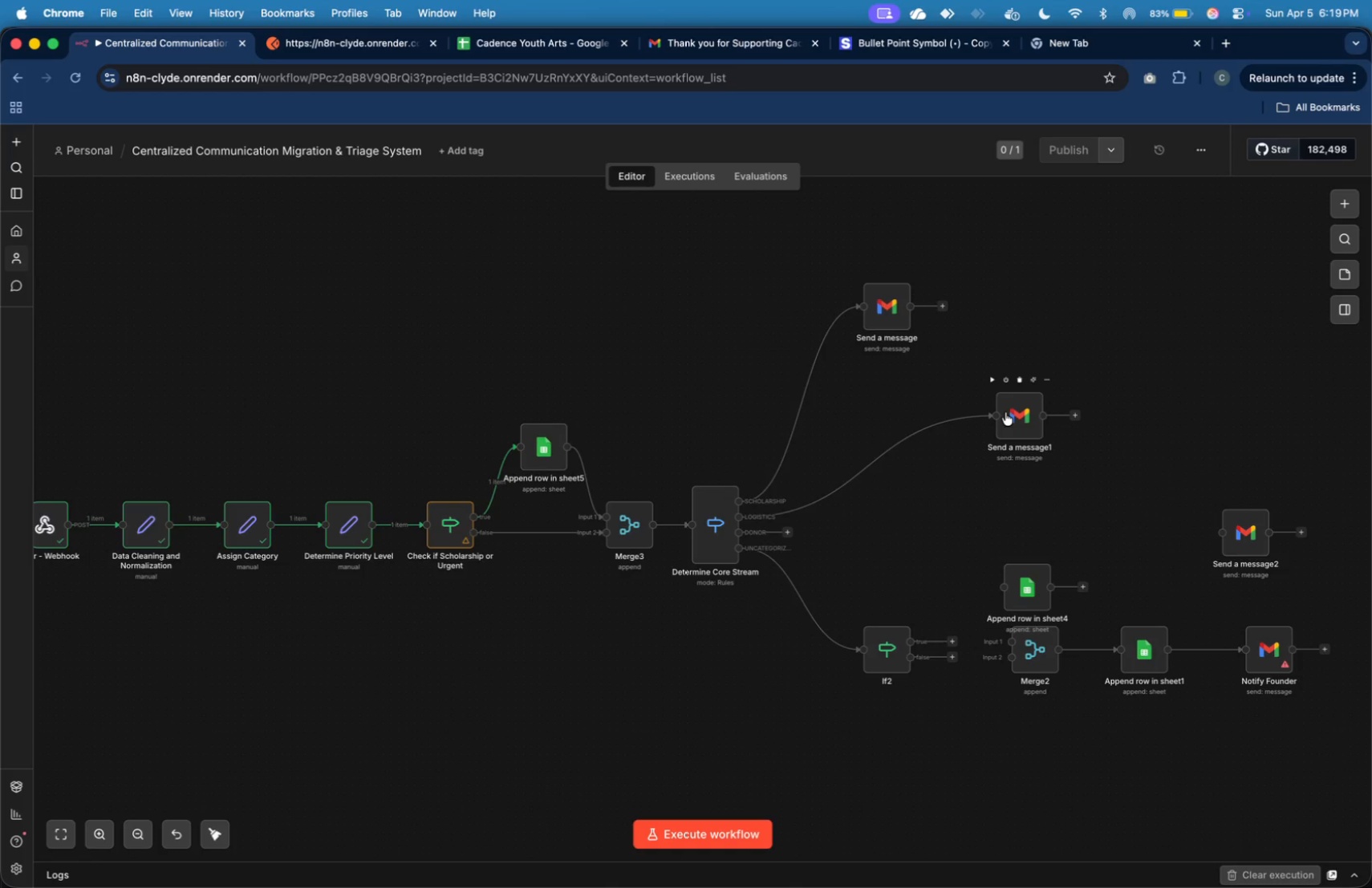 
left_click_drag(start_coordinate=[1007, 412], to_coordinate=[876, 405])
 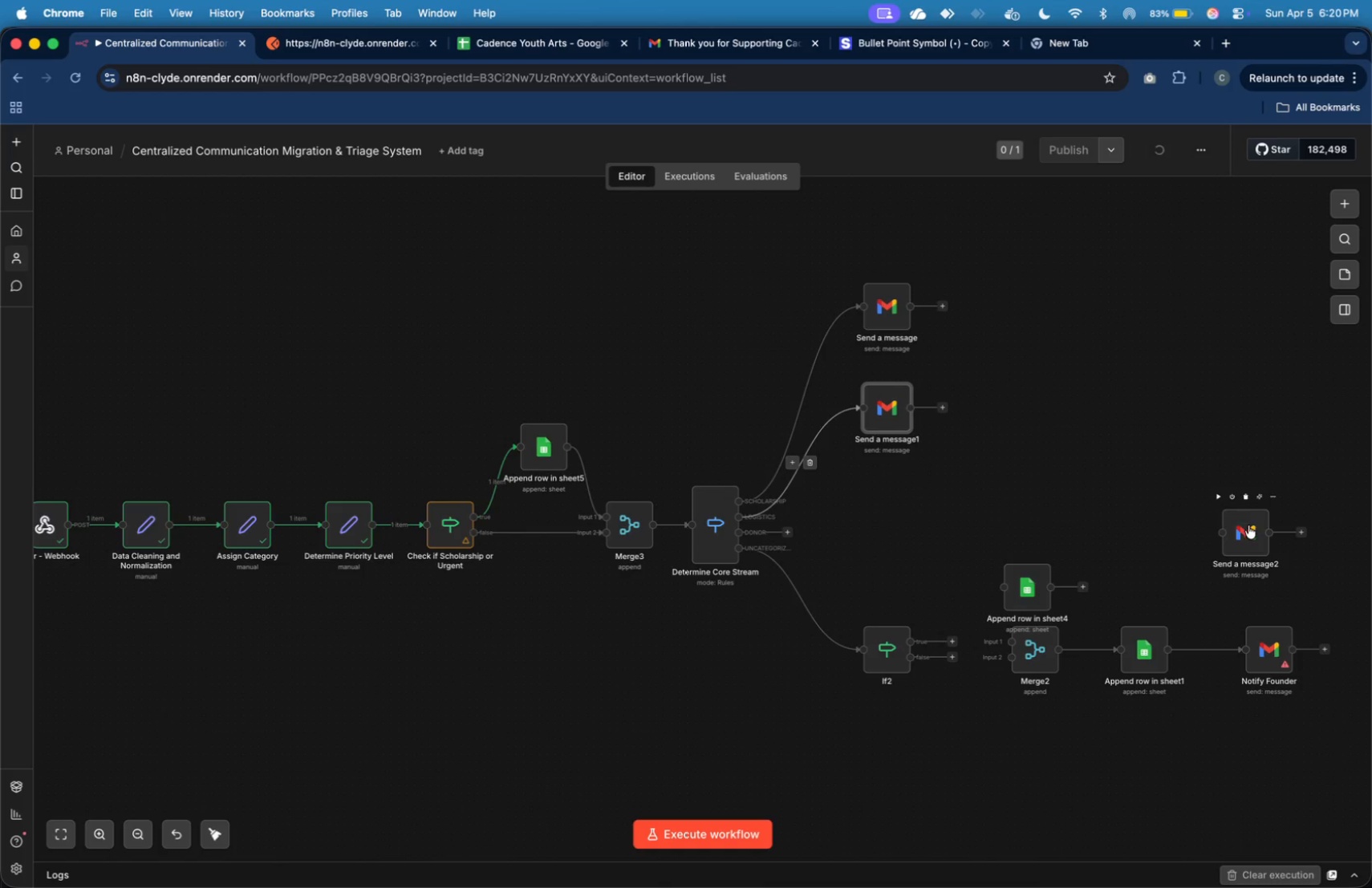 
left_click_drag(start_coordinate=[1248, 532], to_coordinate=[881, 509])
 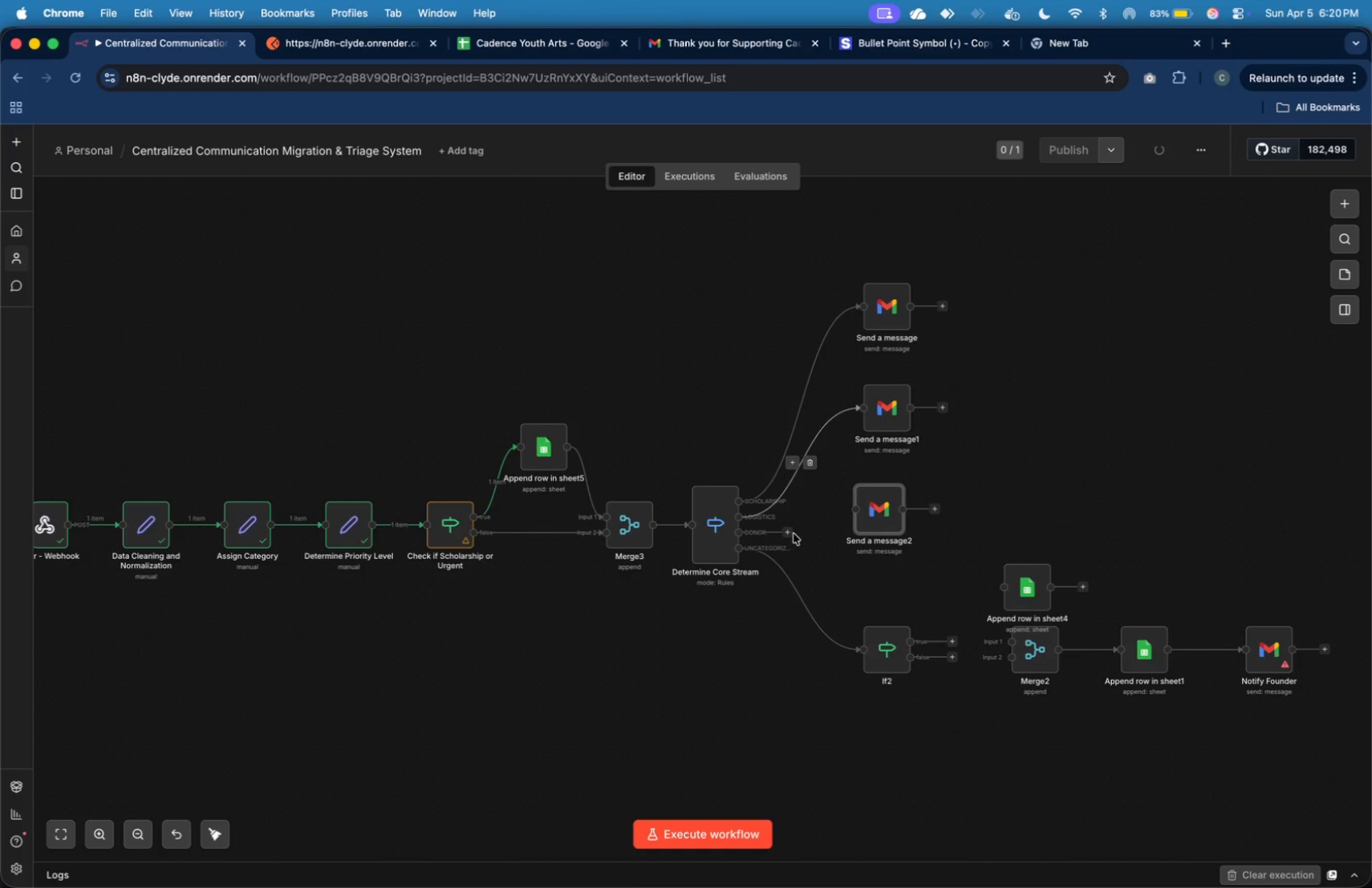 
left_click_drag(start_coordinate=[791, 534], to_coordinate=[850, 517])
 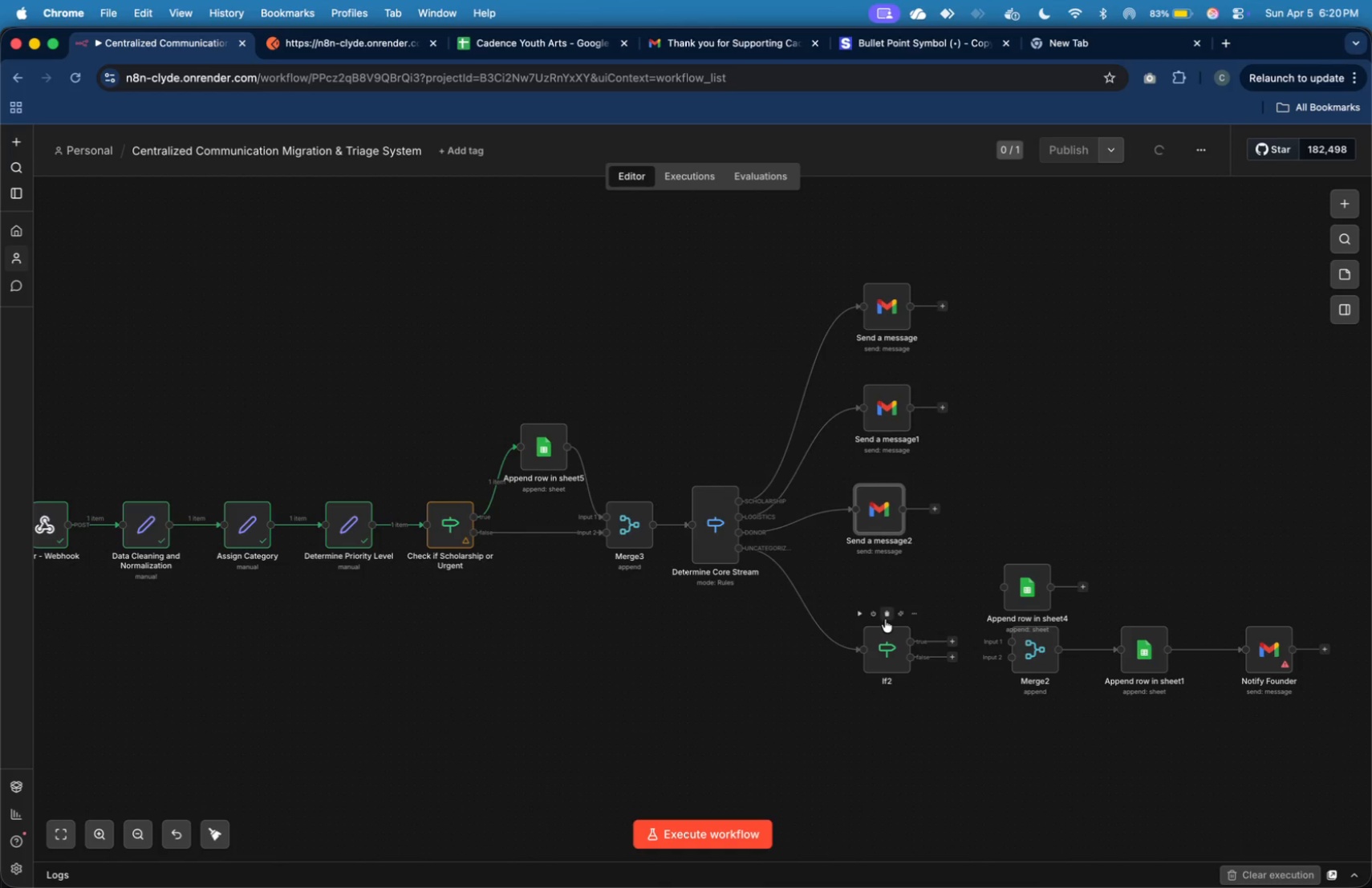 
left_click([886, 616])
 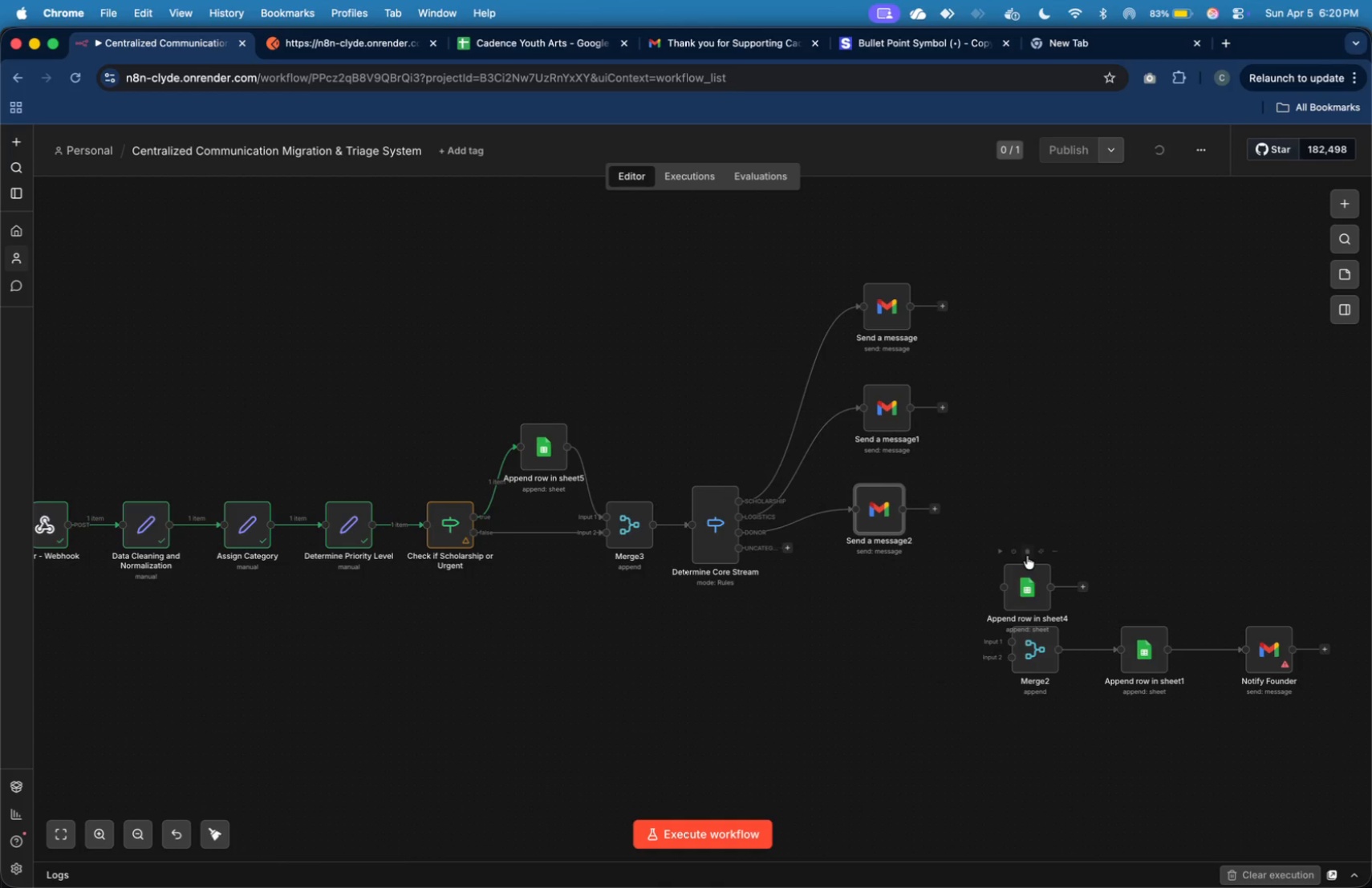 
double_click([1034, 578])
 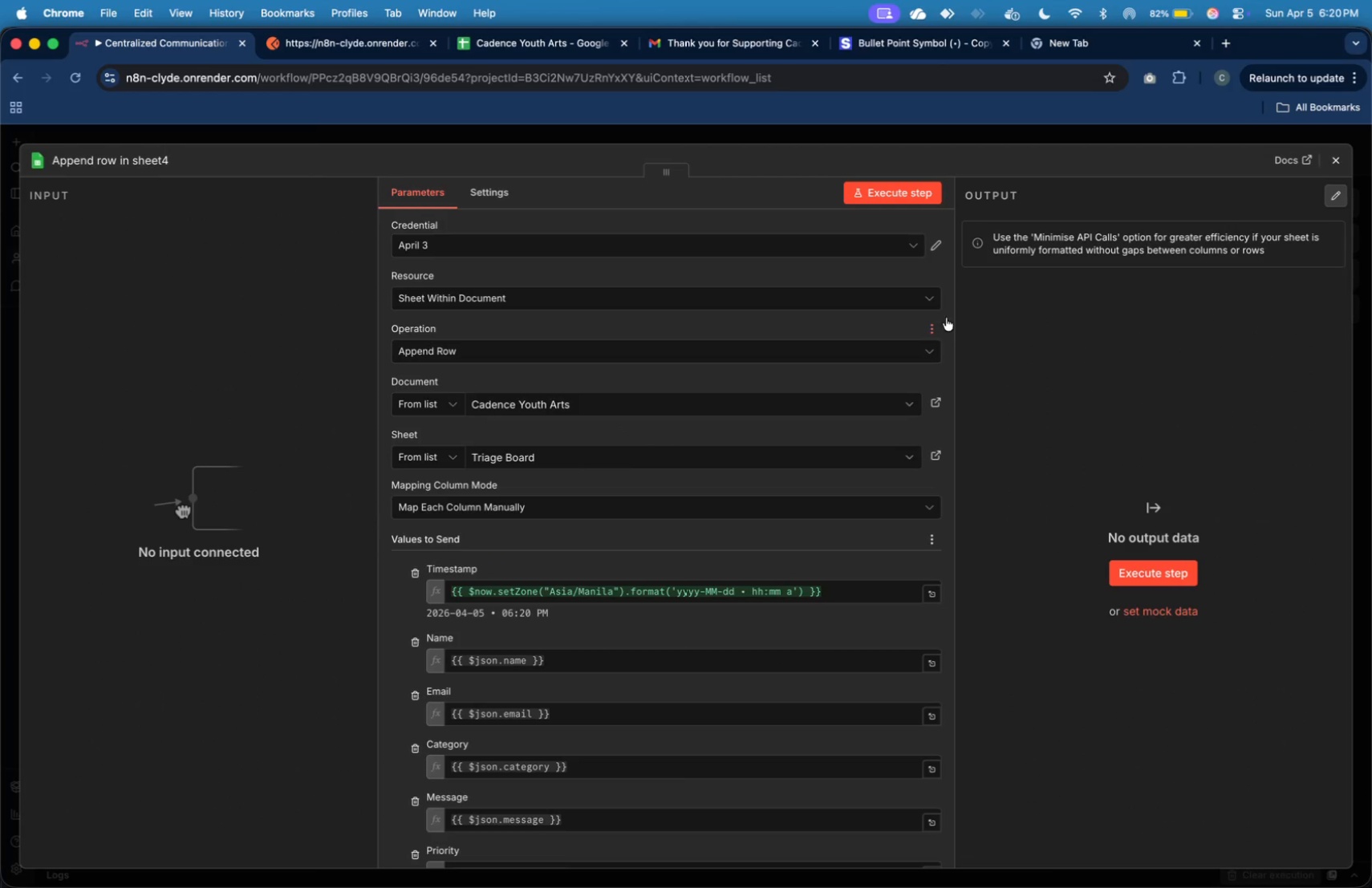 
scroll: coordinate [771, 422], scroll_direction: down, amount: 15.0
 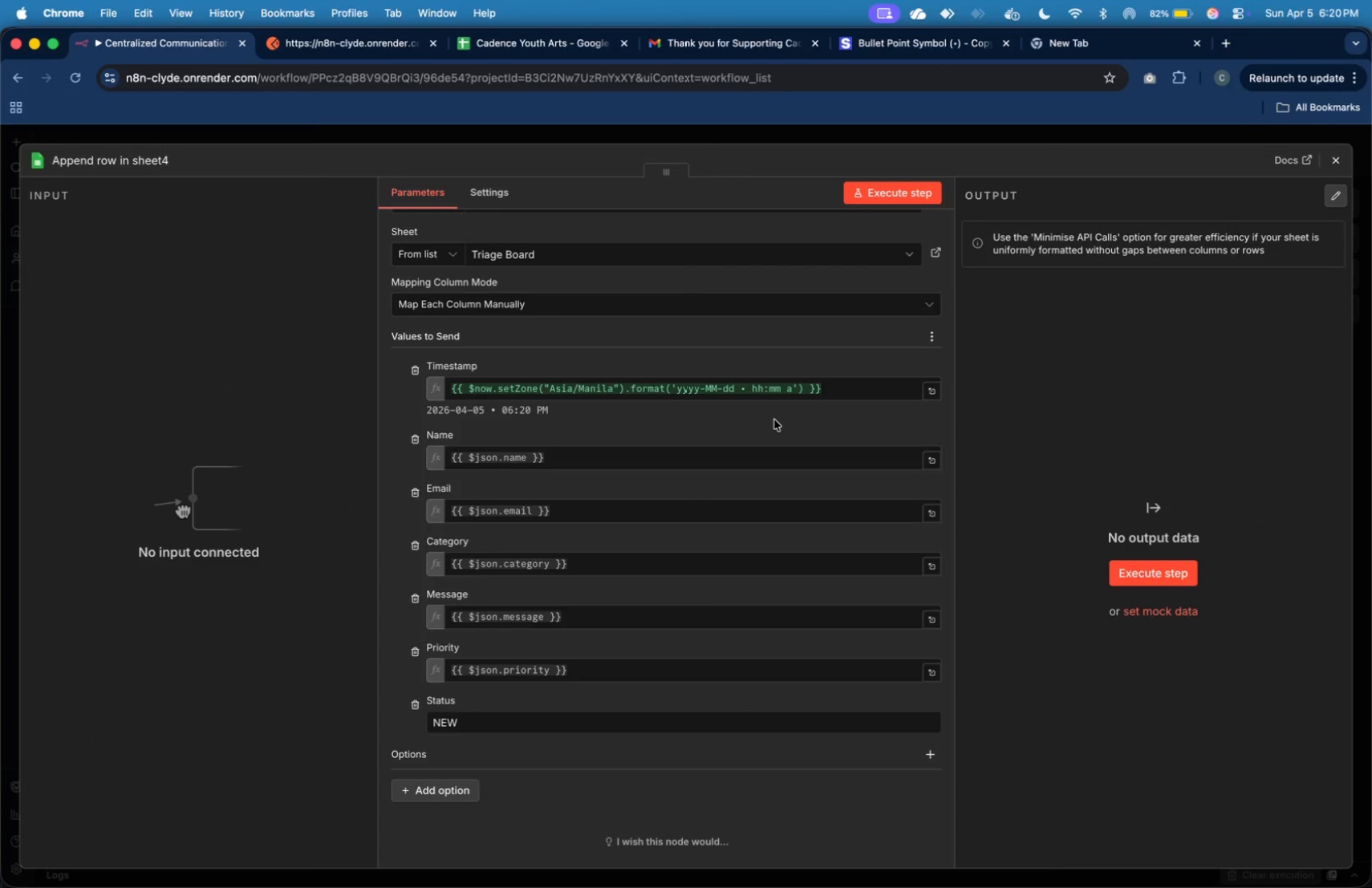 
scroll: coordinate [776, 372], scroll_direction: up, amount: 4.0
 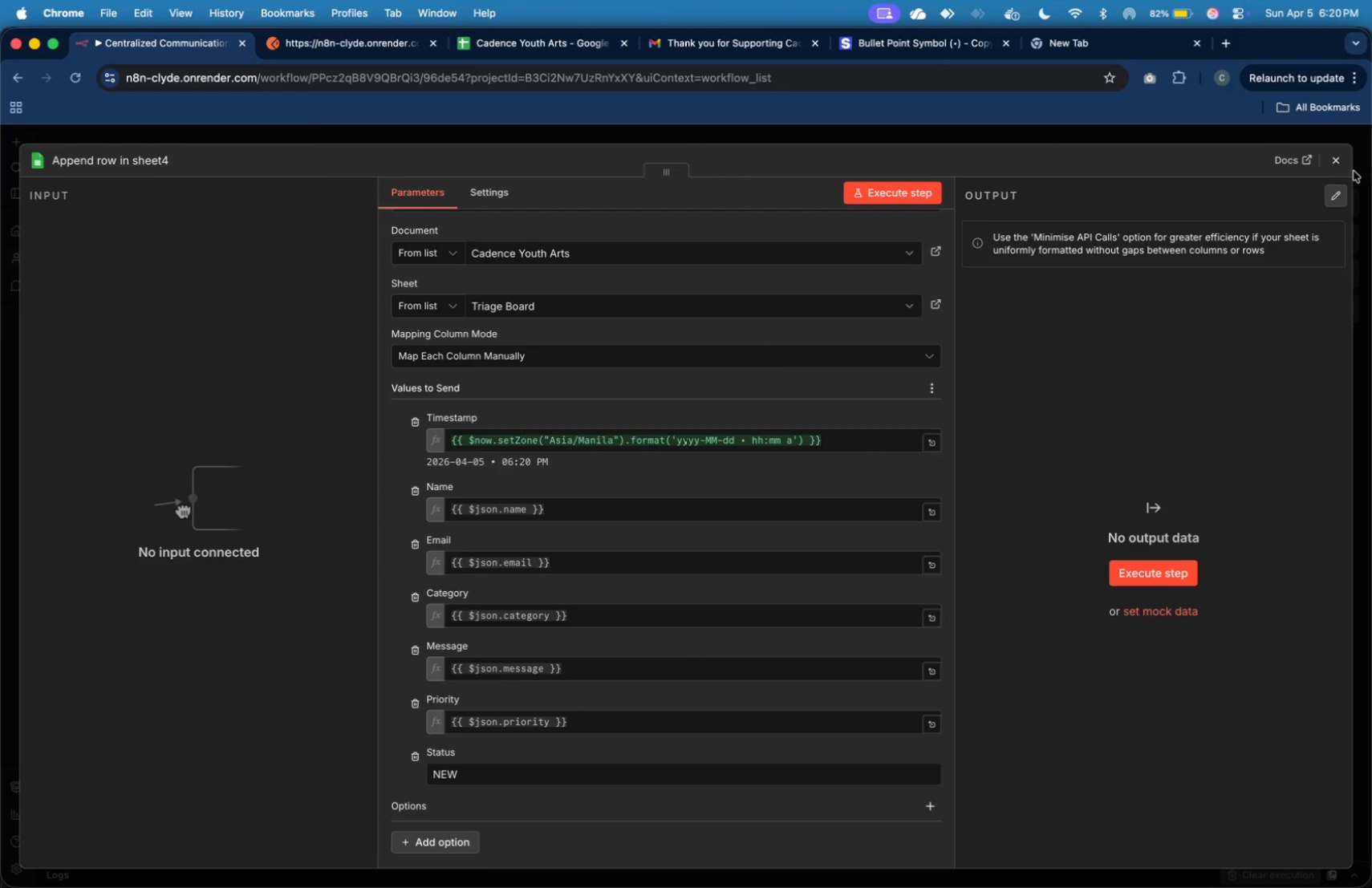 
left_click([1343, 165])
 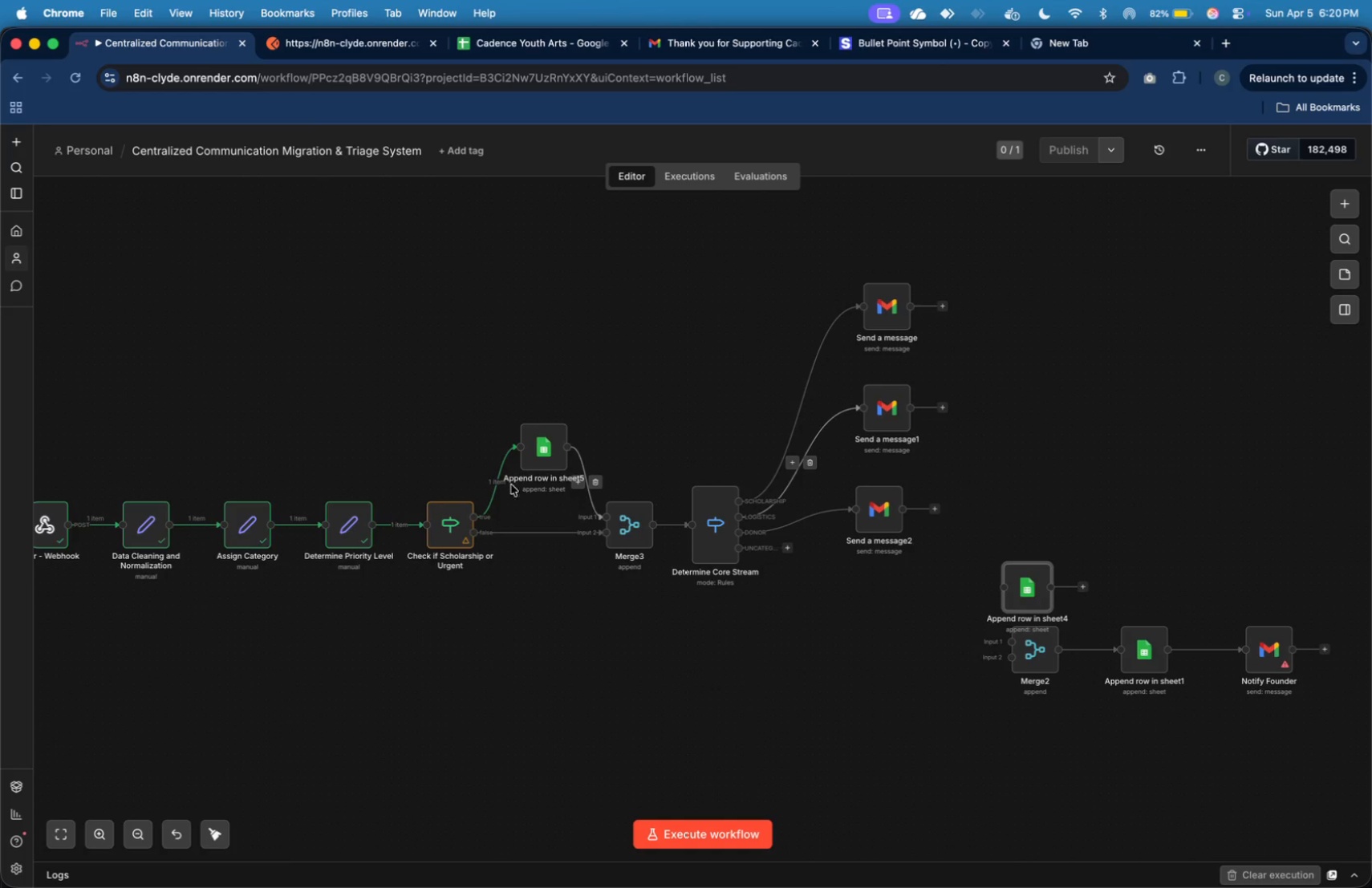 
double_click([542, 452])
 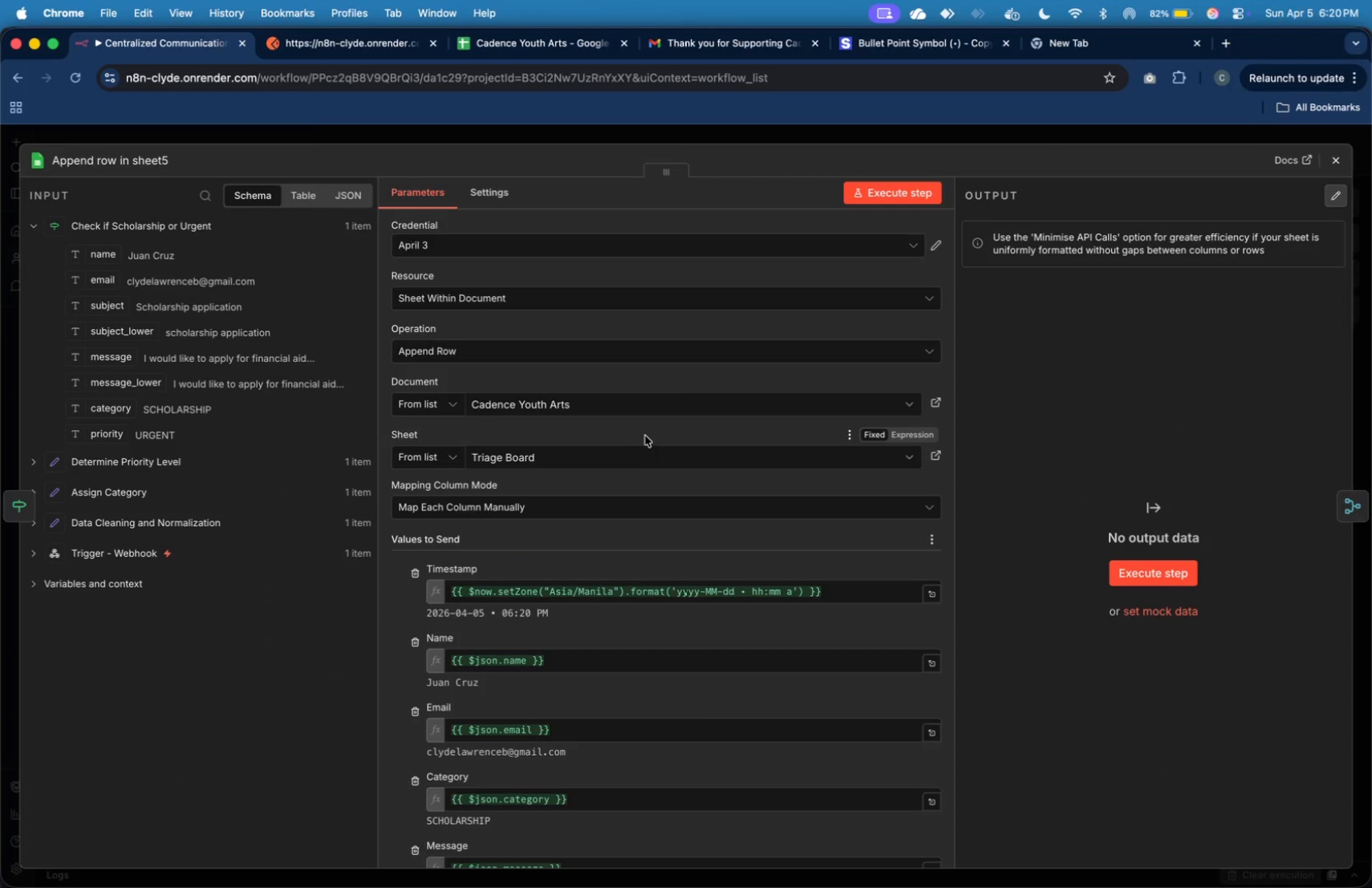 
scroll: coordinate [701, 484], scroll_direction: down, amount: 18.0
 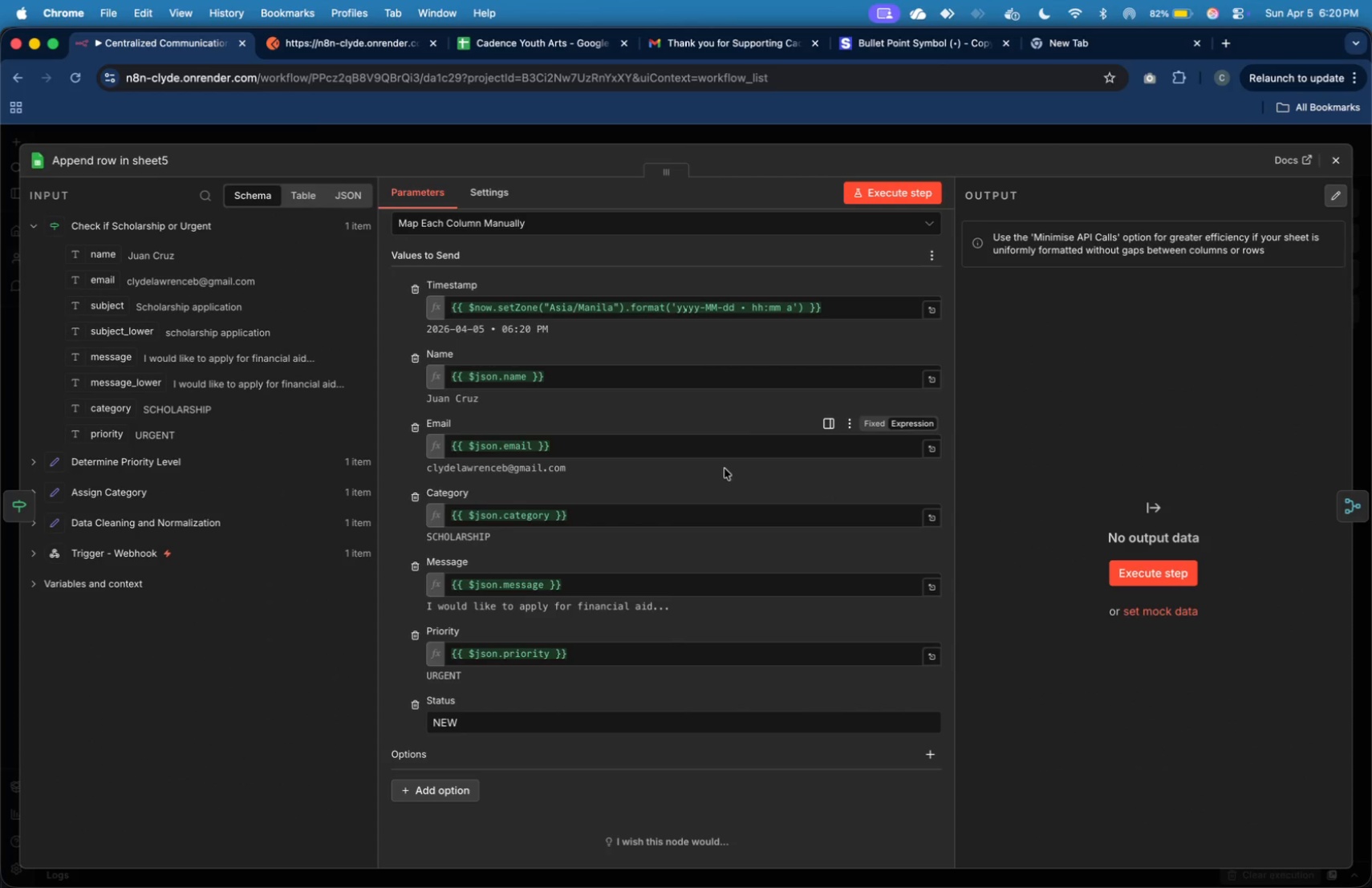 
scroll: coordinate [725, 468], scroll_direction: up, amount: 11.0
 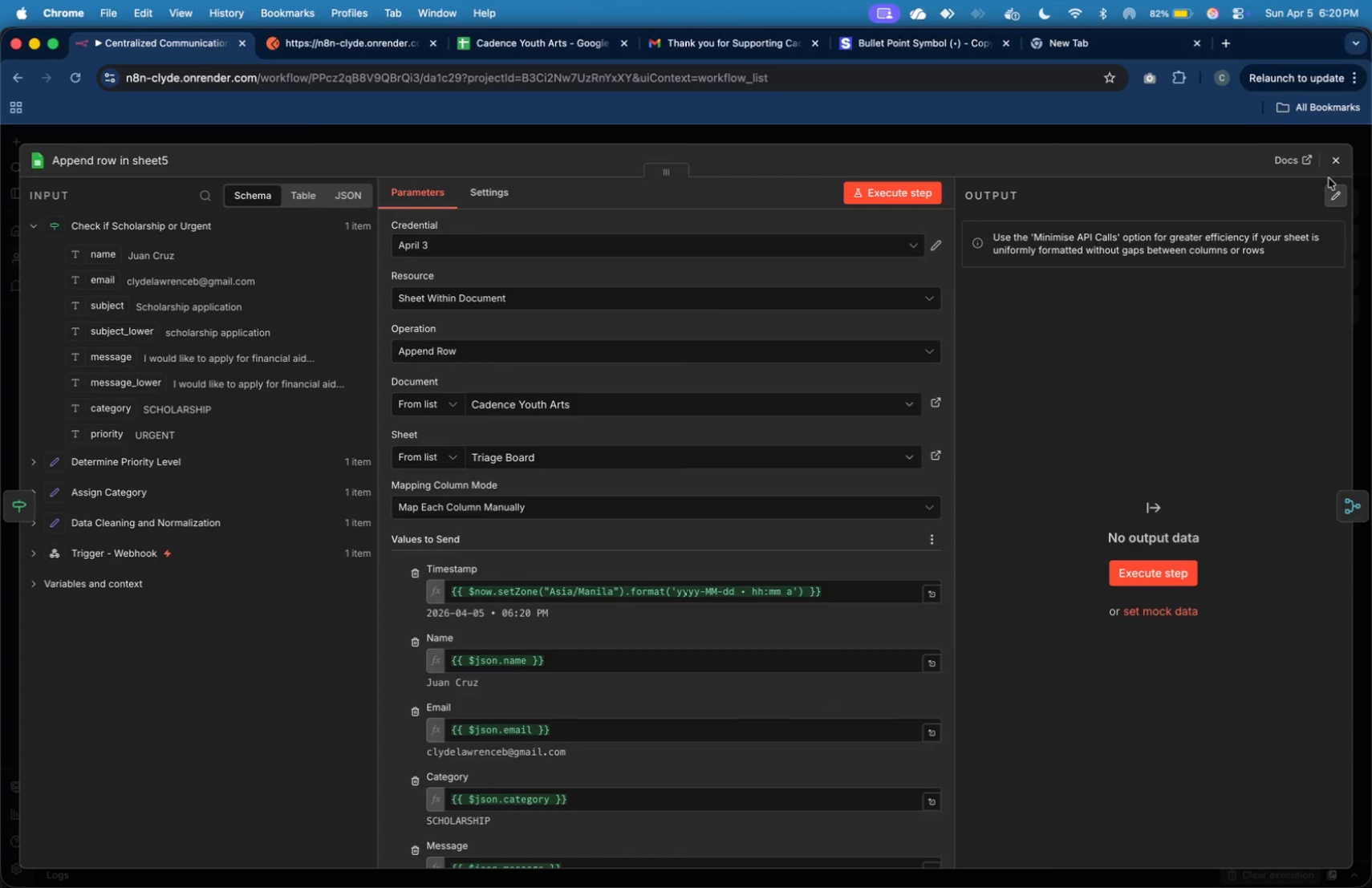 
left_click([1335, 168])
 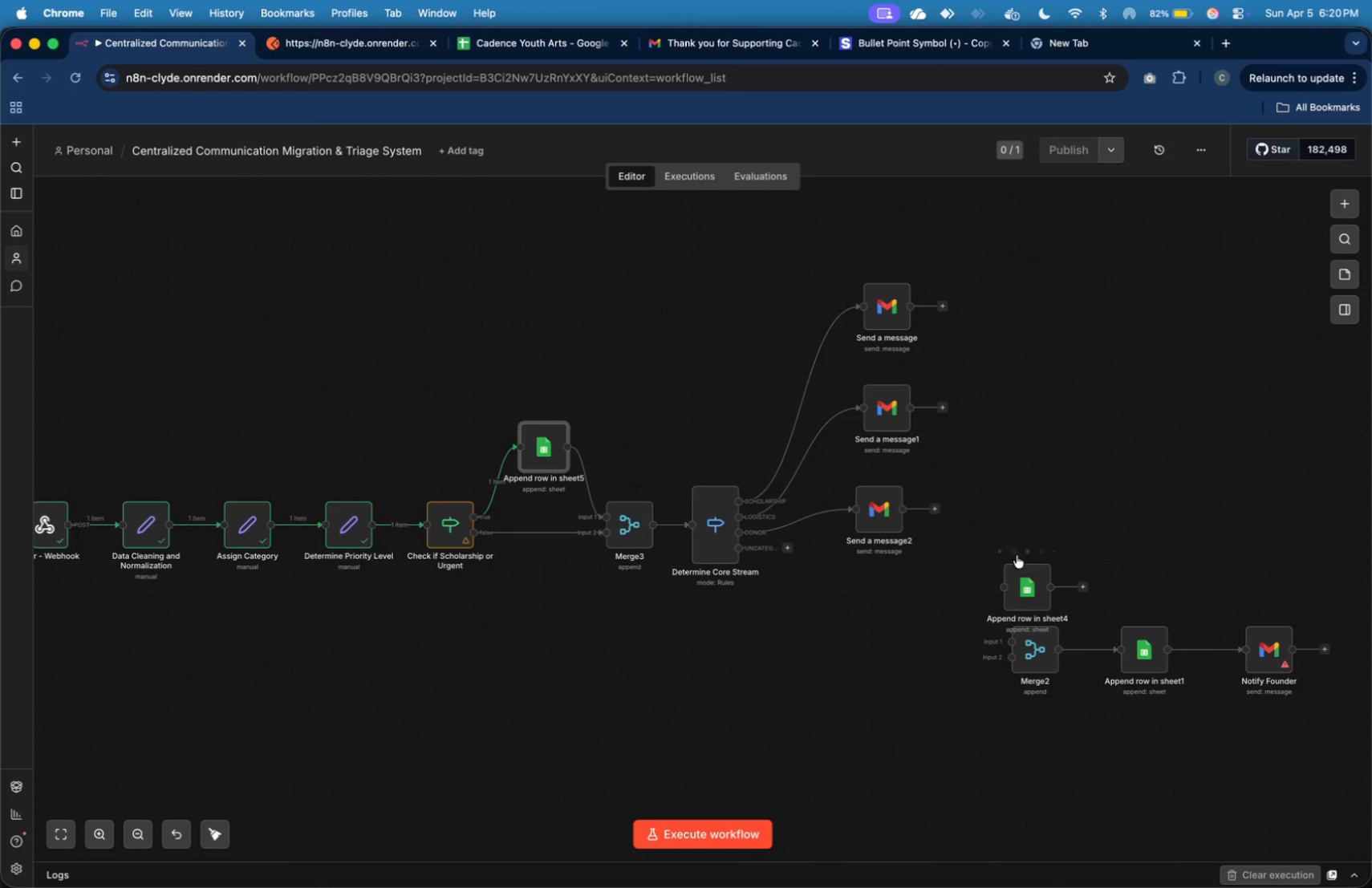 
left_click([1028, 554])
 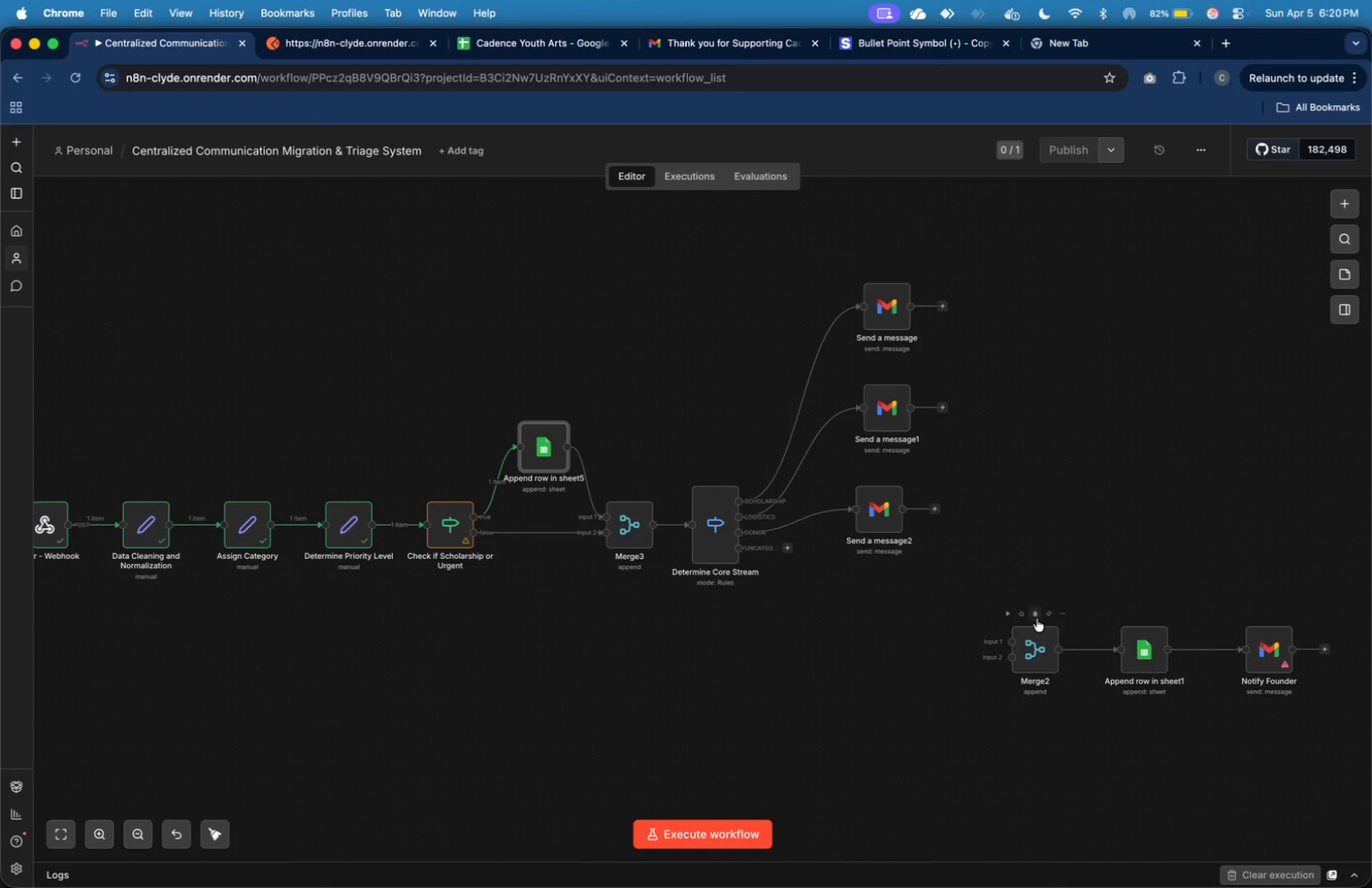 
left_click([1037, 618])
 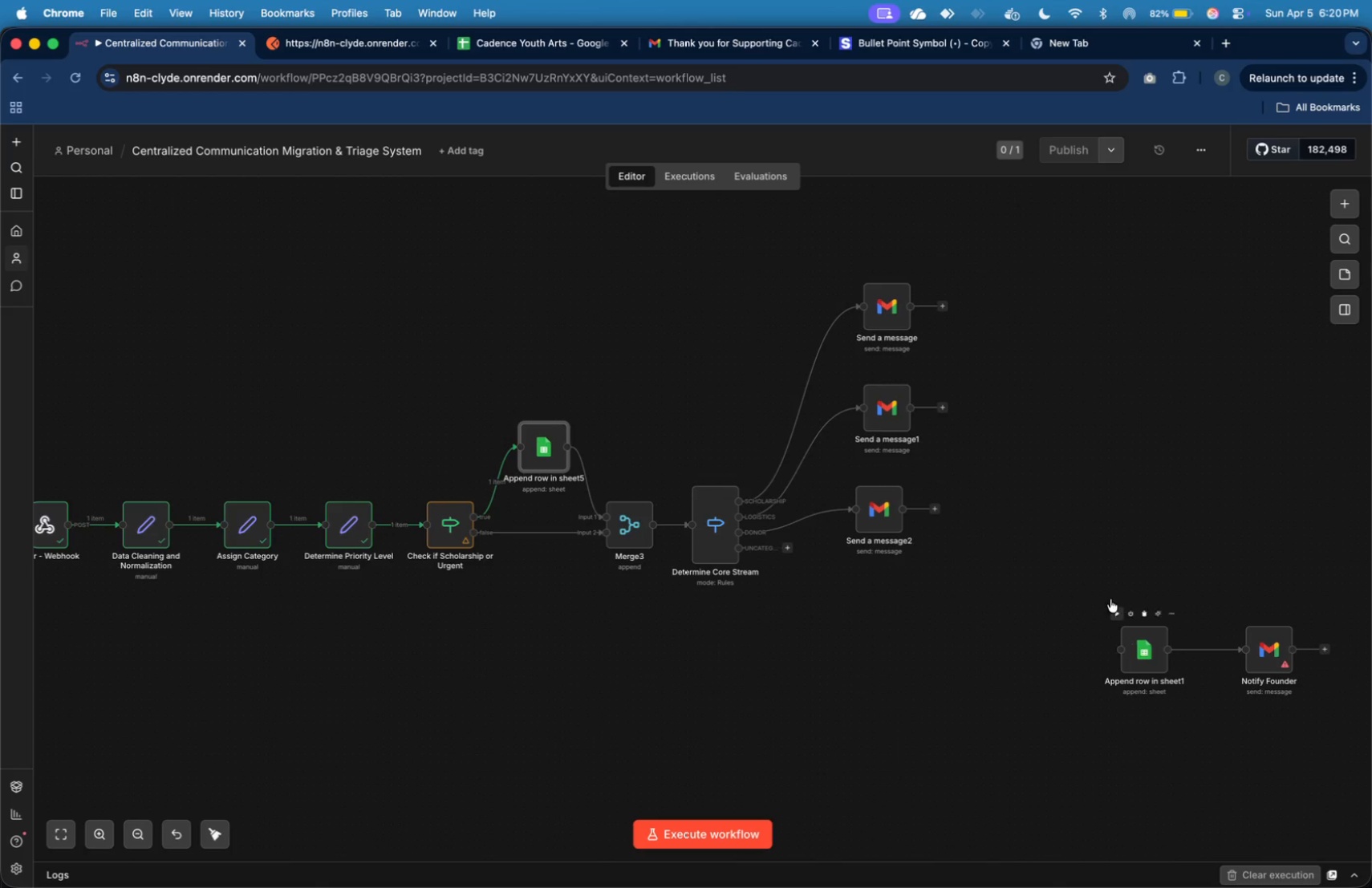 
left_click_drag(start_coordinate=[1049, 549], to_coordinate=[1371, 751])
 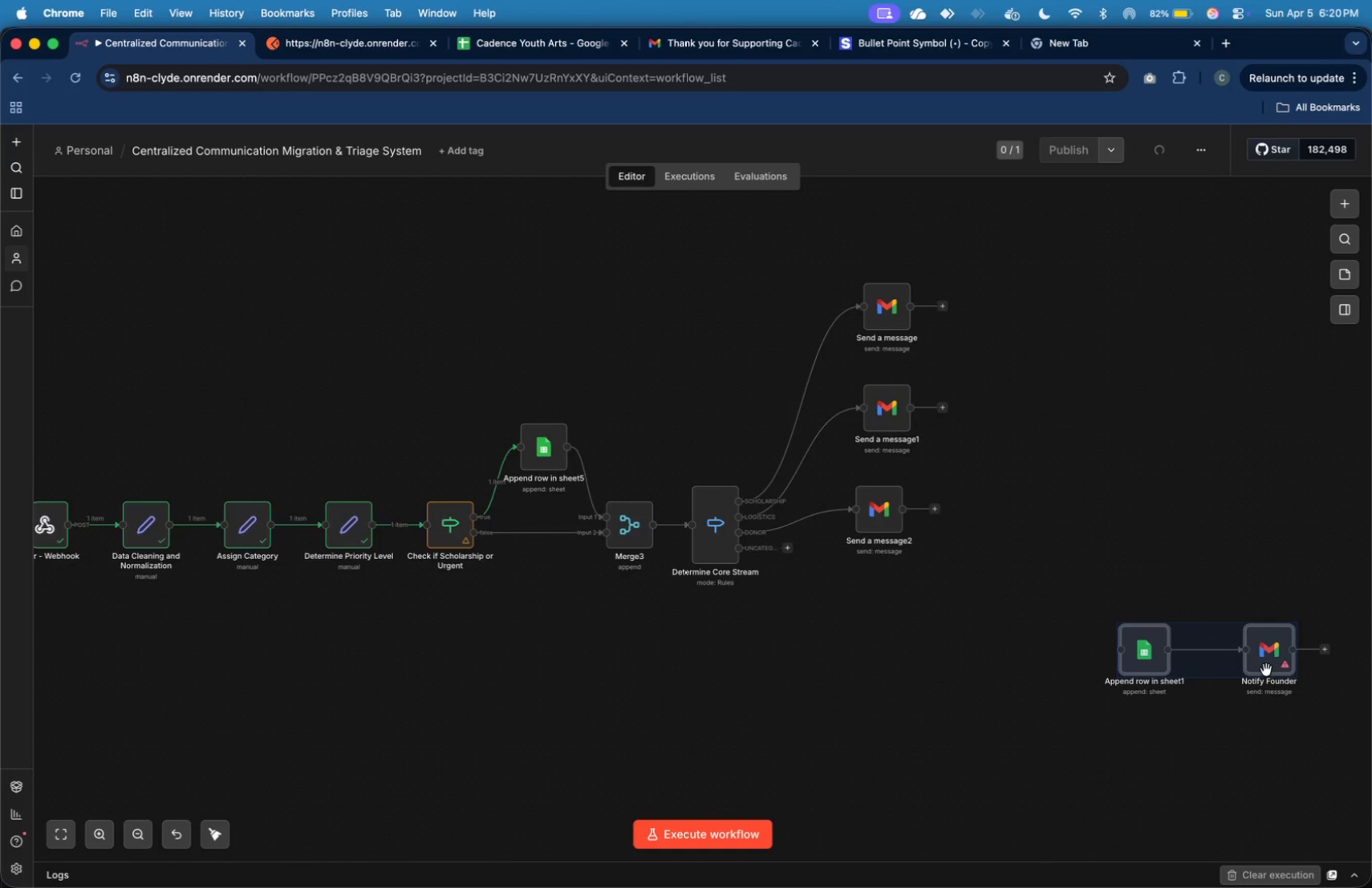 
left_click_drag(start_coordinate=[1265, 669], to_coordinate=[1013, 650])
 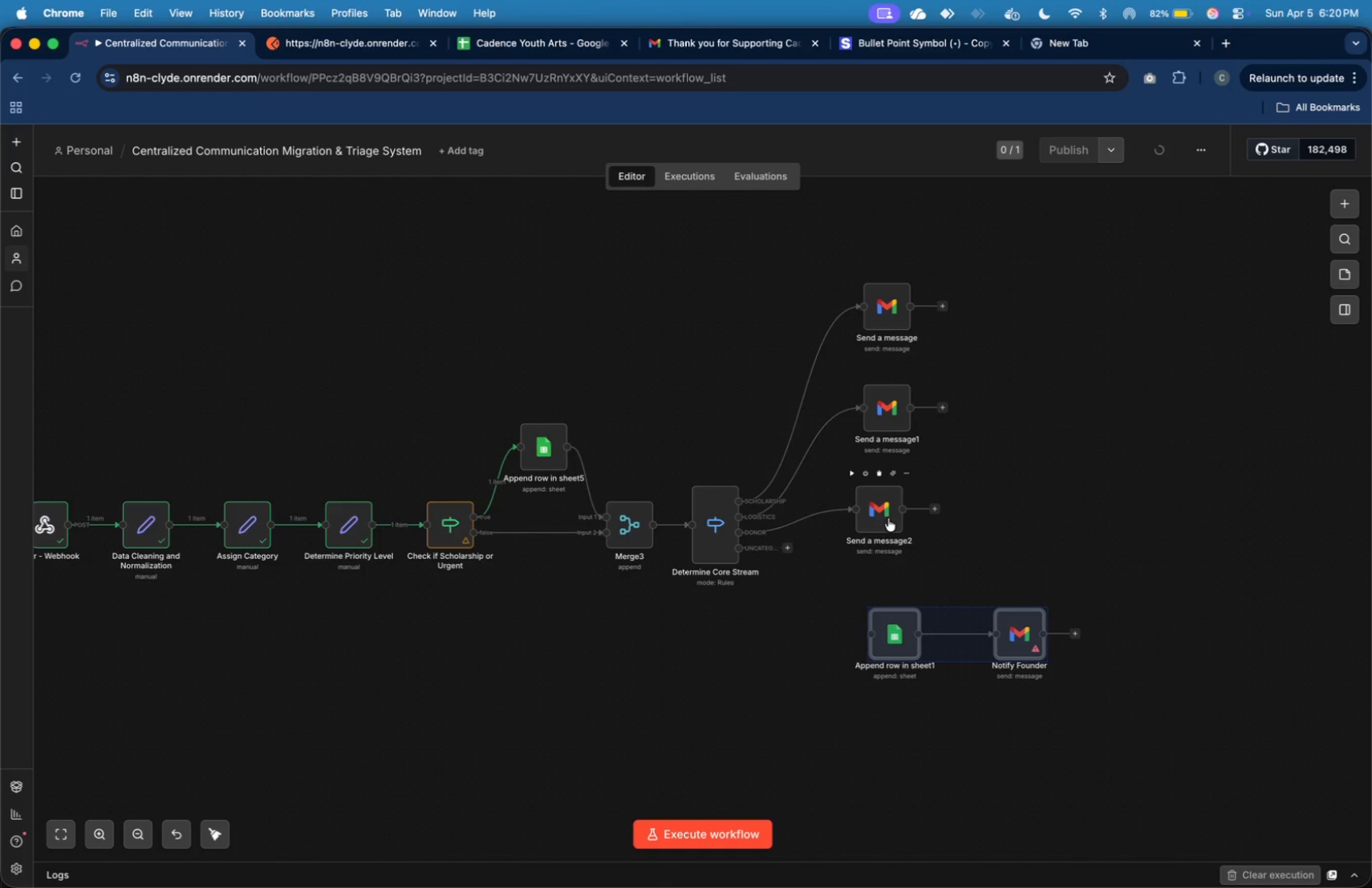 
left_click_drag(start_coordinate=[884, 514], to_coordinate=[889, 514])
 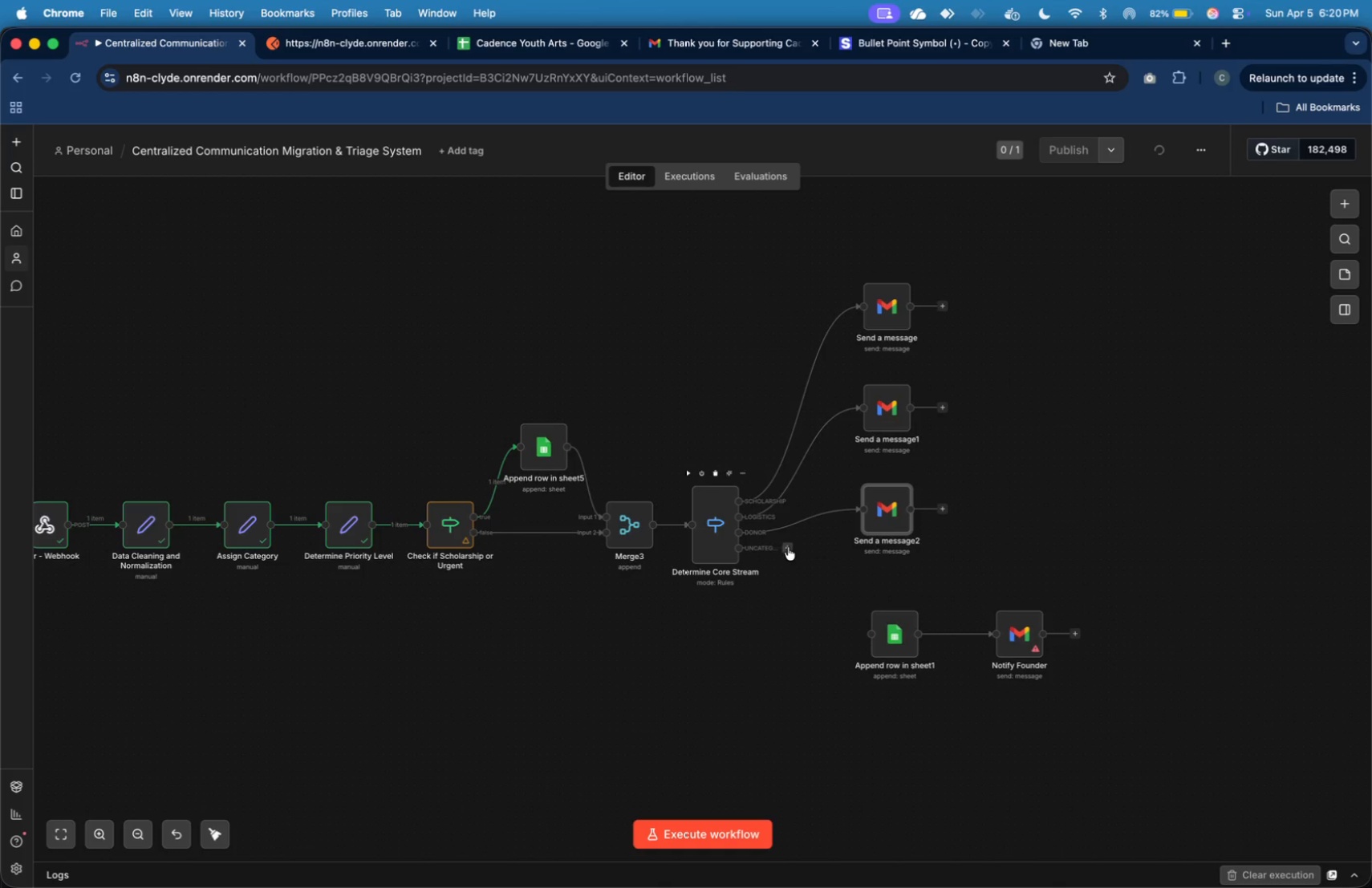 
left_click_drag(start_coordinate=[788, 547], to_coordinate=[860, 637])
 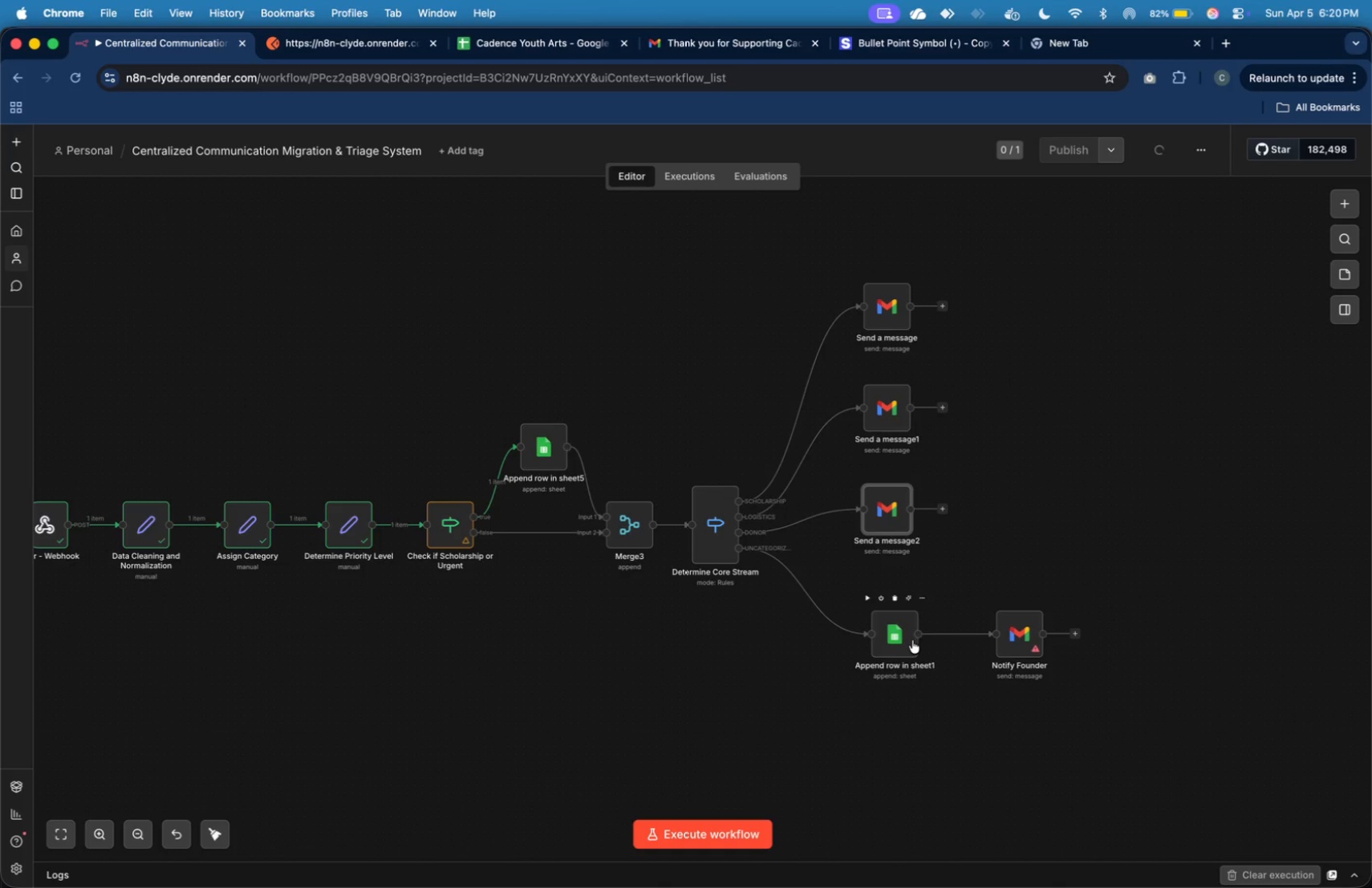 
left_click_drag(start_coordinate=[899, 639], to_coordinate=[891, 639])
 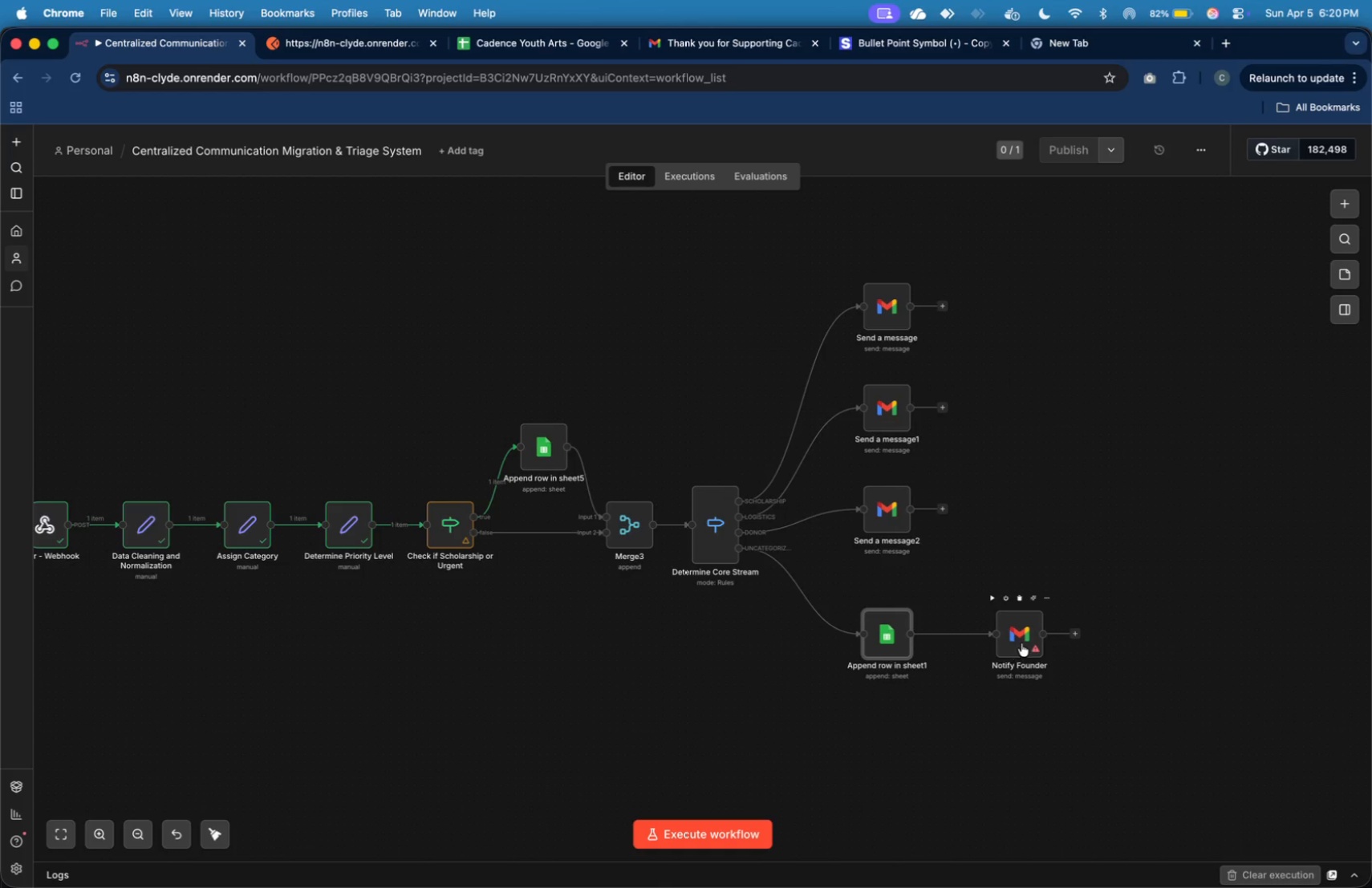 
left_click_drag(start_coordinate=[1021, 643], to_coordinate=[1001, 646])
 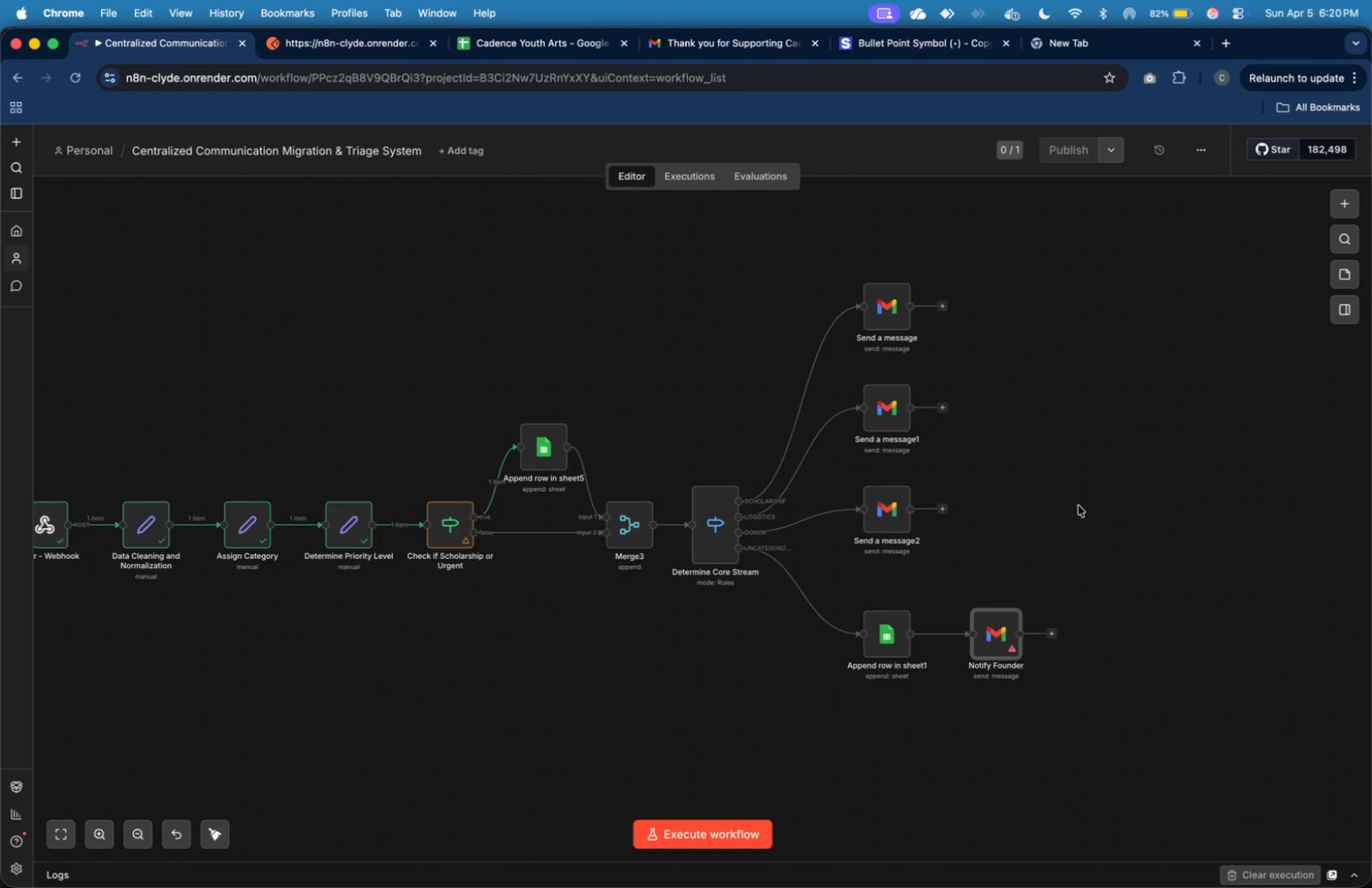 
left_click([1078, 505])
 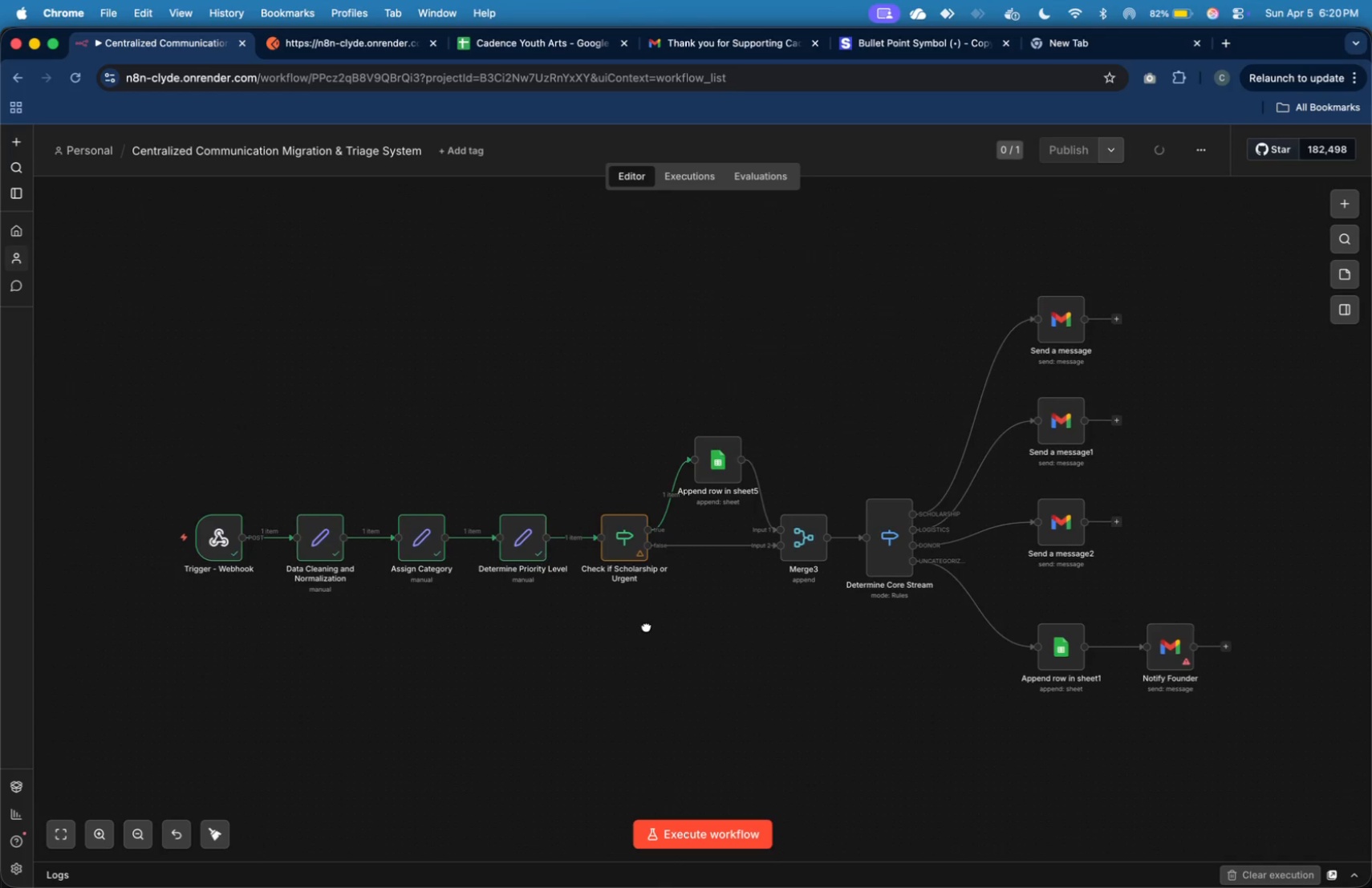 
wait(6.74)
 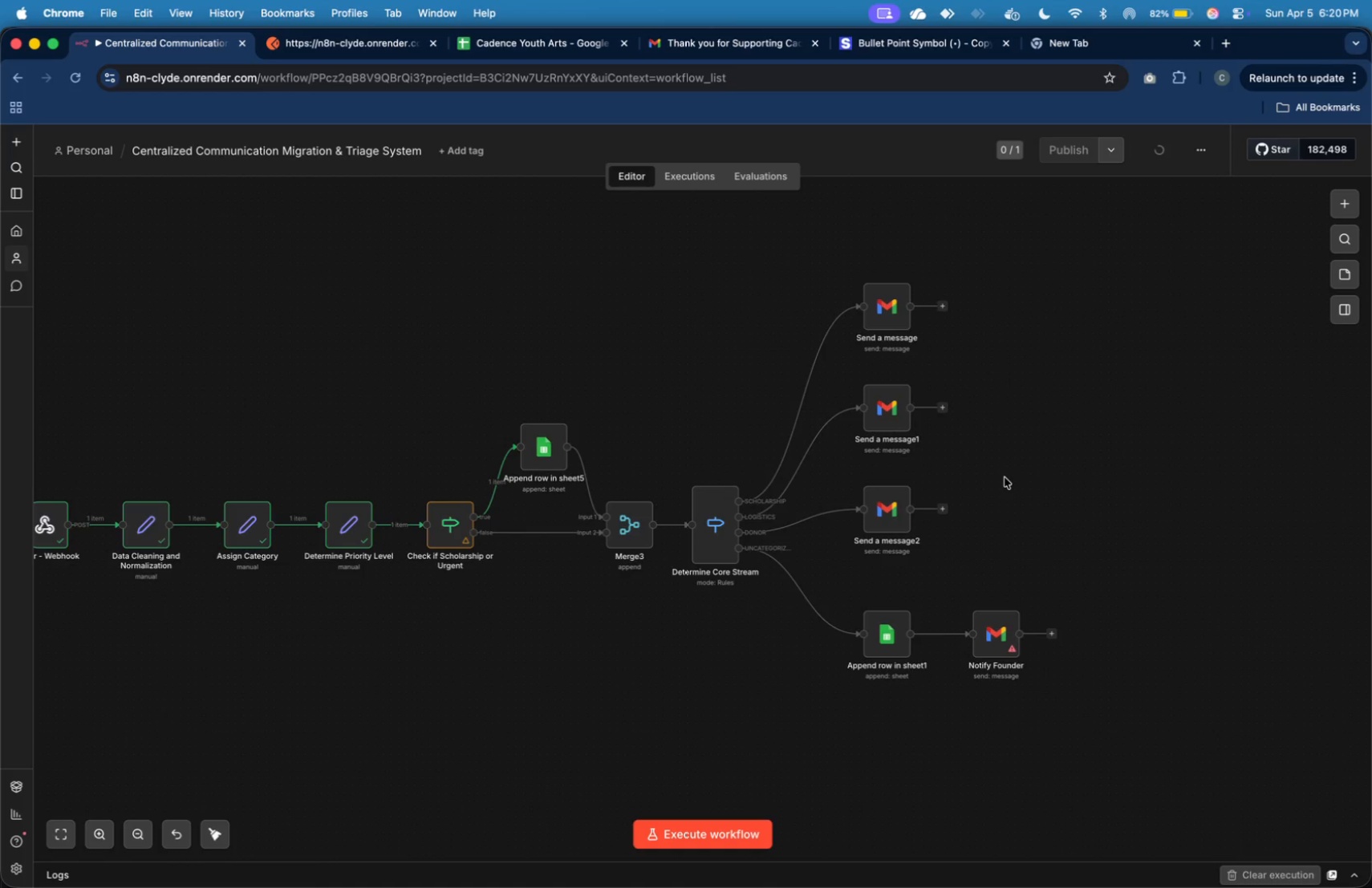 
left_click([603, 505])
 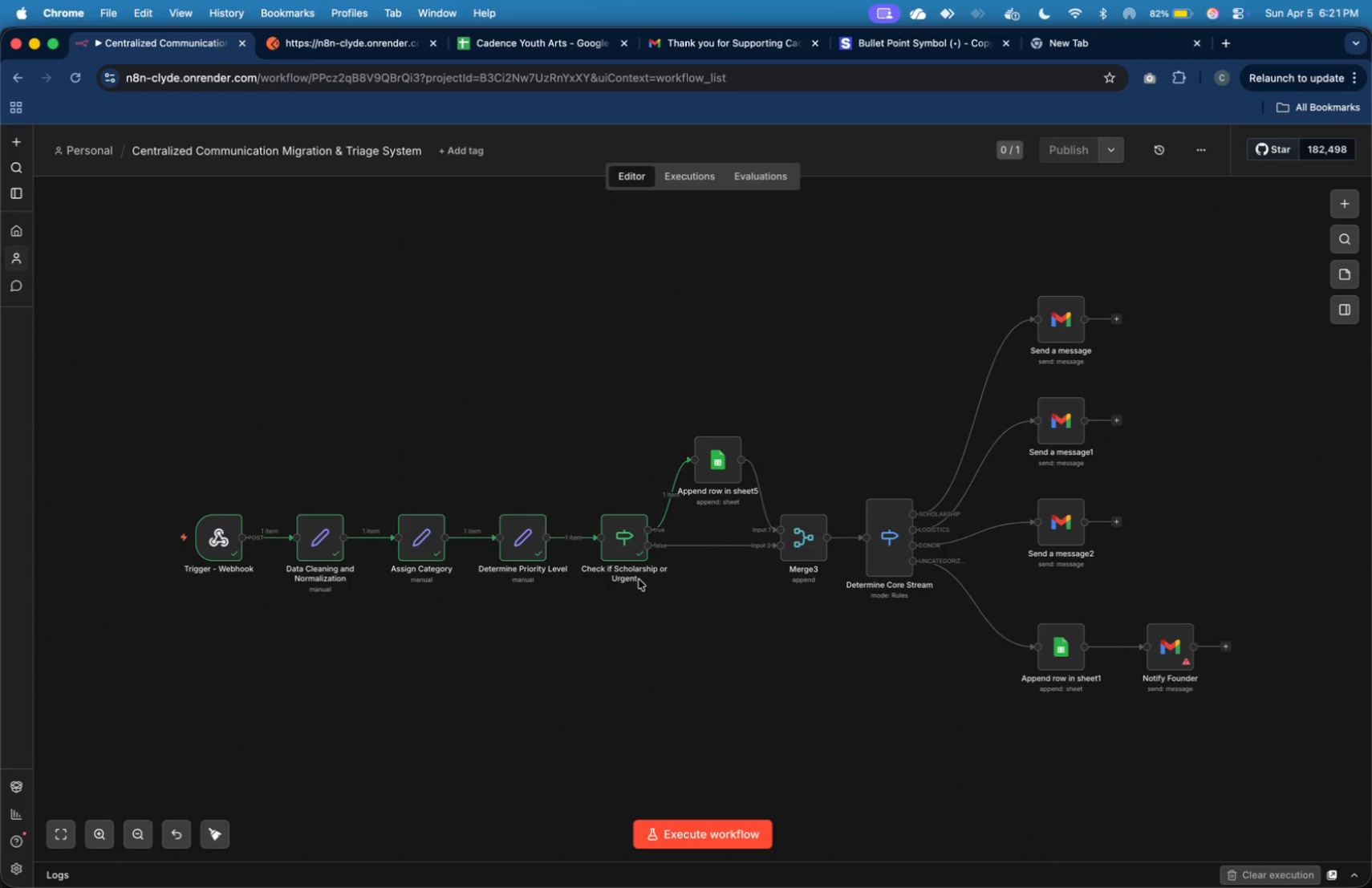 
wait(19.15)
 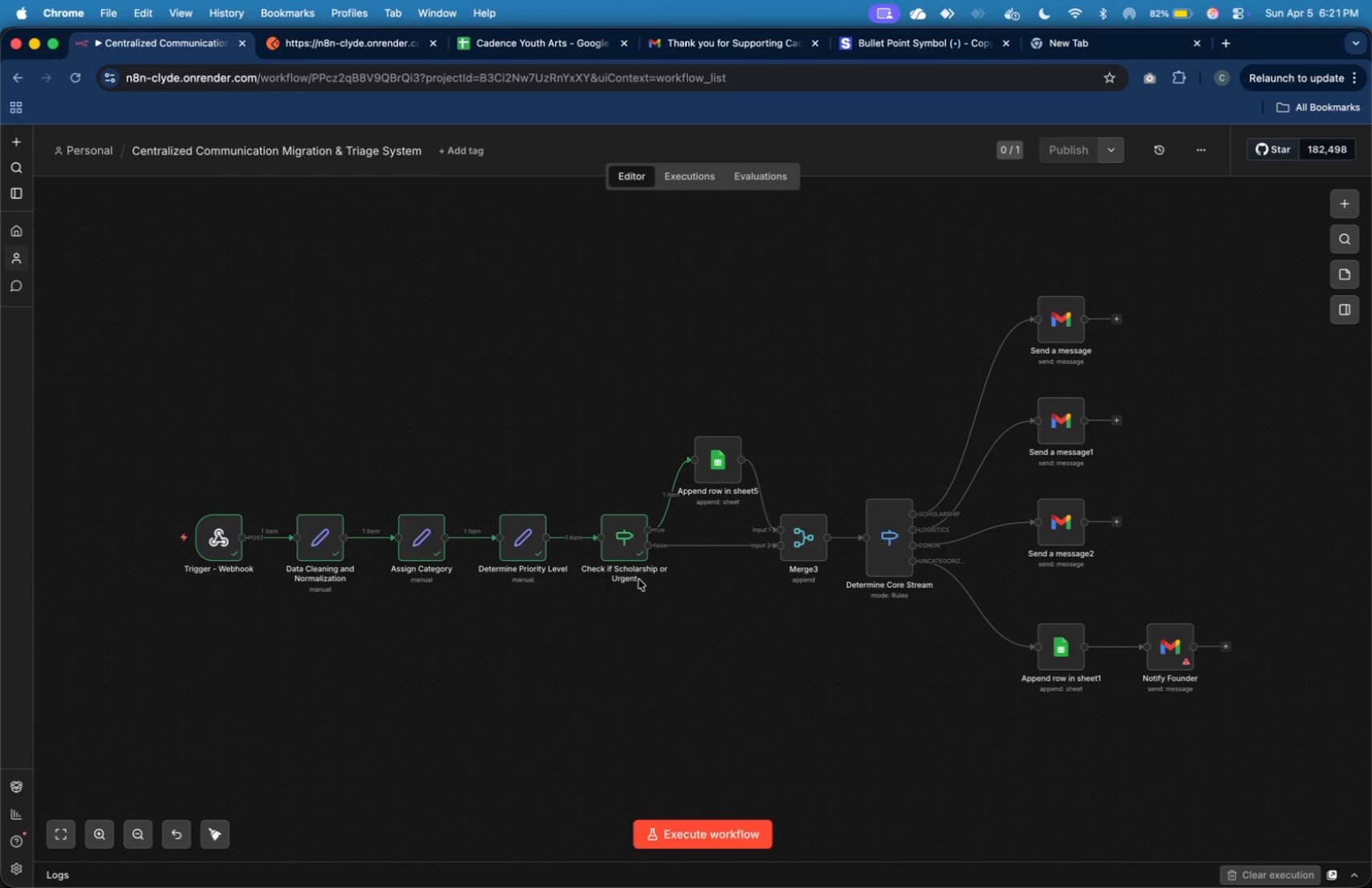 
left_click([66, 841])
 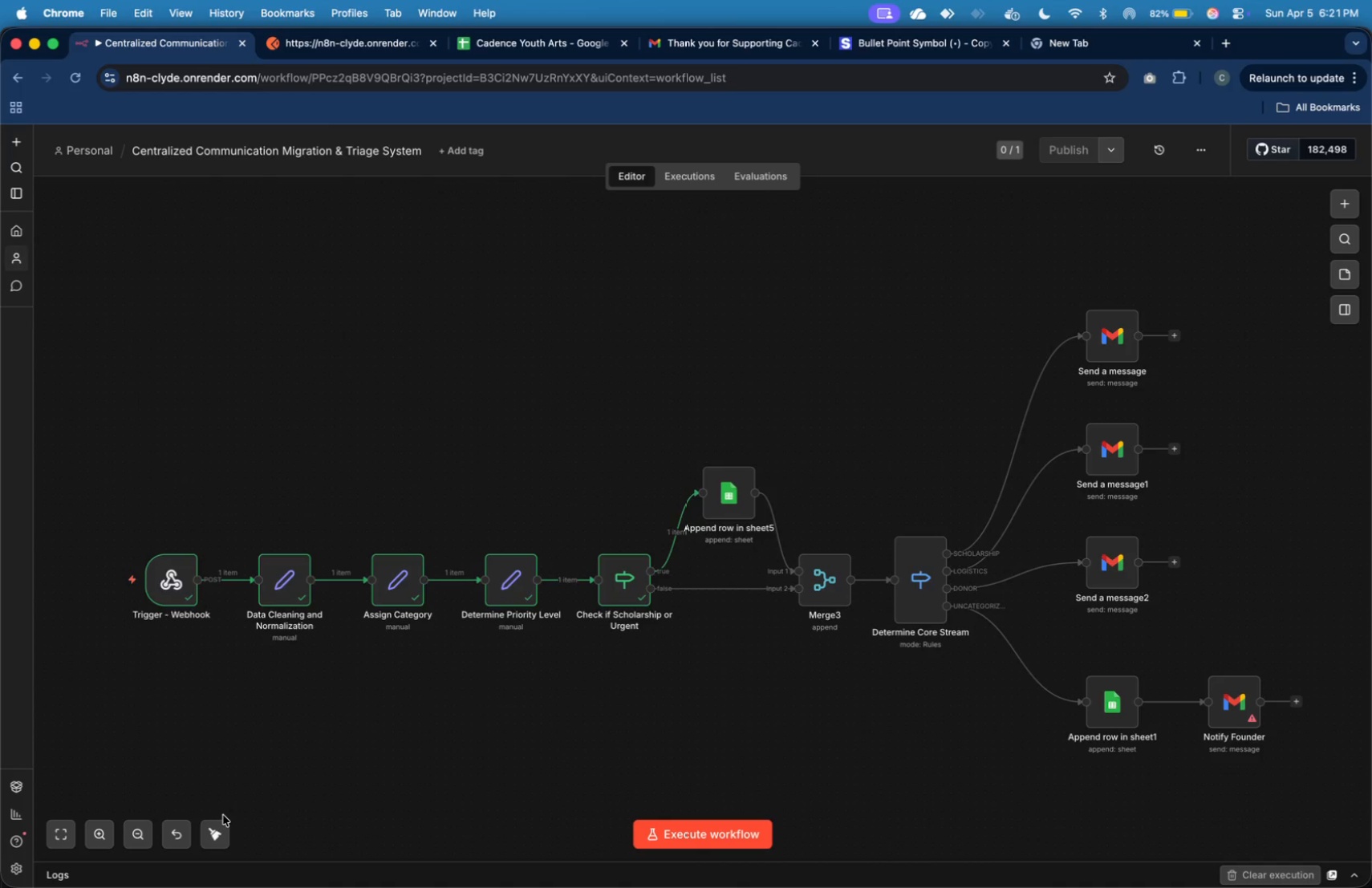 
wait(7.08)
 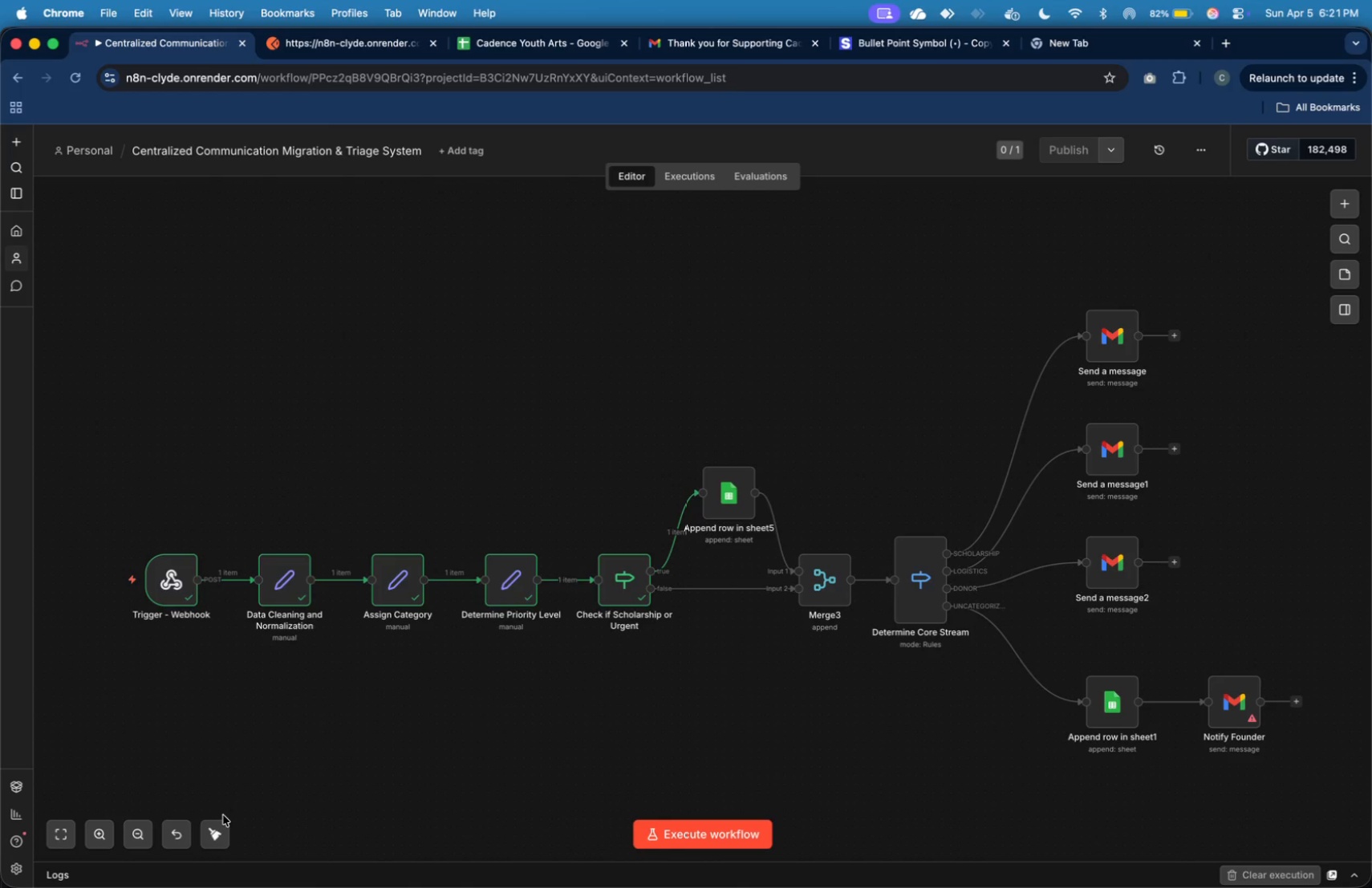 
left_click_drag(start_coordinate=[730, 502], to_coordinate=[729, 490])
 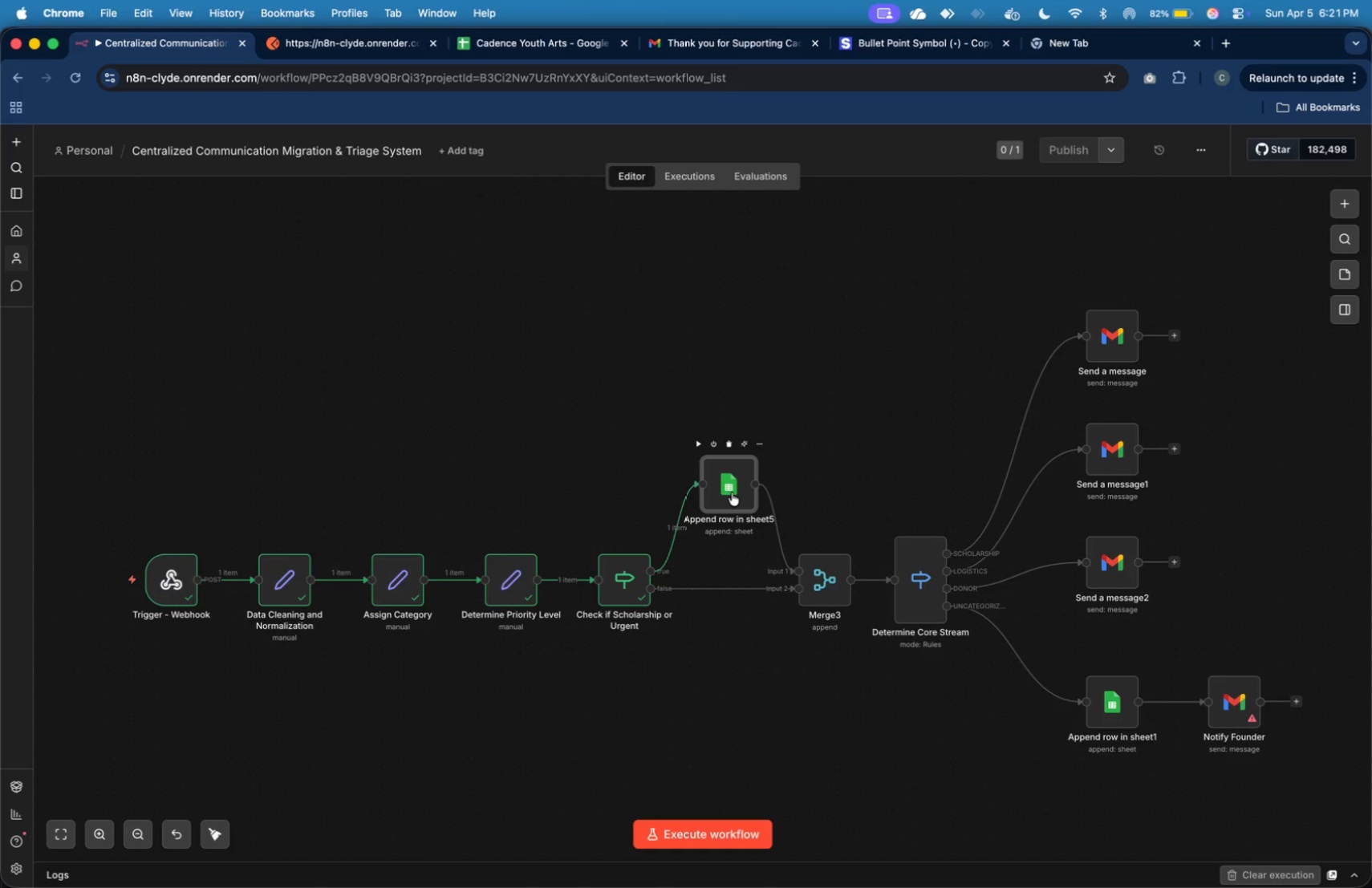 
double_click([732, 493])
 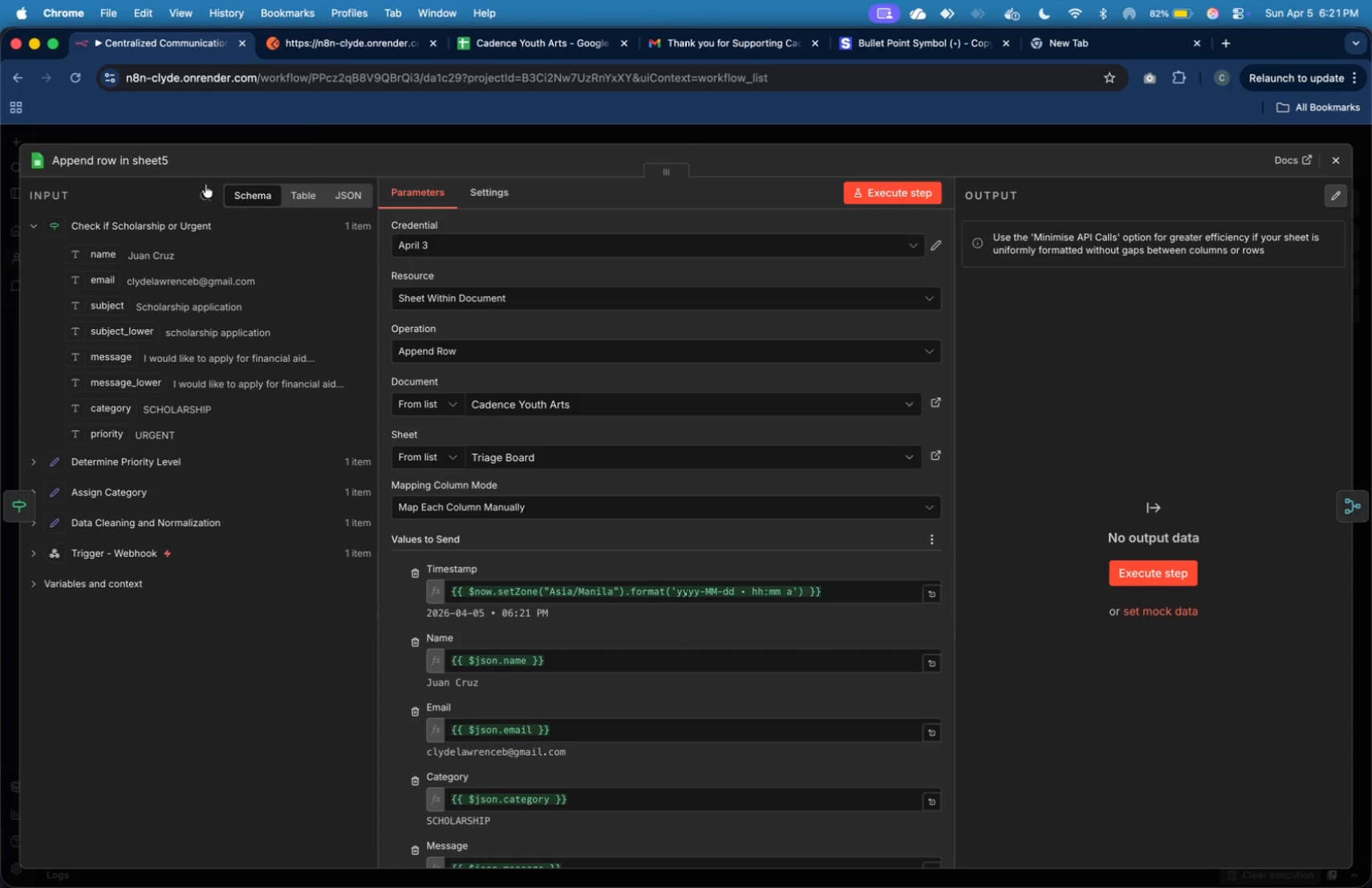 
left_click([160, 161])
 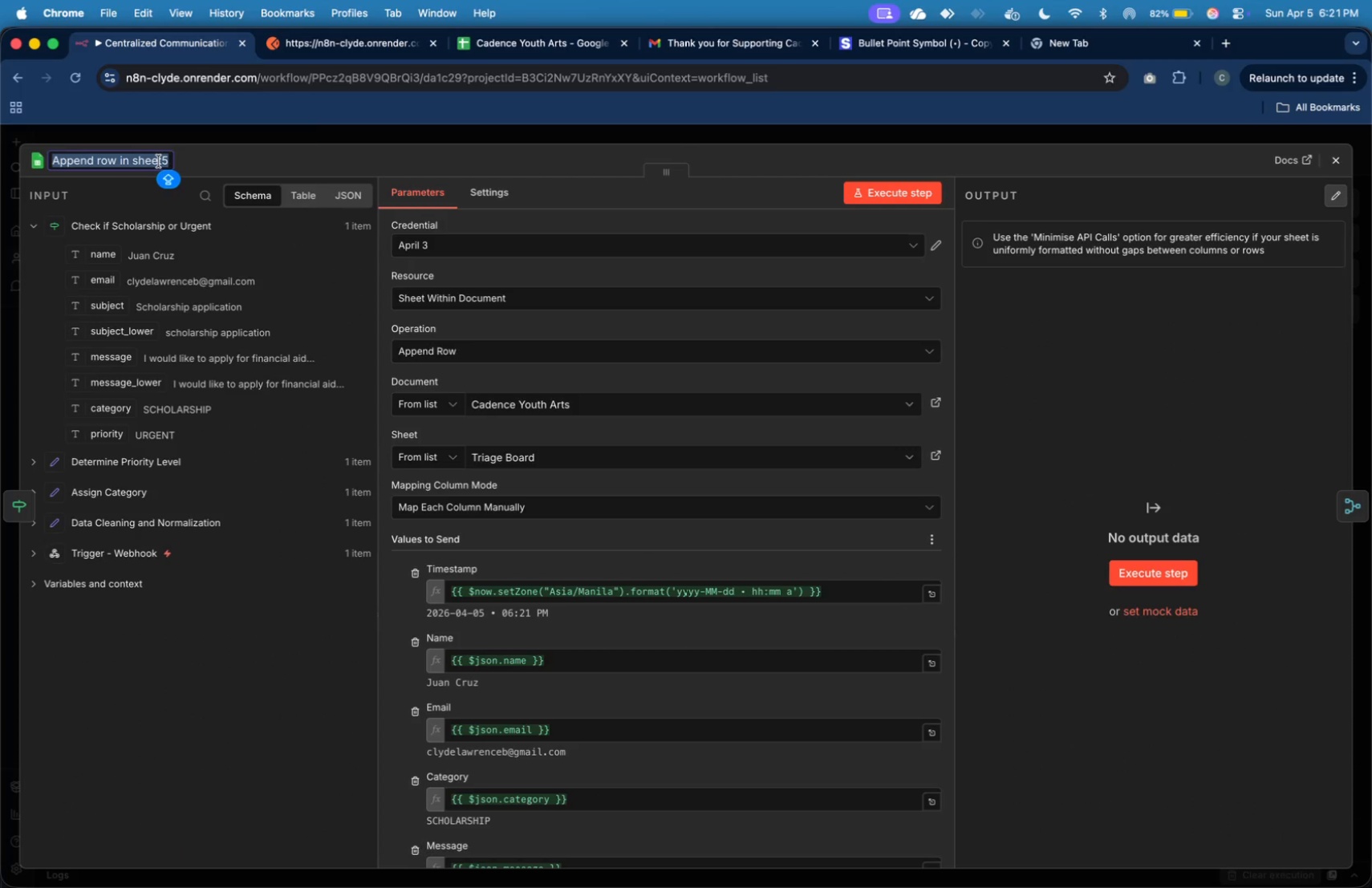 
type(Inser)
 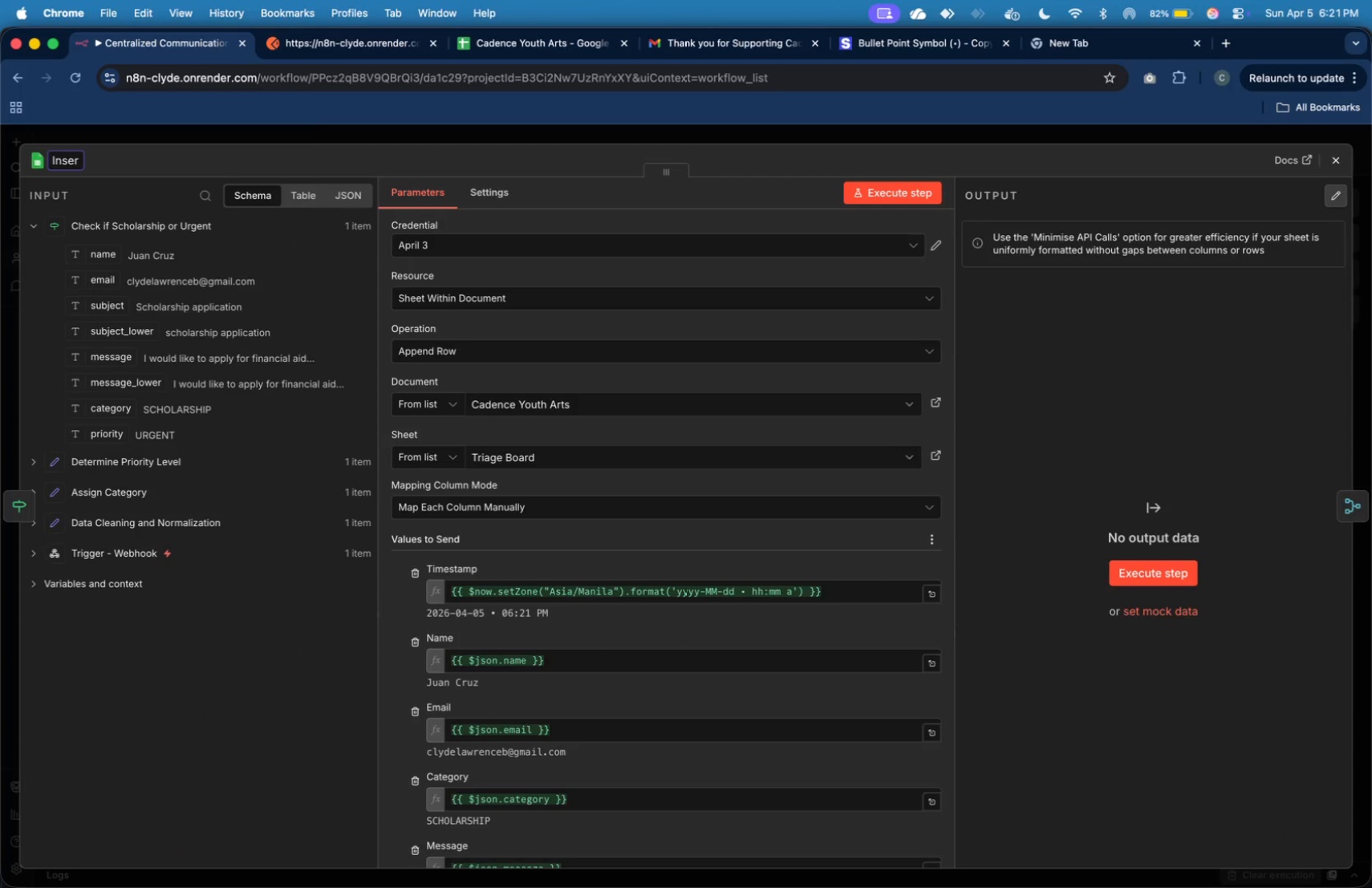 
key(Meta+A)
 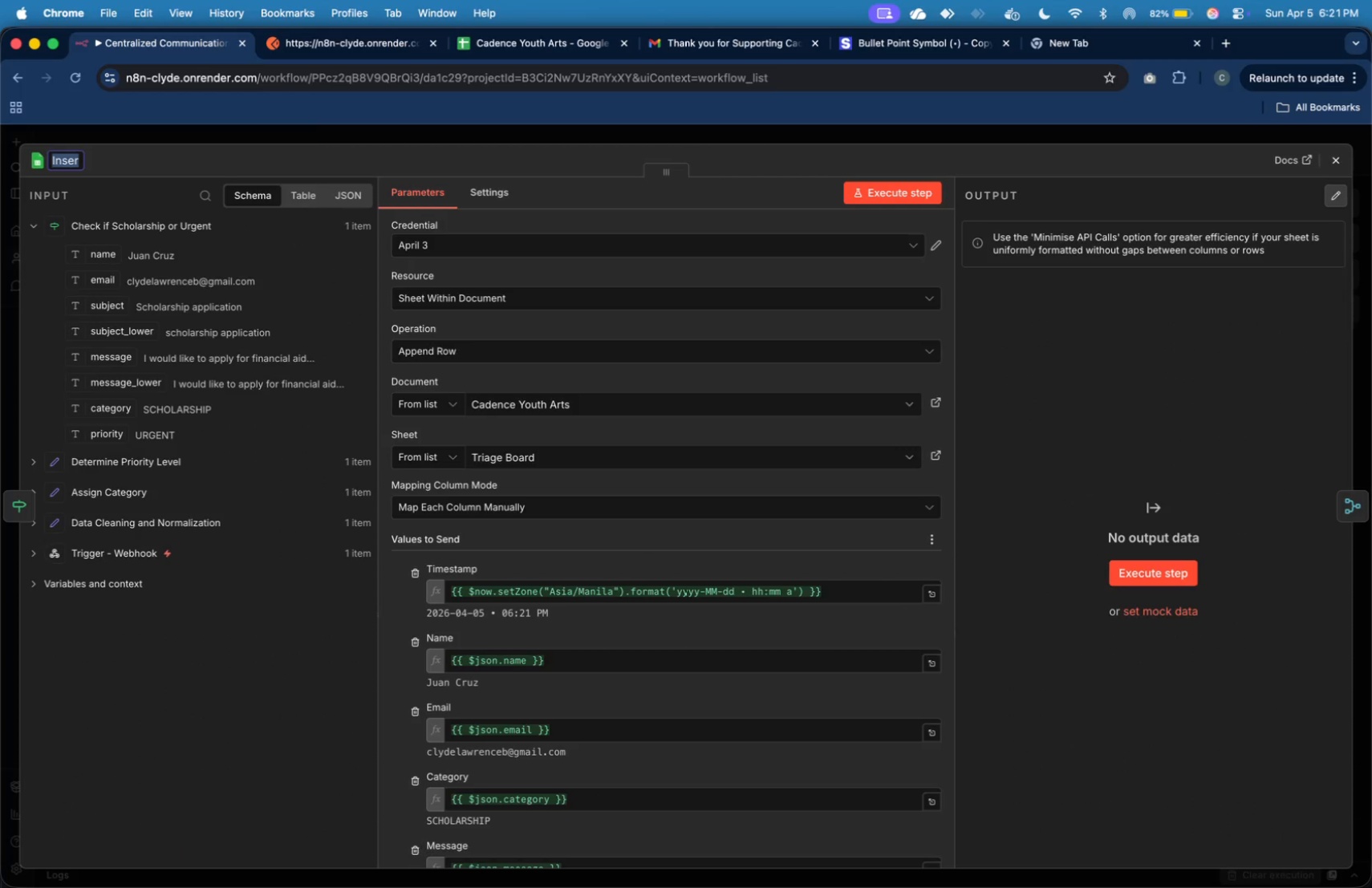 
type(Place in Triage Board)
 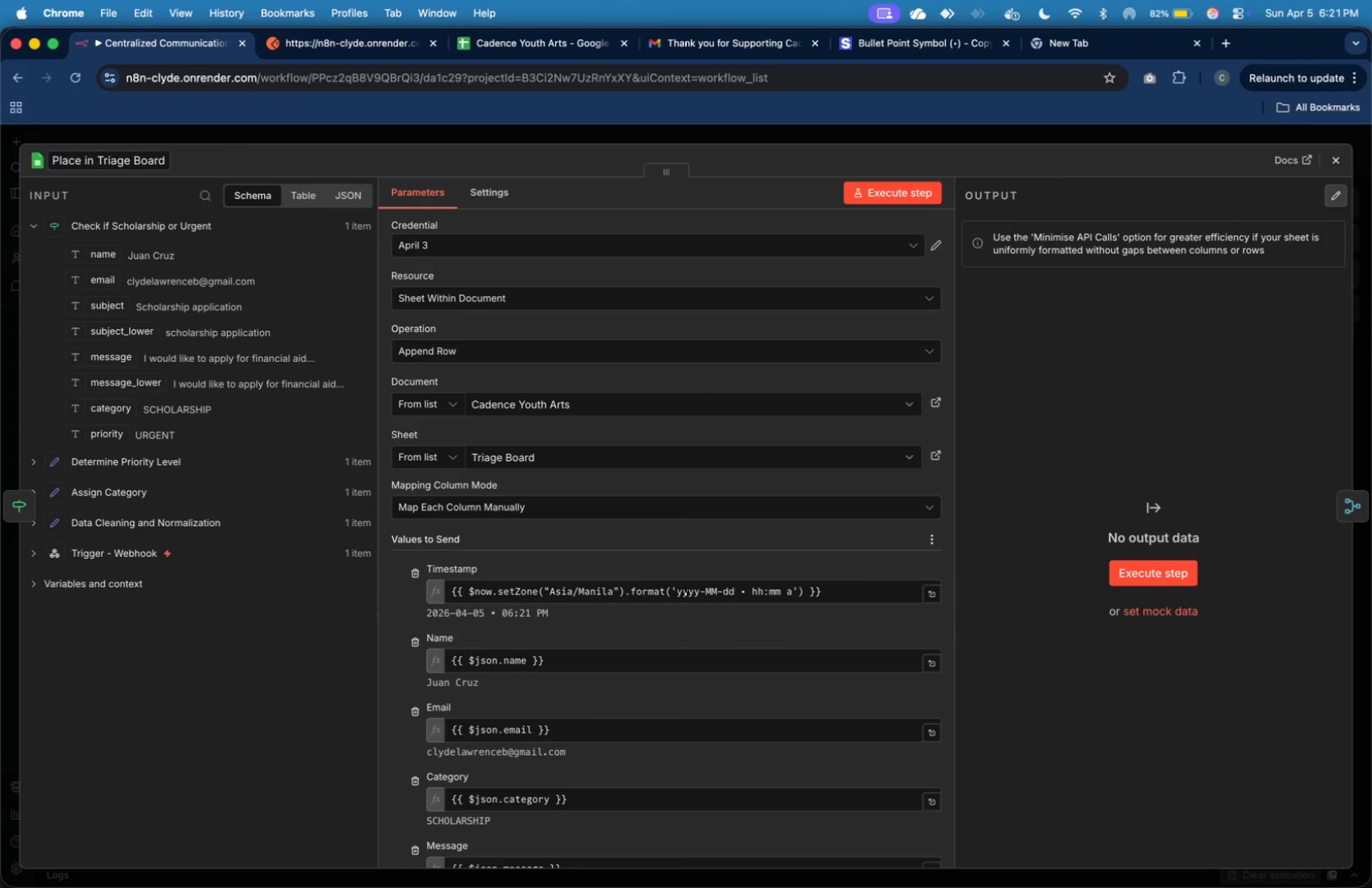 
 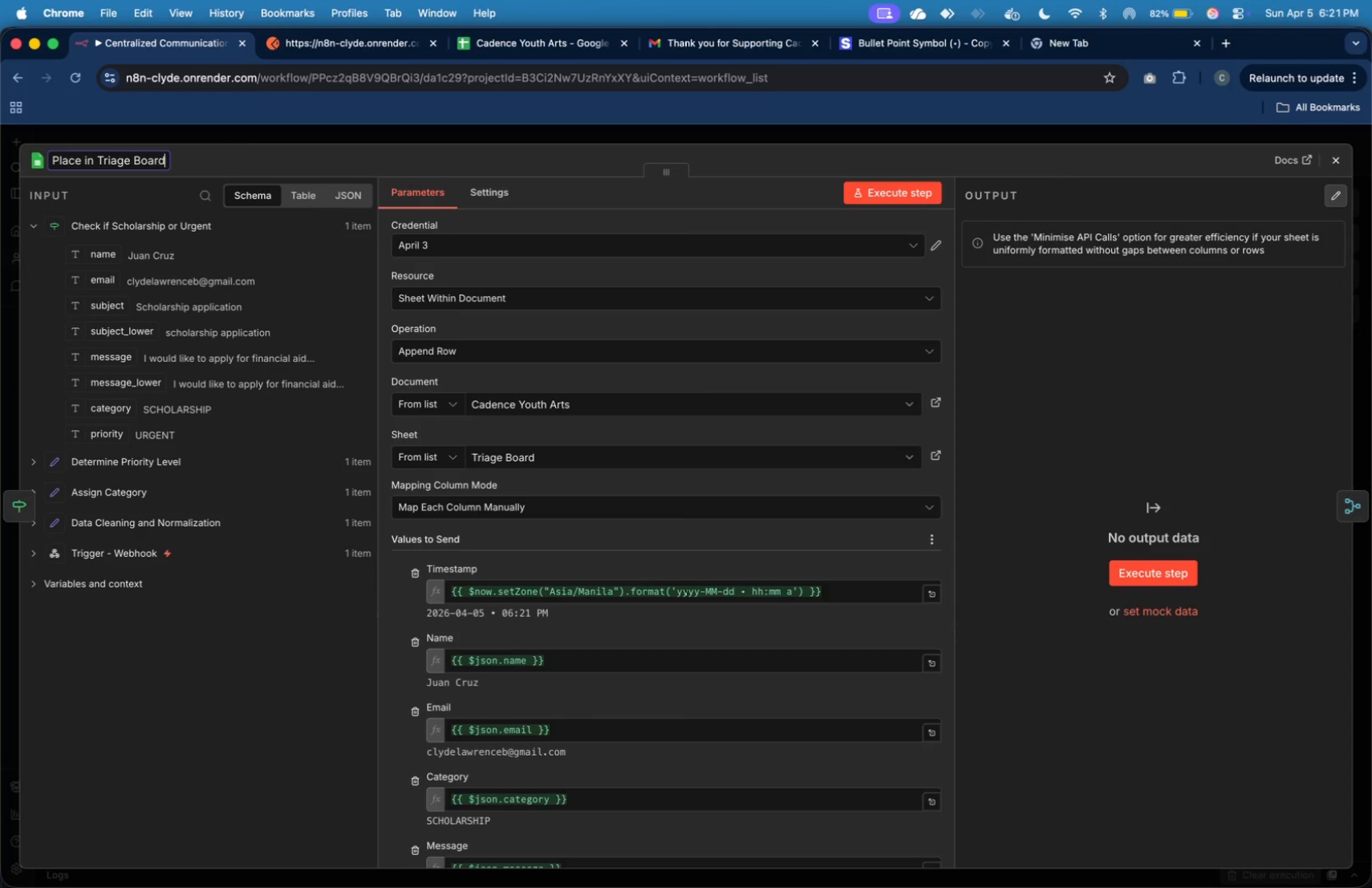 
key(Enter)
 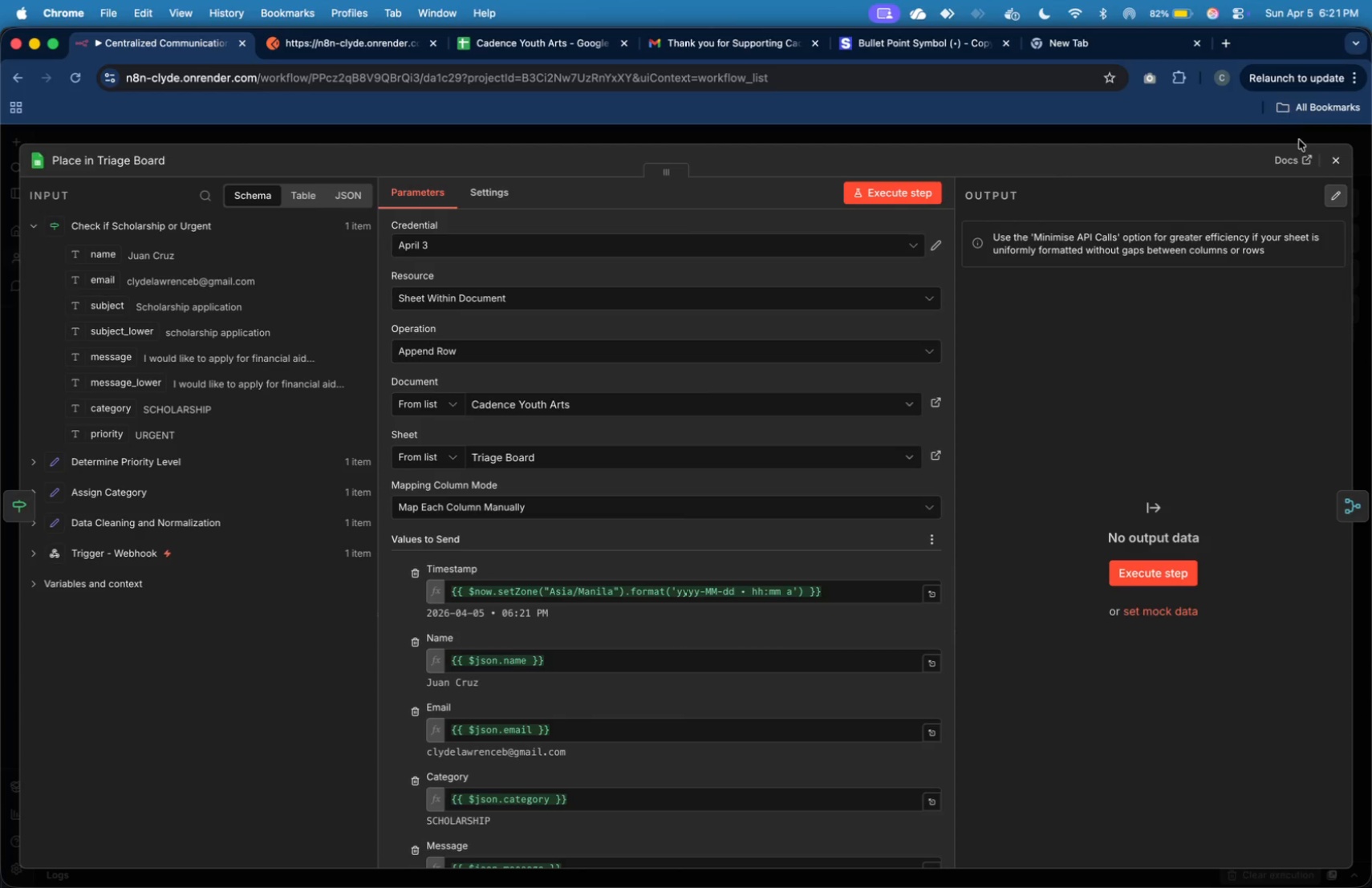 
left_click([1337, 160])
 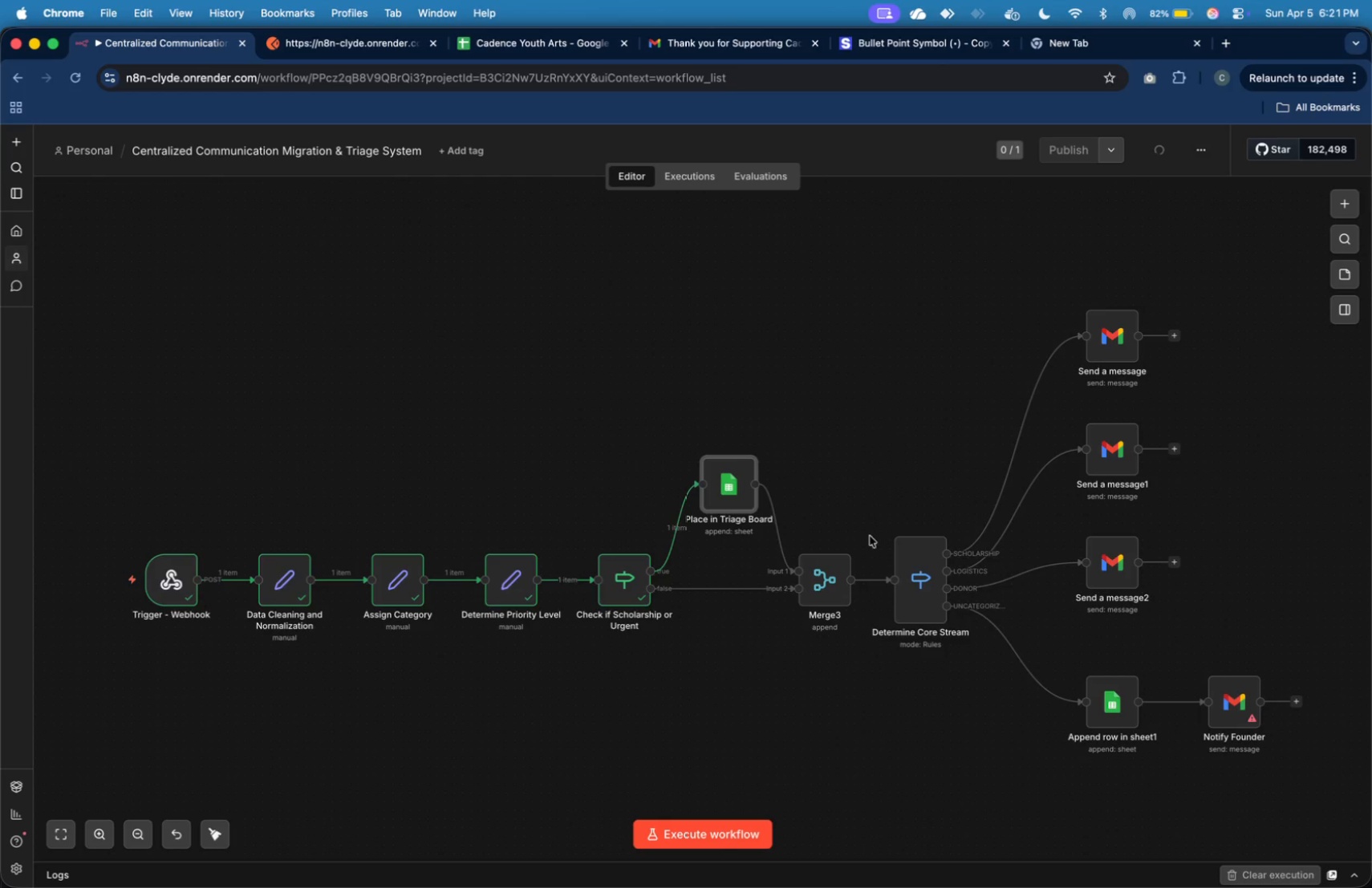 
left_click_drag(start_coordinate=[829, 571], to_coordinate=[842, 573])
 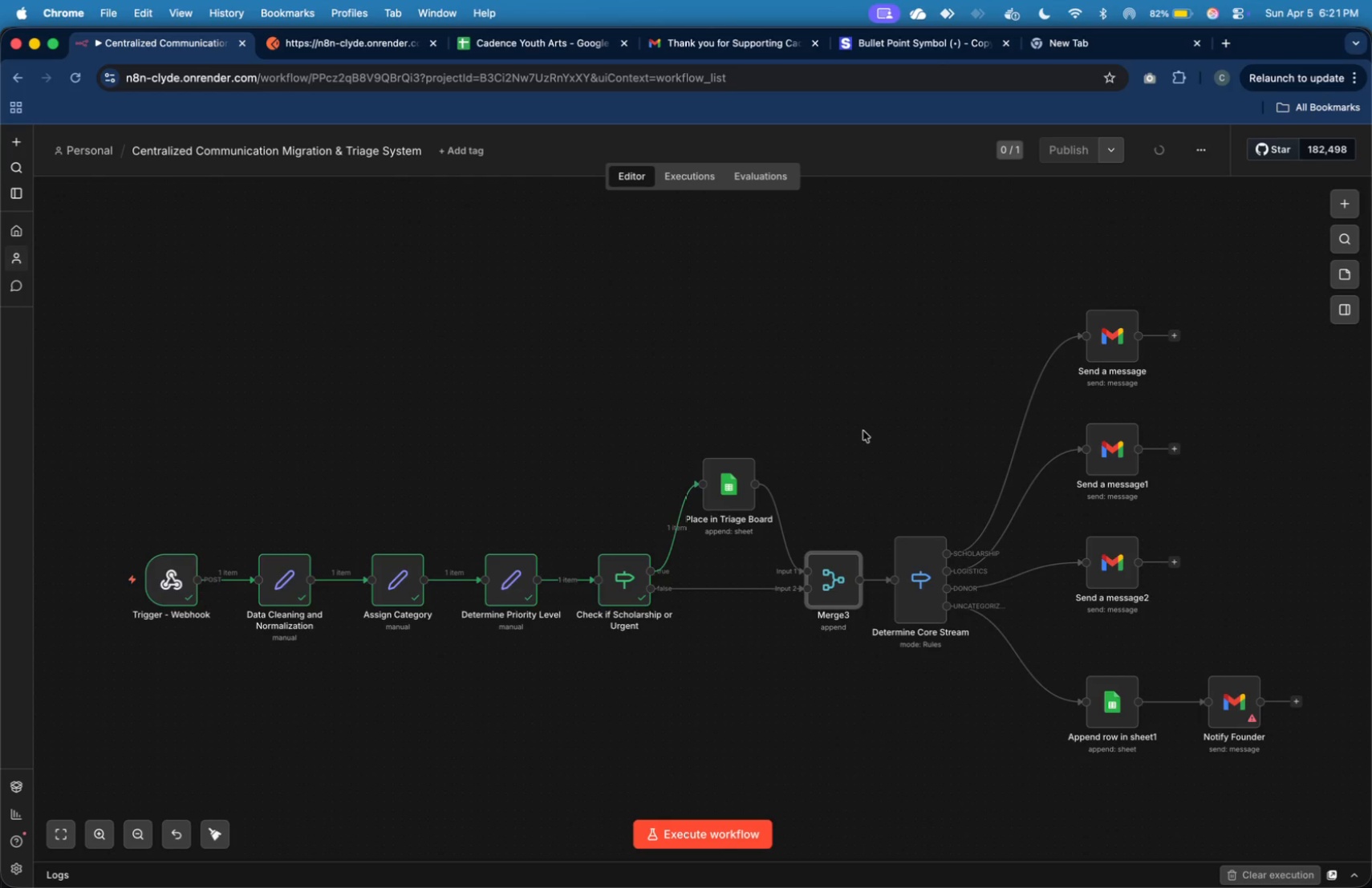 
left_click([863, 425])
 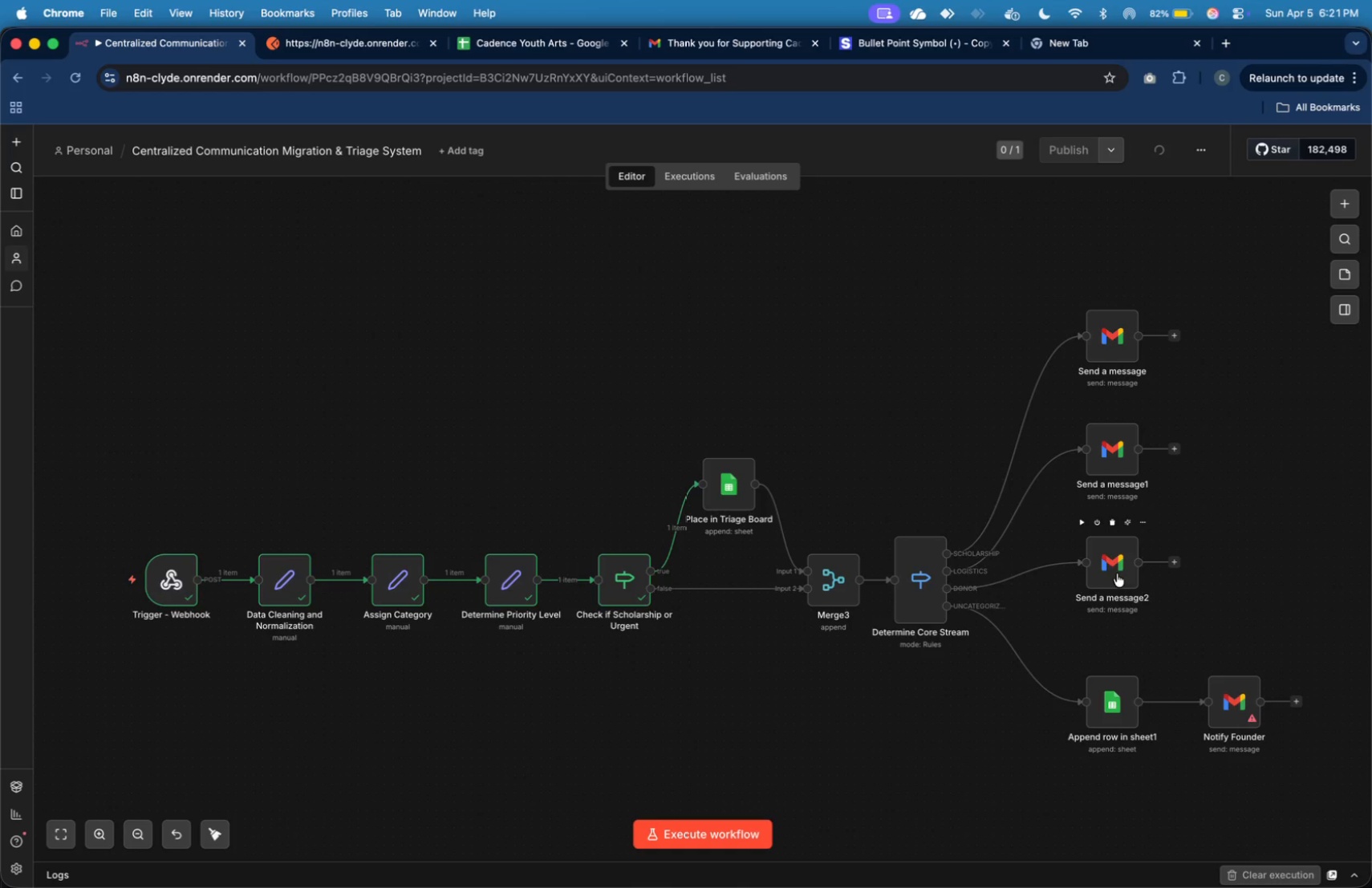 
left_click([1118, 708])
 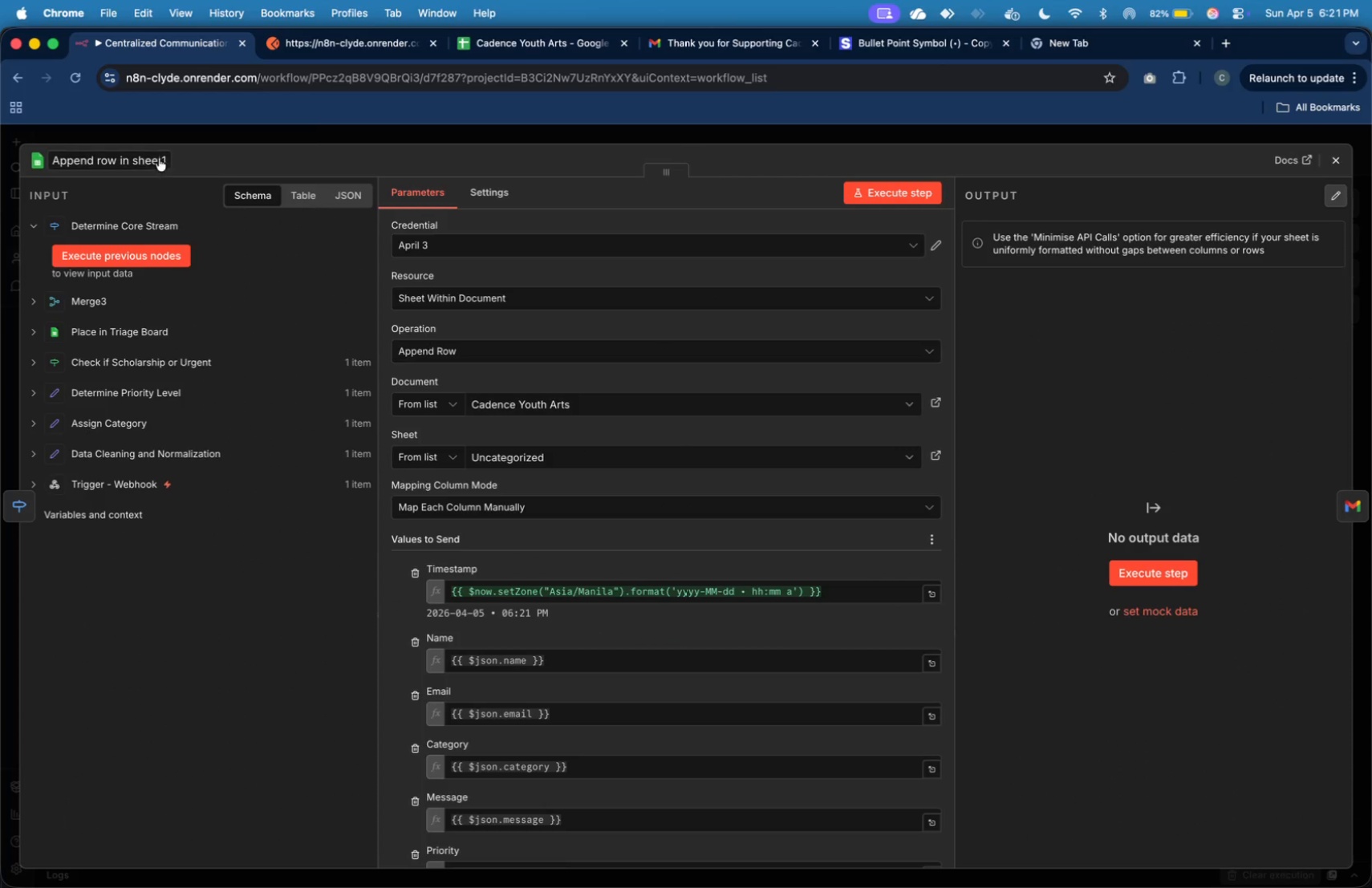 
type(Place in Unrecognized Board)
 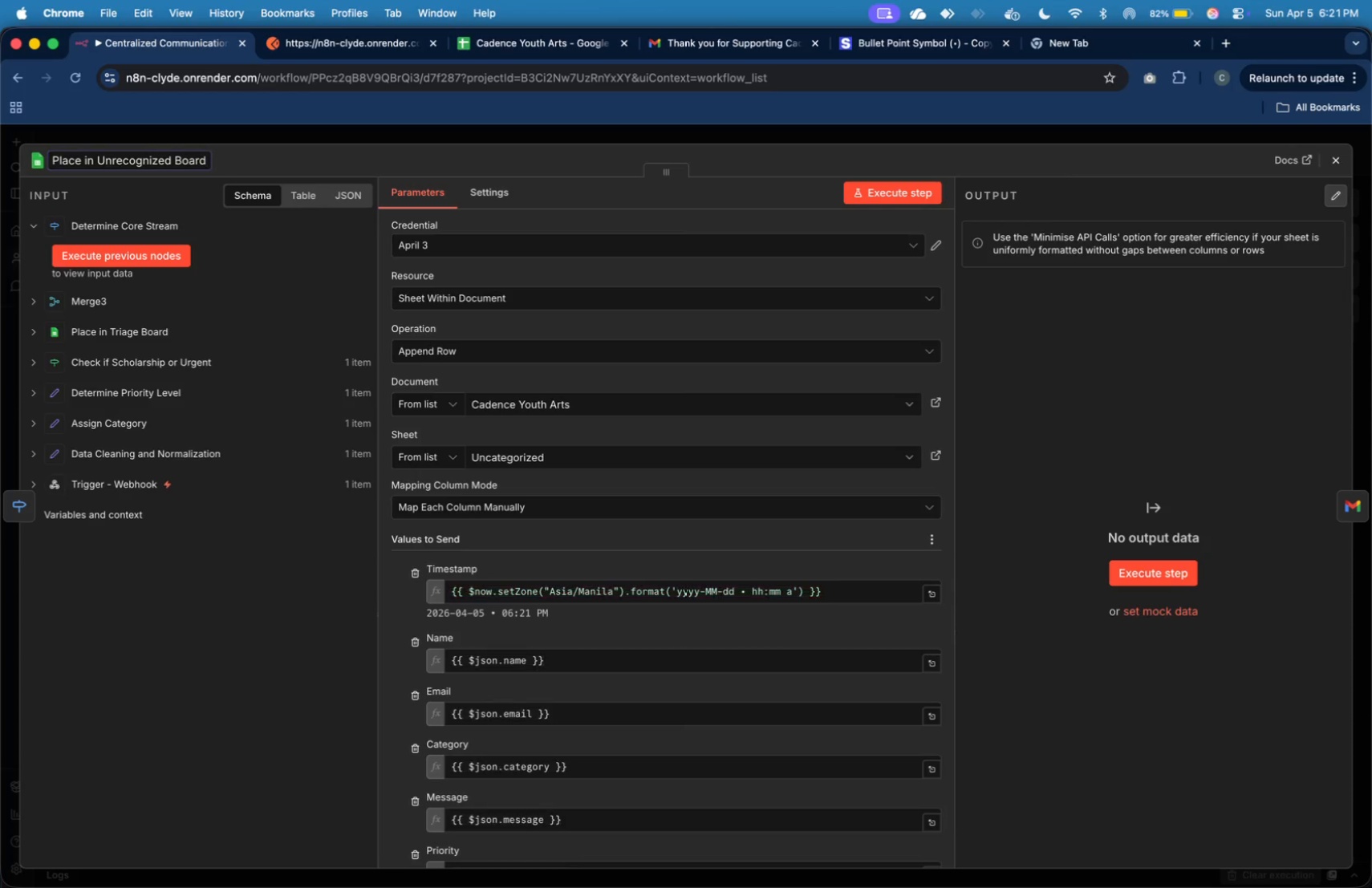 
 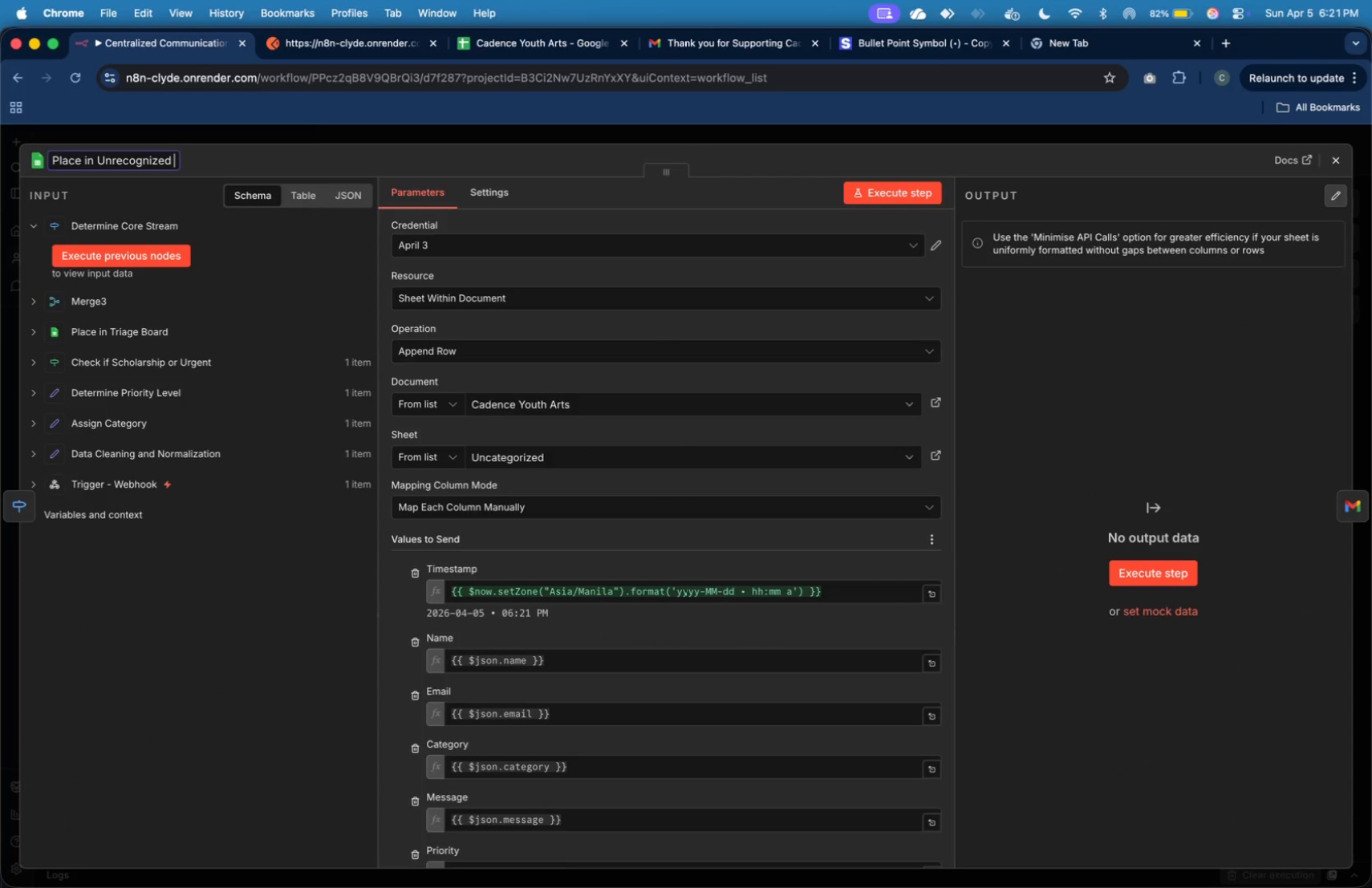 
key(Enter)
 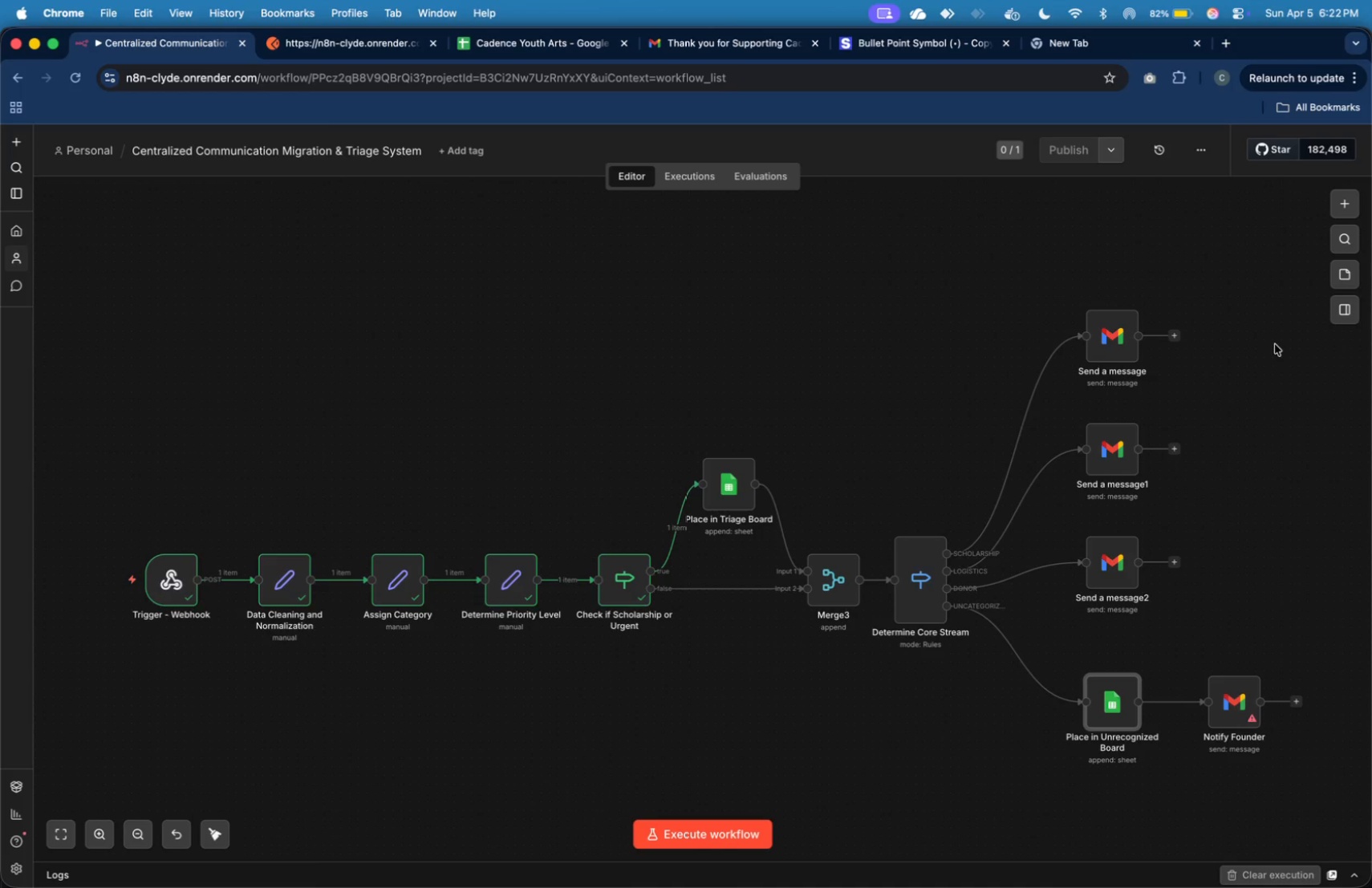 
wait(48.43)
 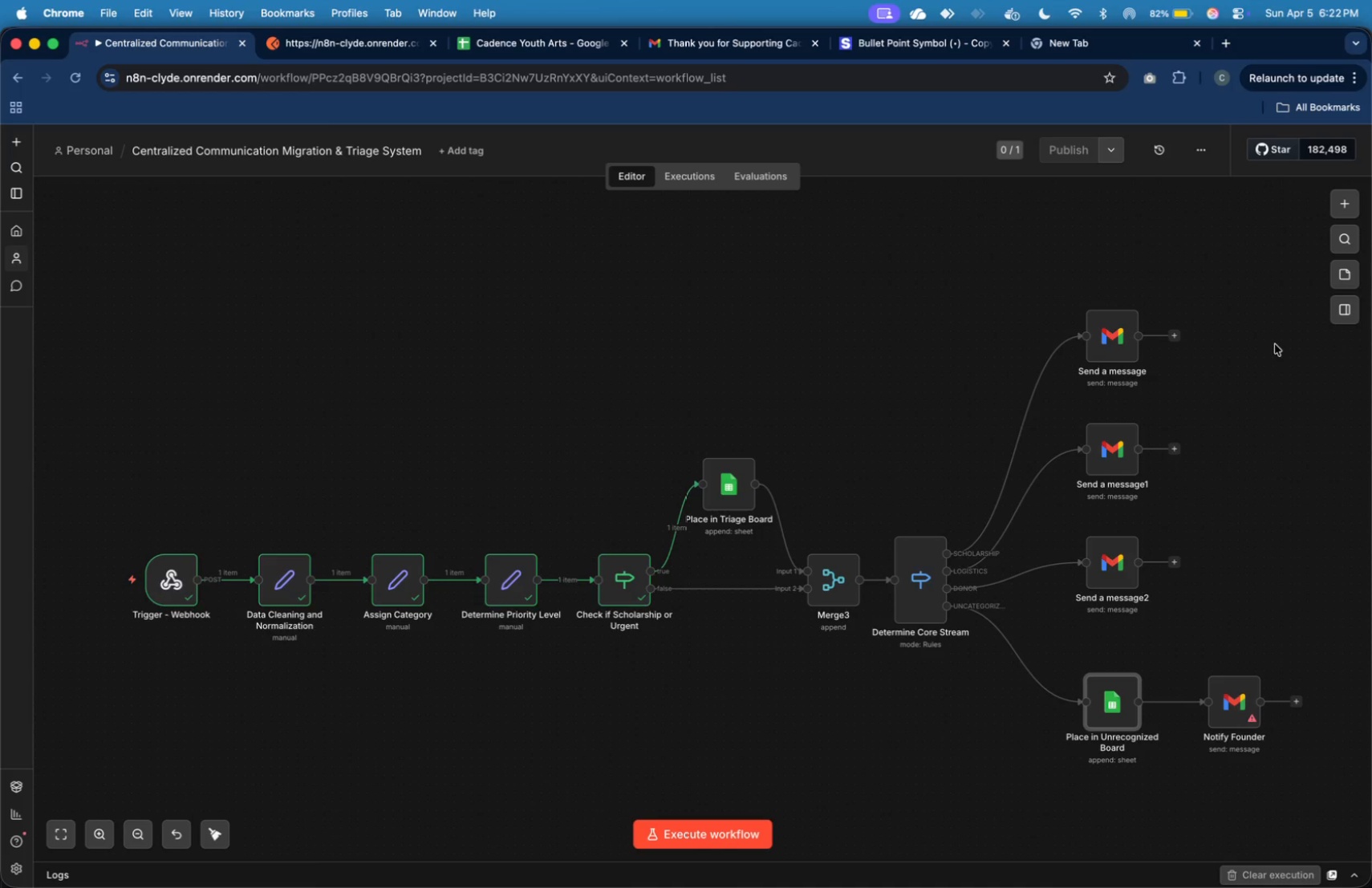 
left_click([693, 284])
 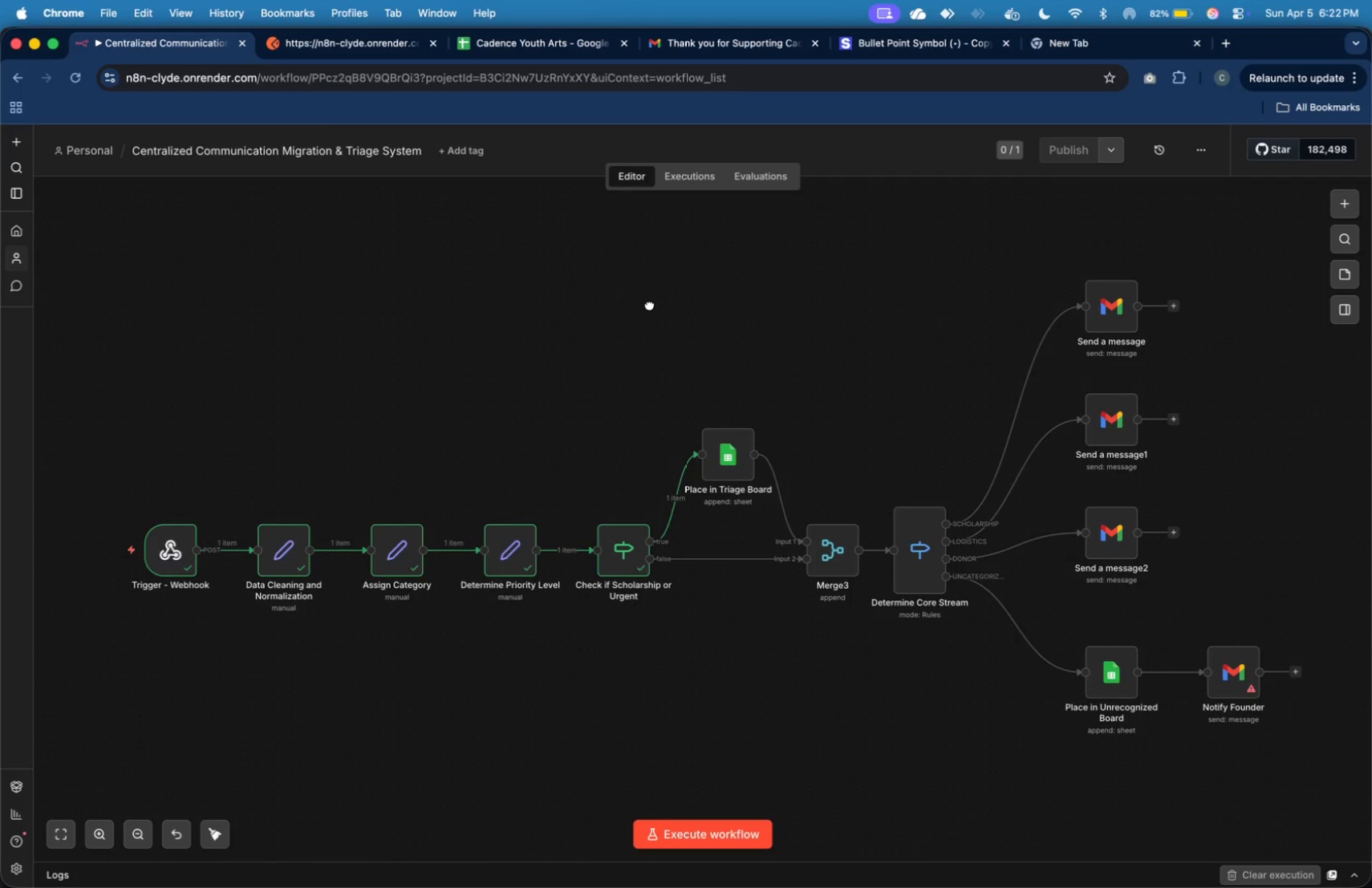 
wait(5.59)
 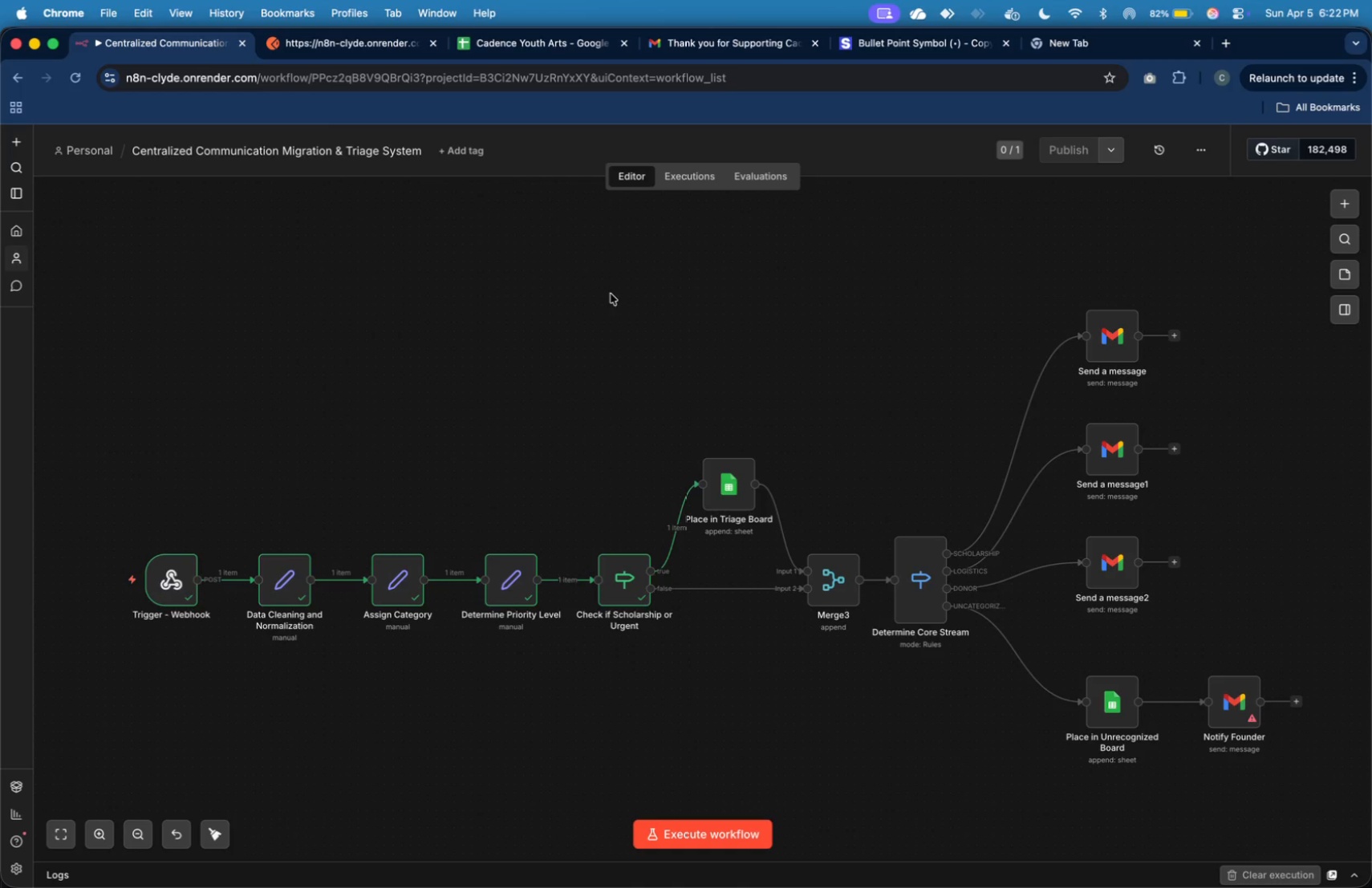 
scroll: coordinate [613, 310], scroll_direction: up, amount: 2.0
 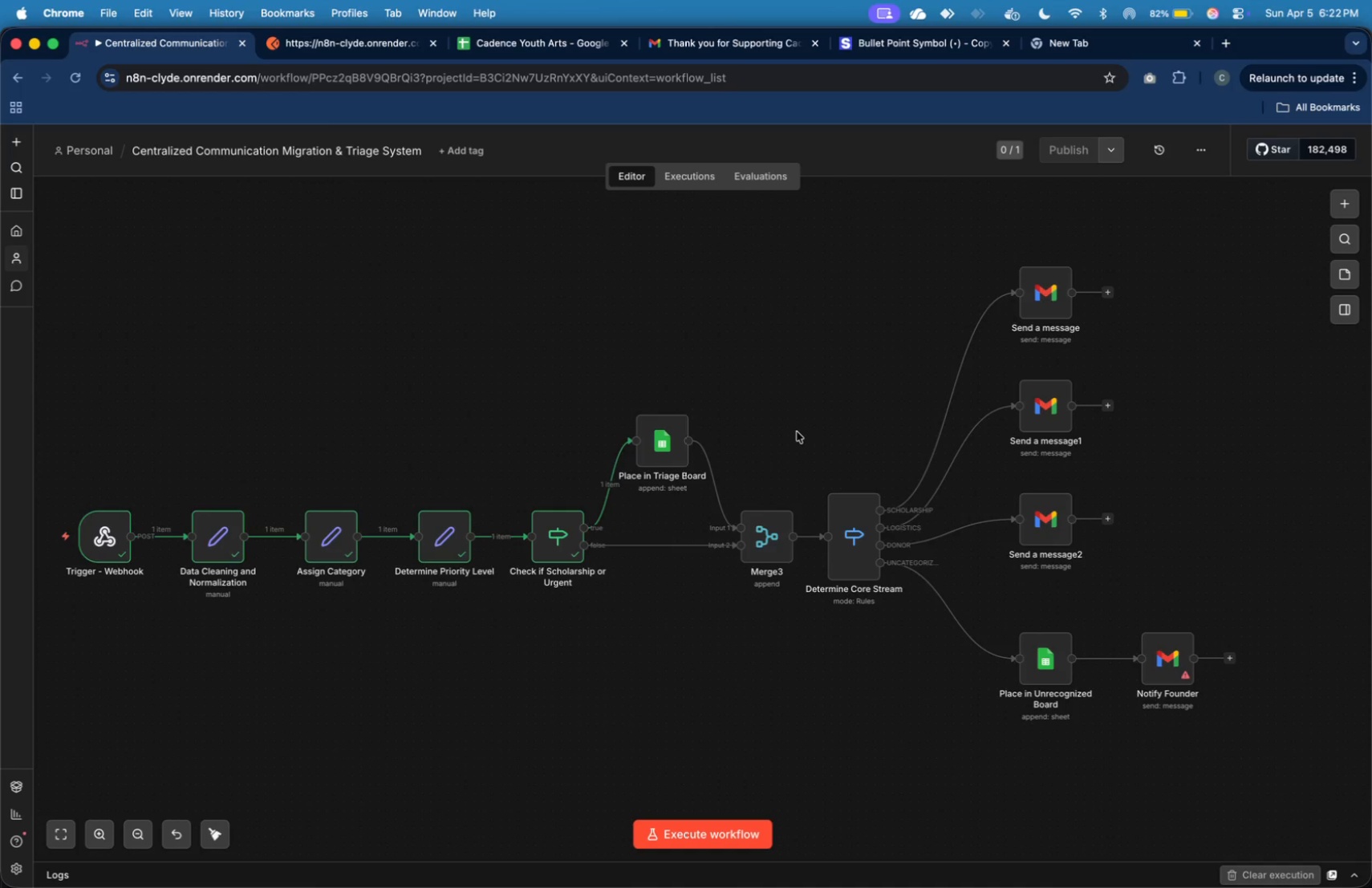 
wait(13.73)
 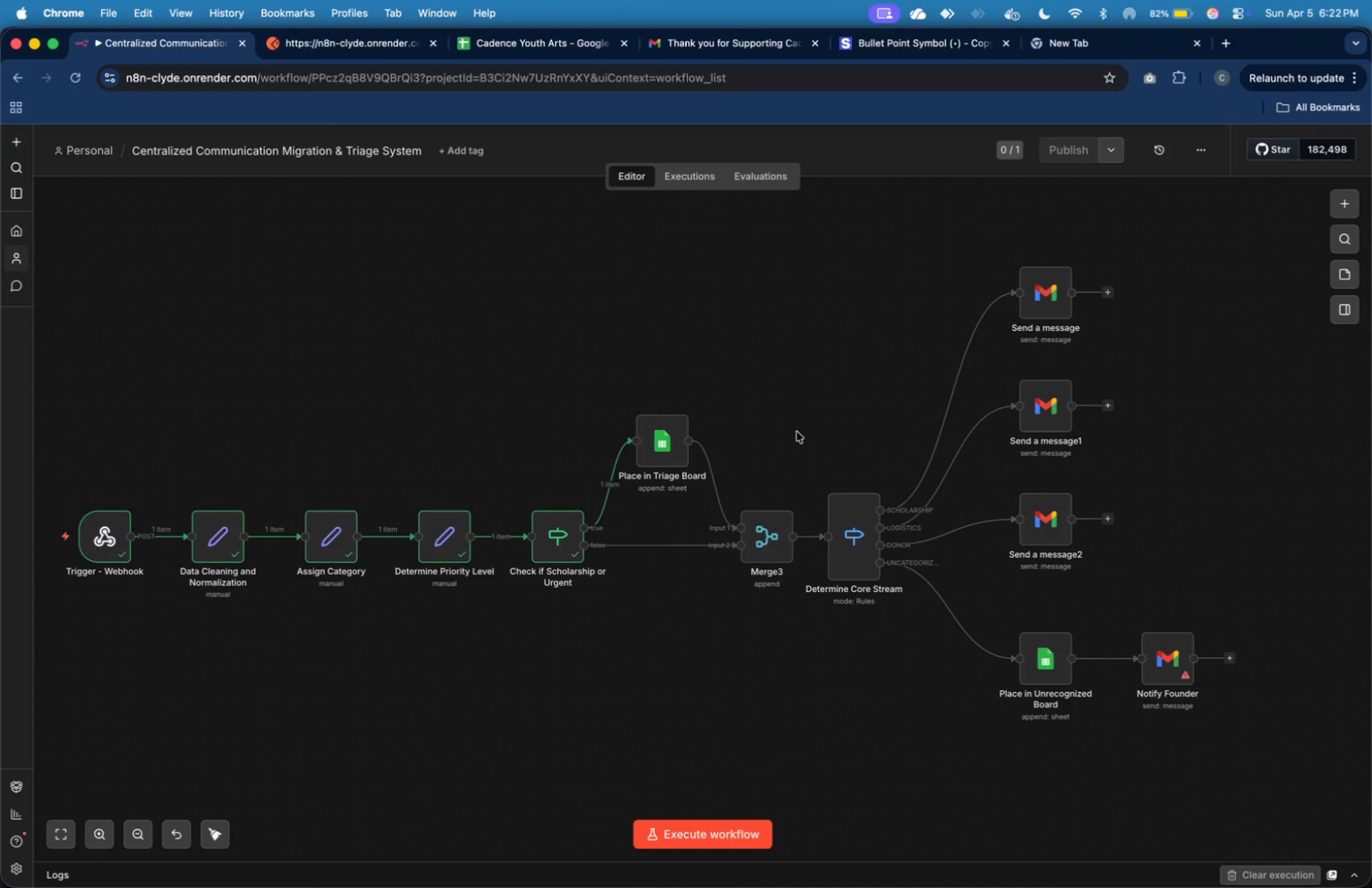 
double_click([1033, 306])
 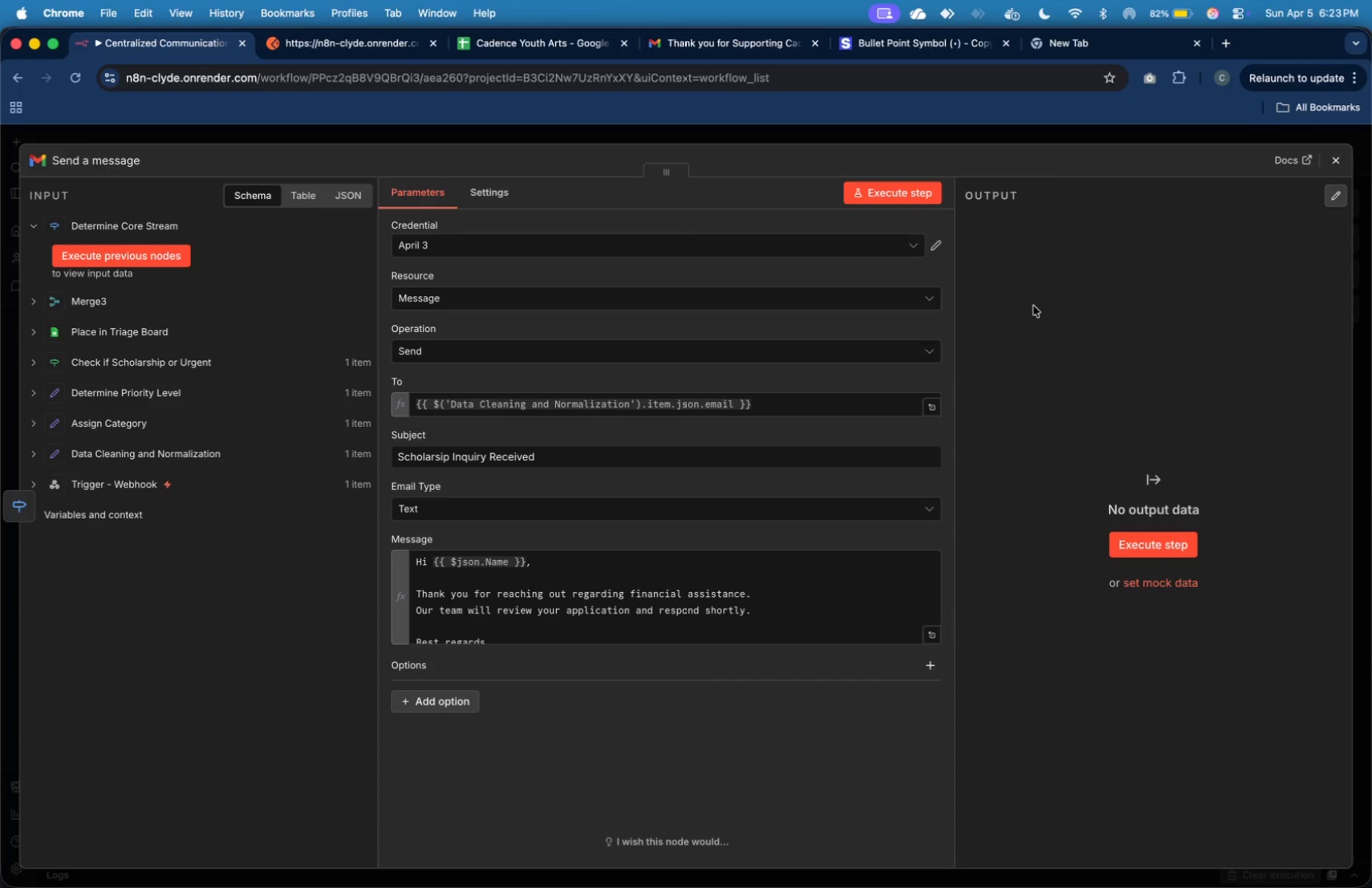 
wait(31.21)
 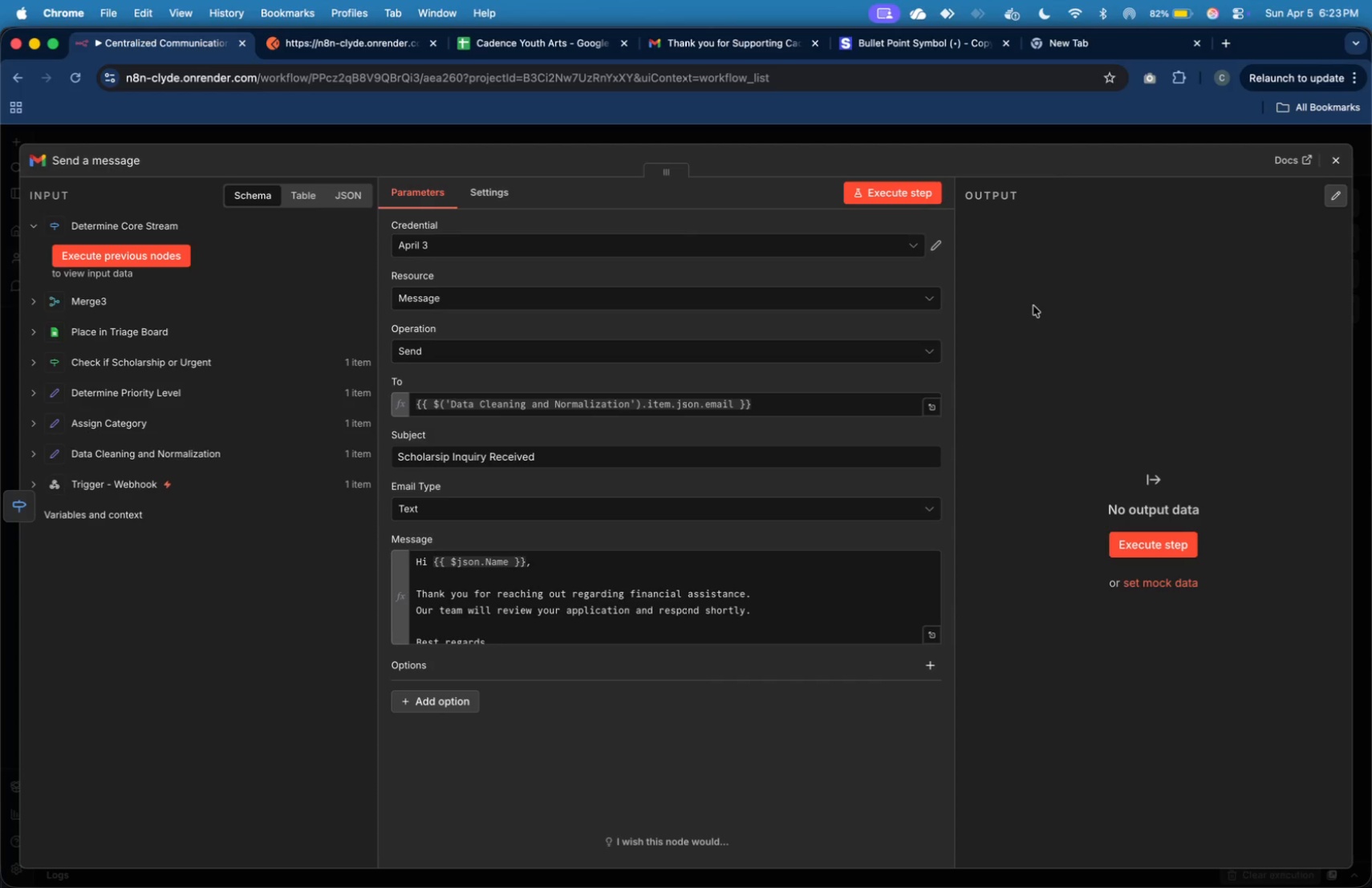 
left_click([823, 446])
 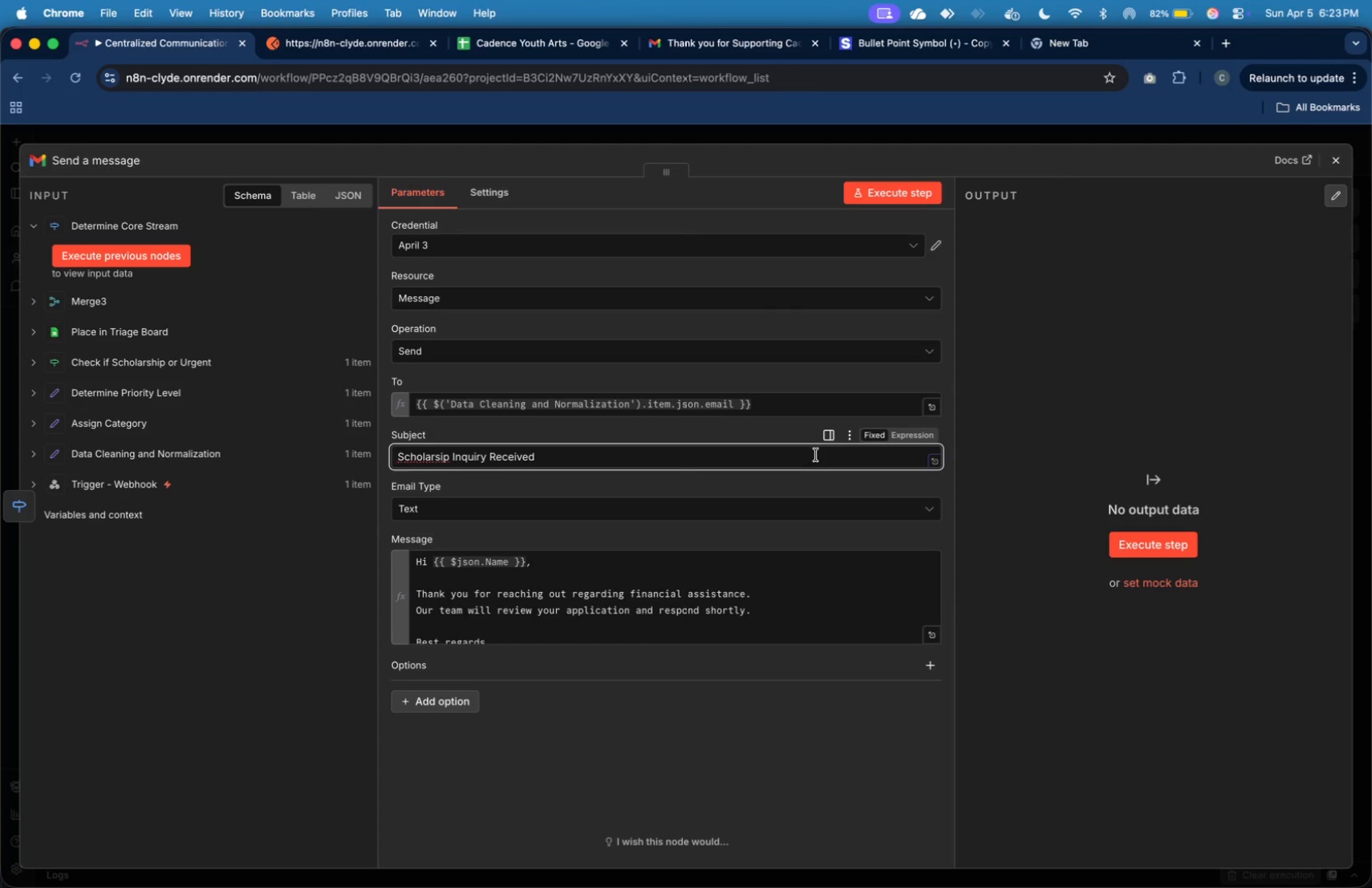 
key(Meta+Tab)
 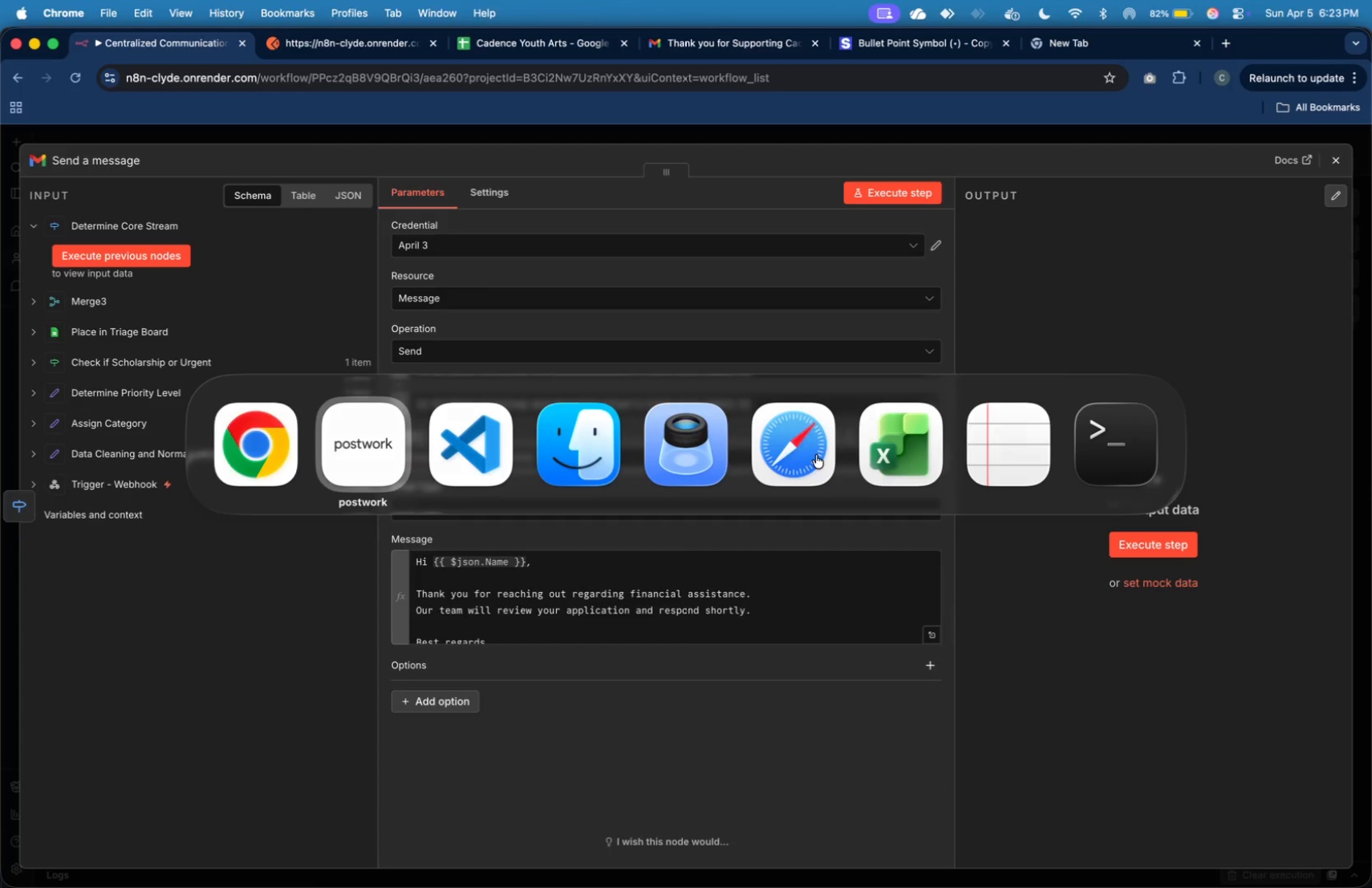 
key(Meta+CommandLeft)
 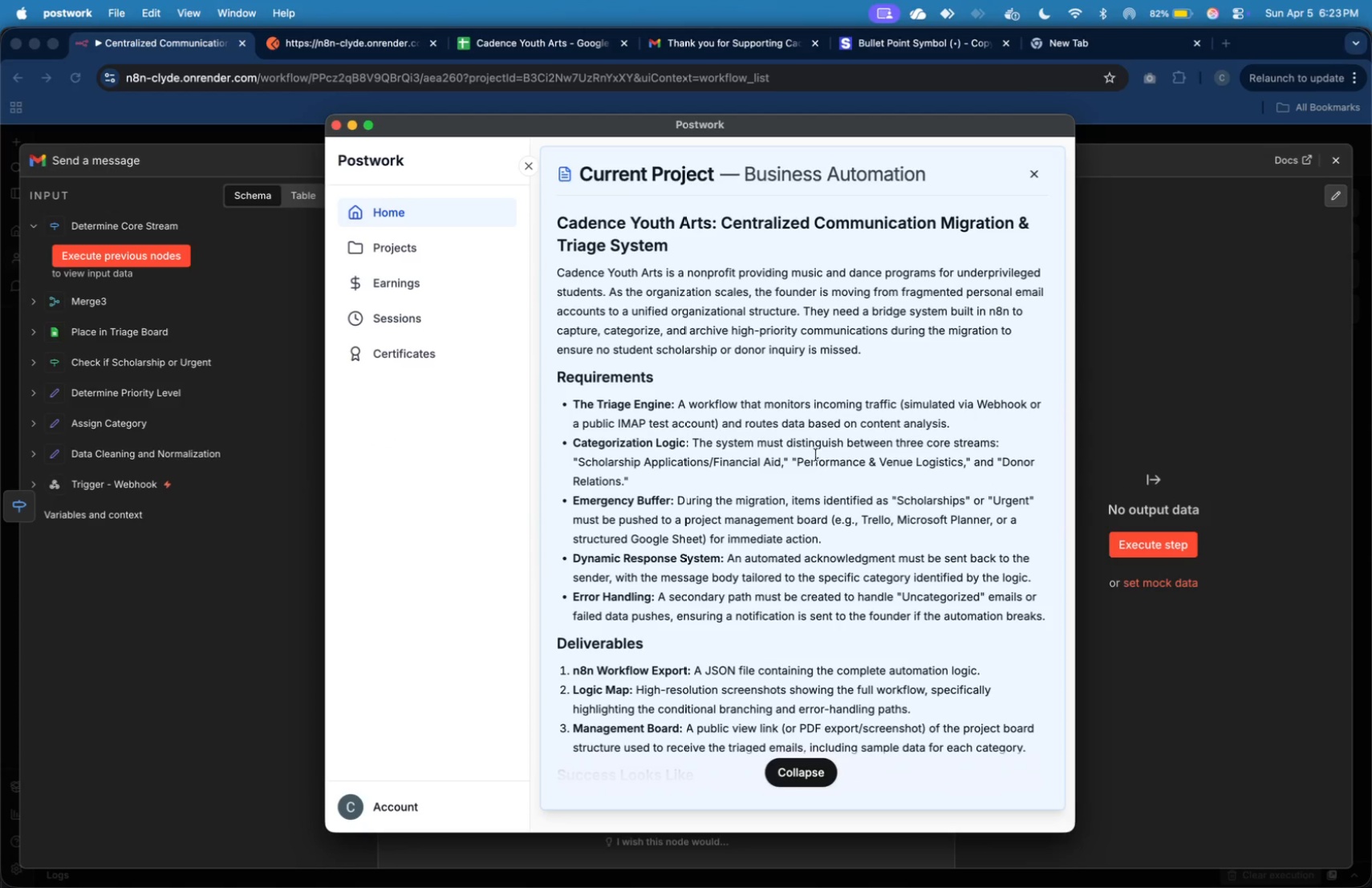 
key(Meta+Tab)
 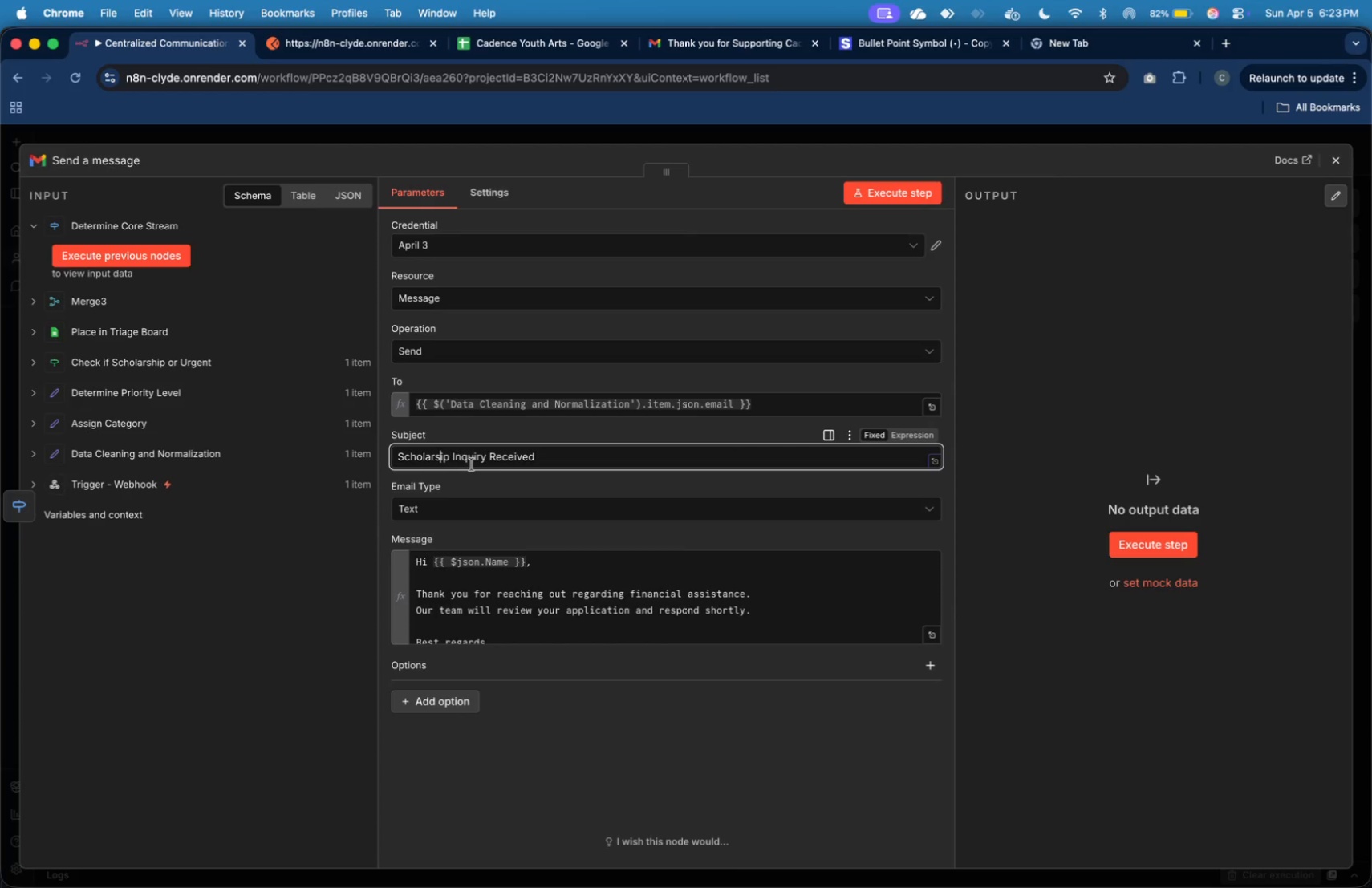 
key(H)
 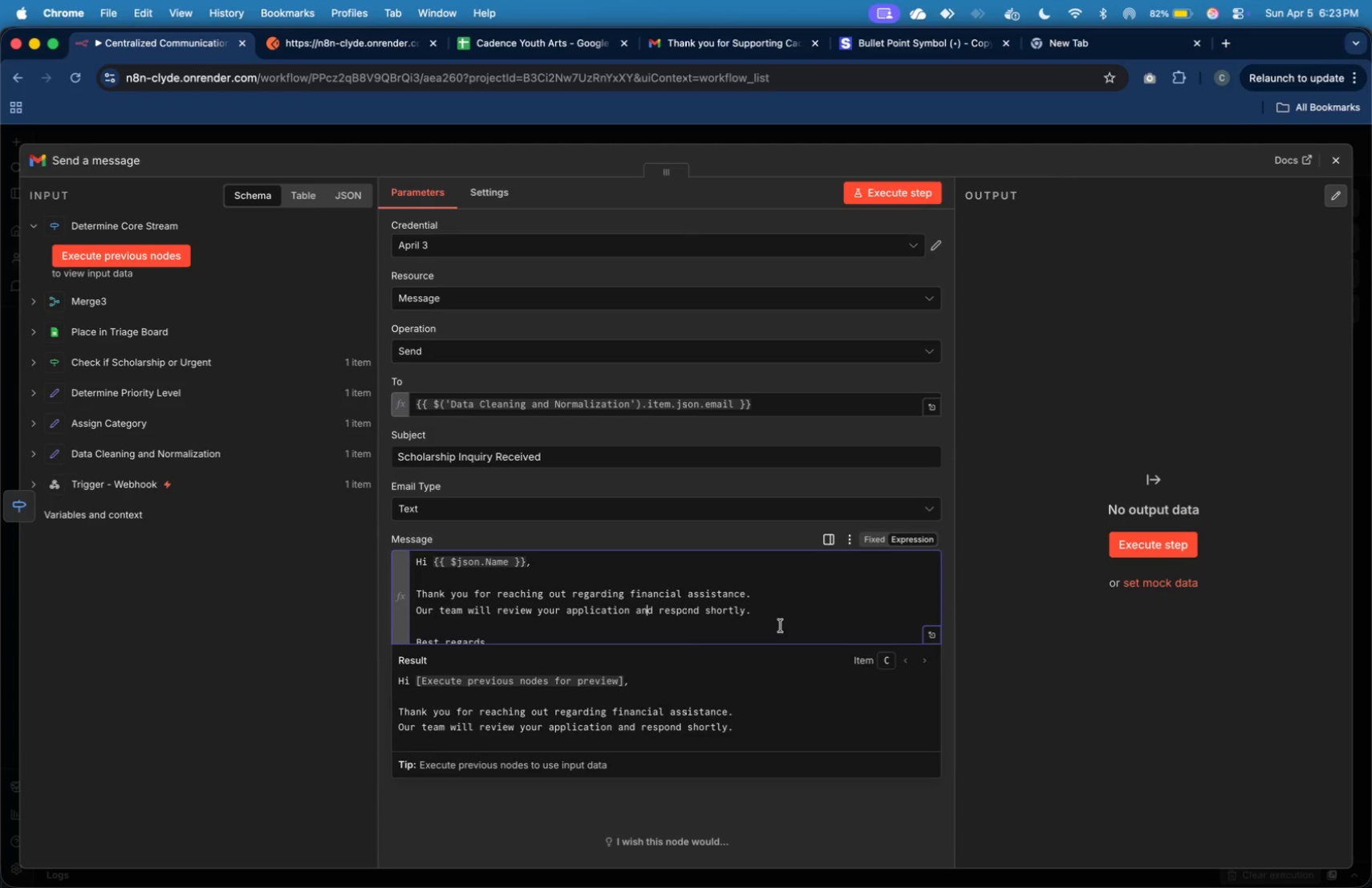 
key(Meta+A)
 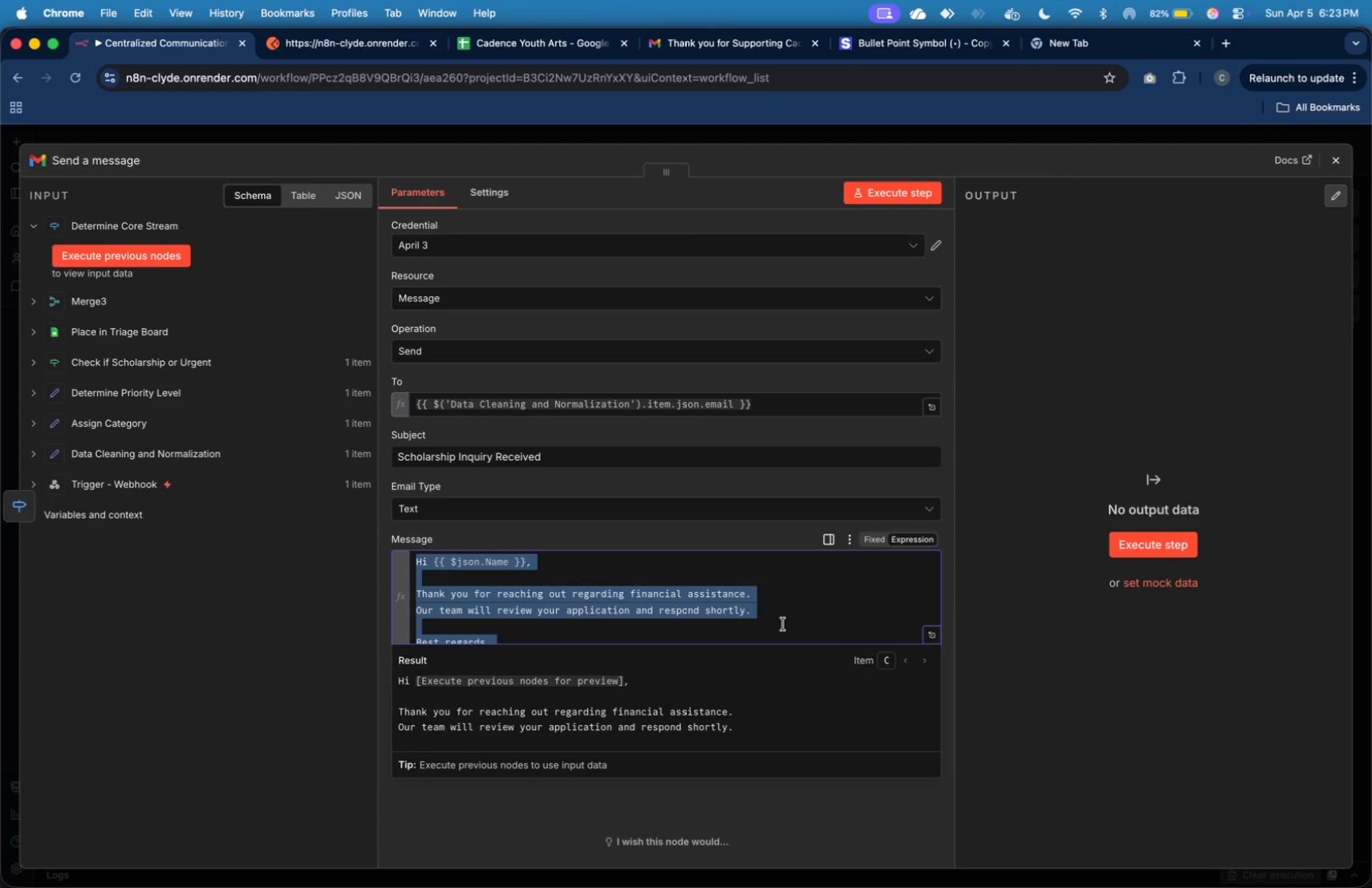 
key(Meta+Tab)
 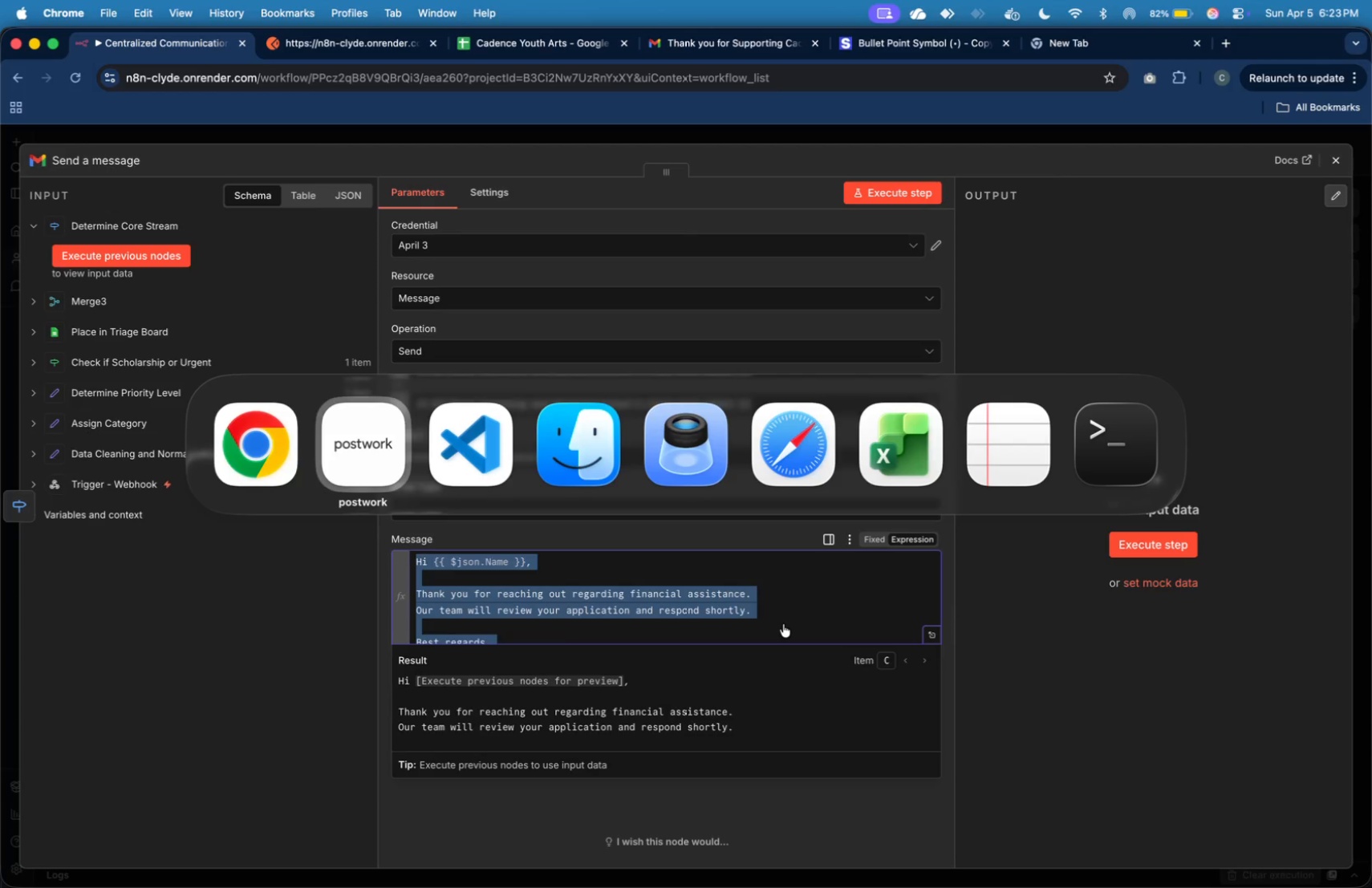 
key(Meta+Tab)
 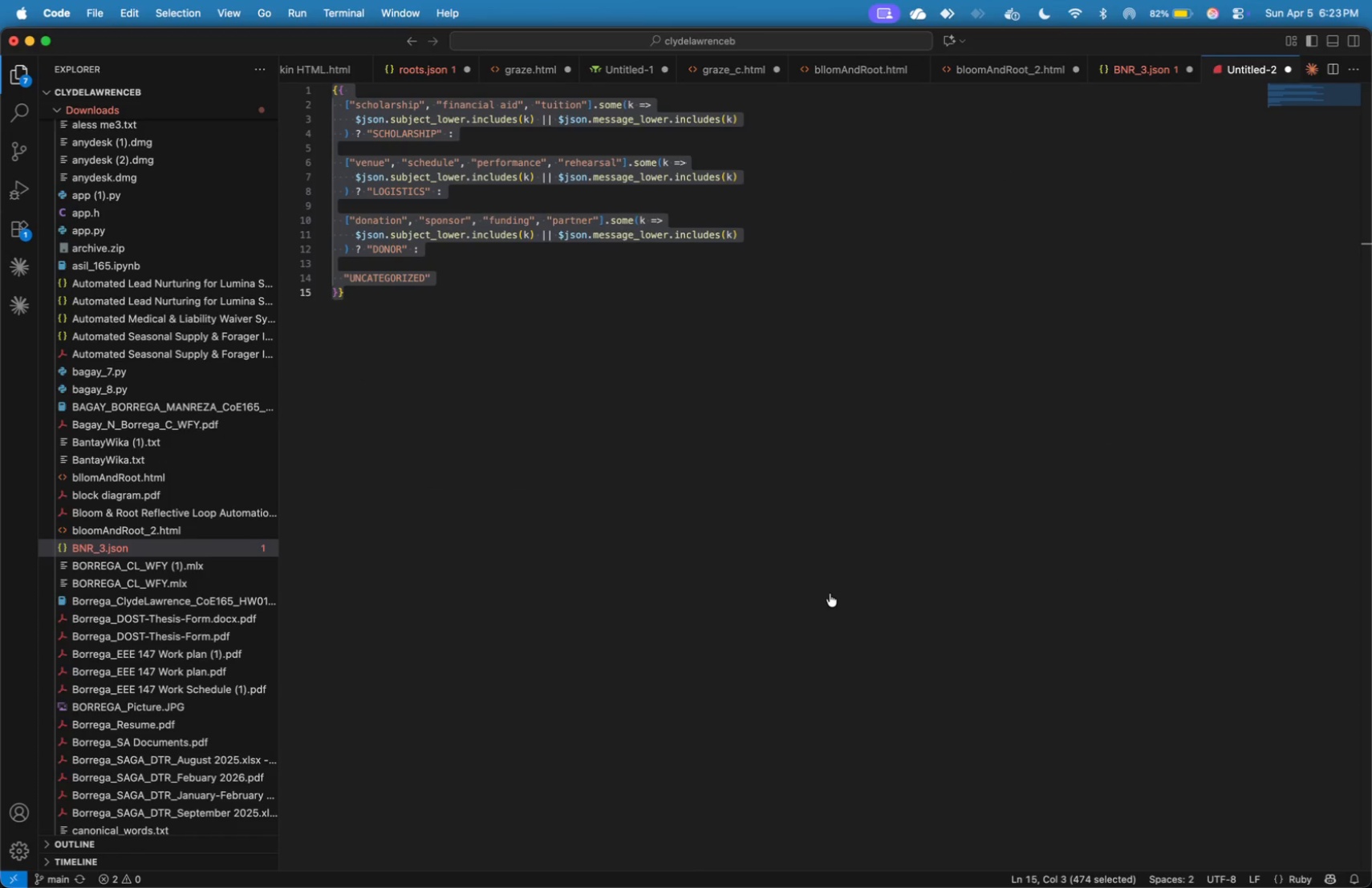 
left_click([938, 522])
 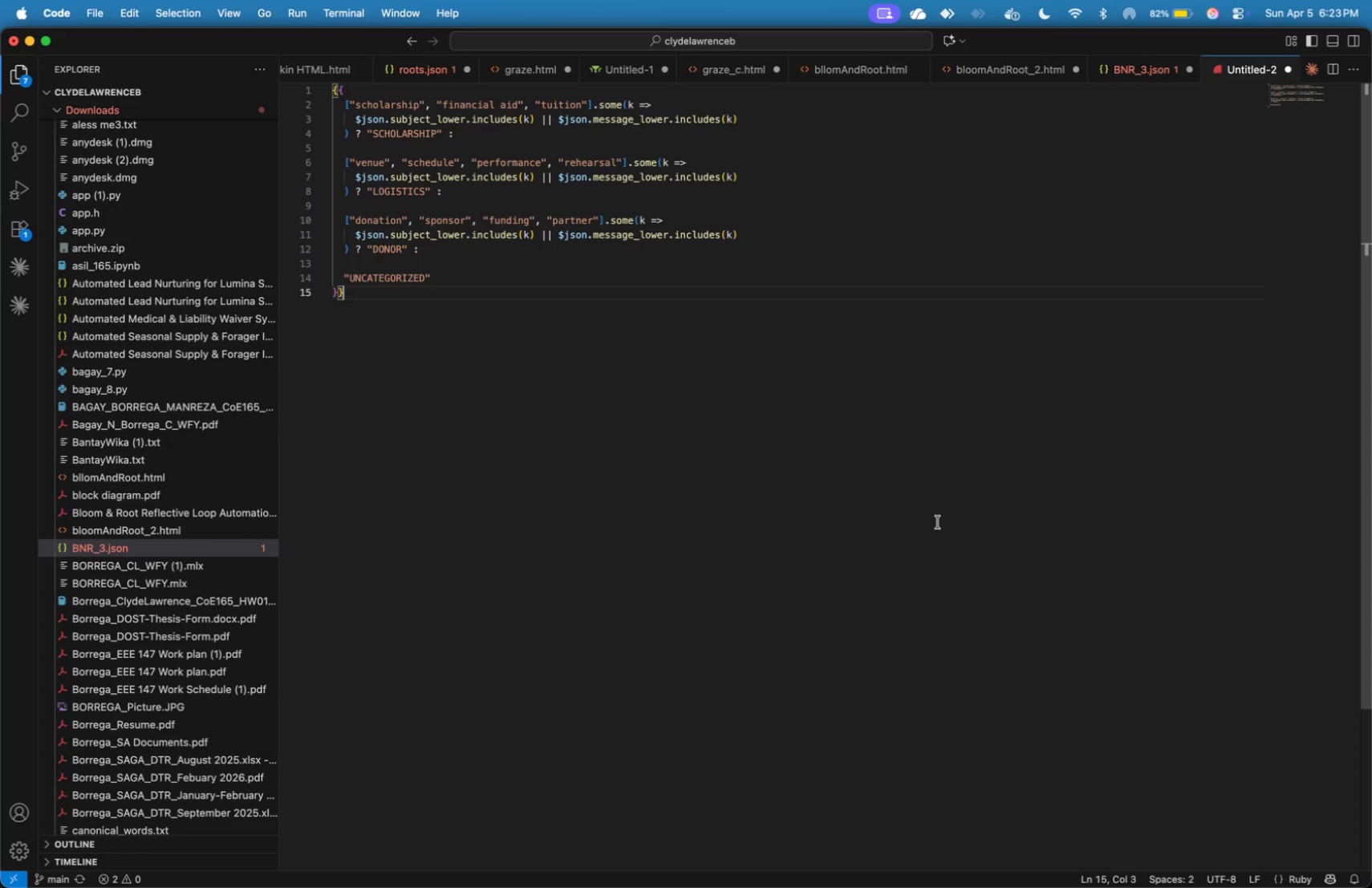 
key(Meta+N)
 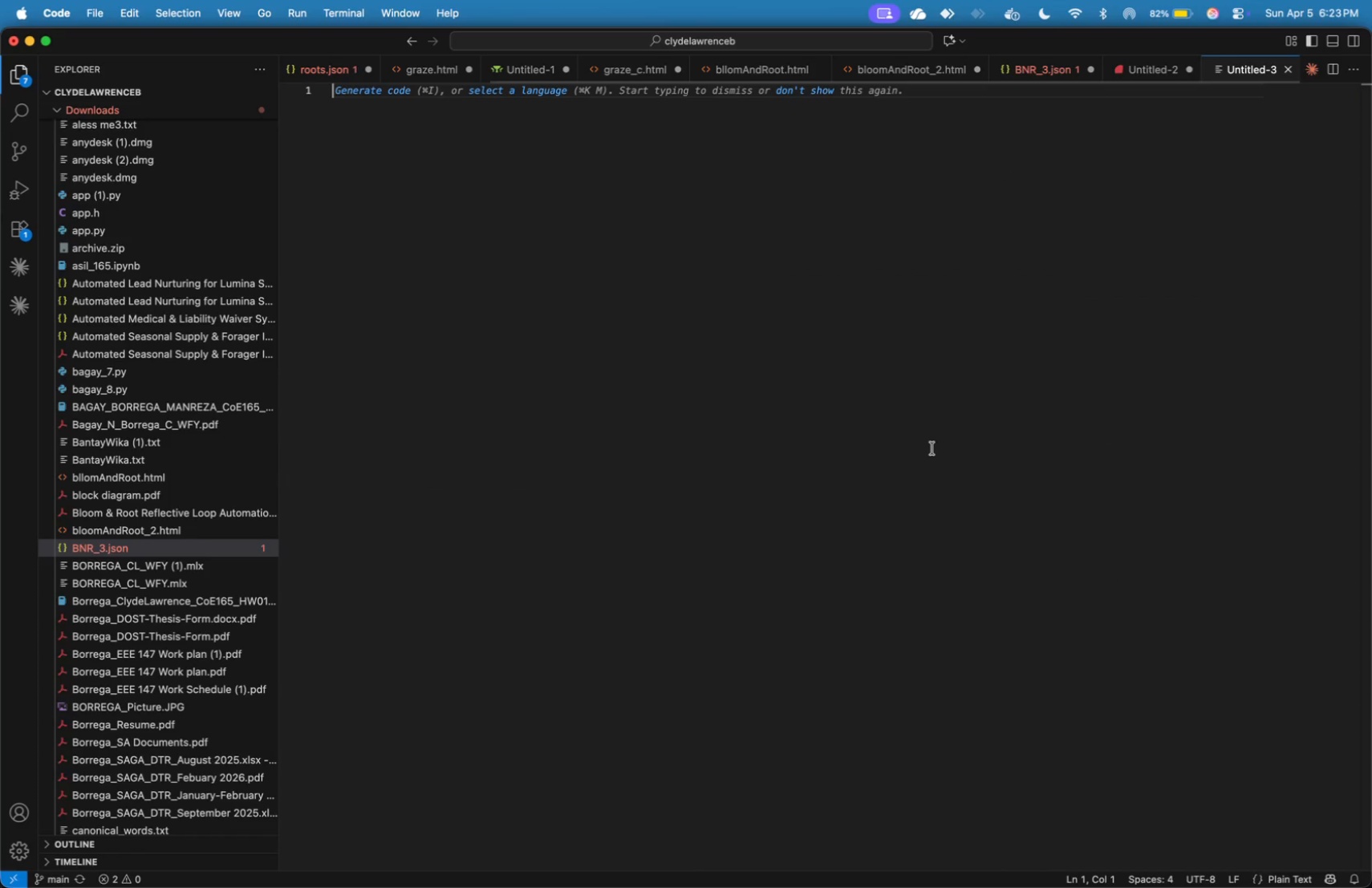 
left_click([932, 448])
 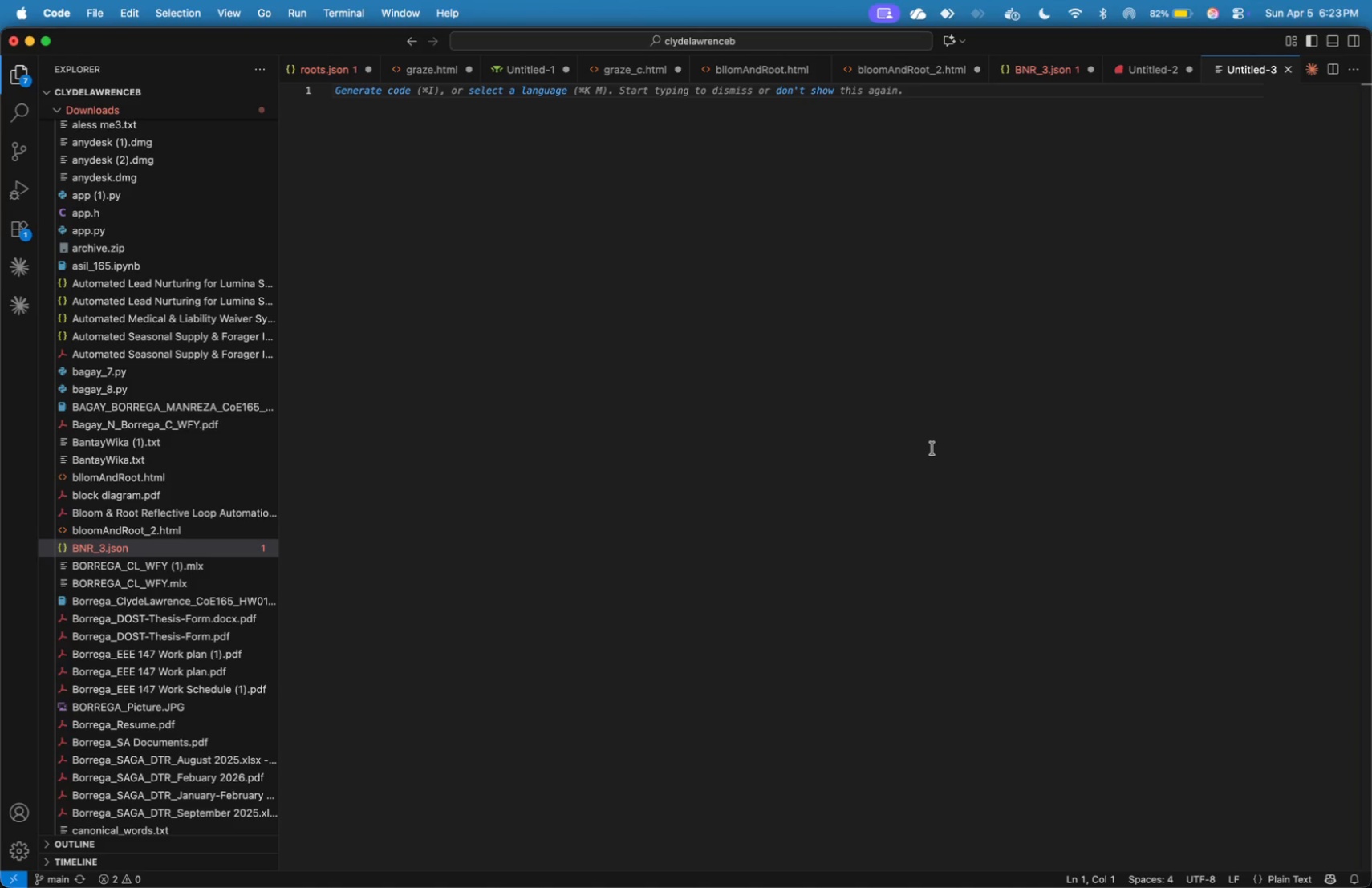 
wait(13.66)
 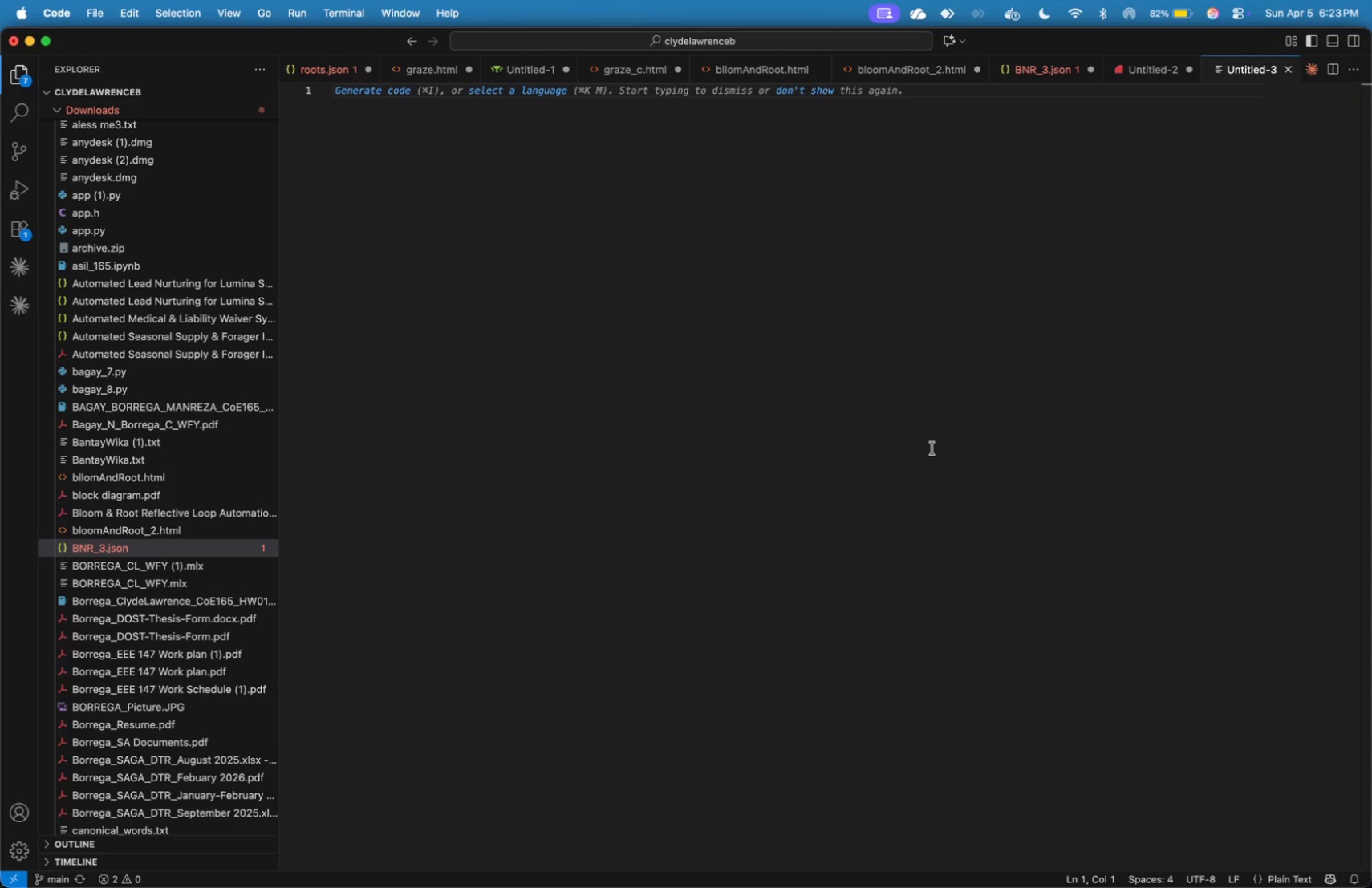 
type(<!DOCTYPE html>)
 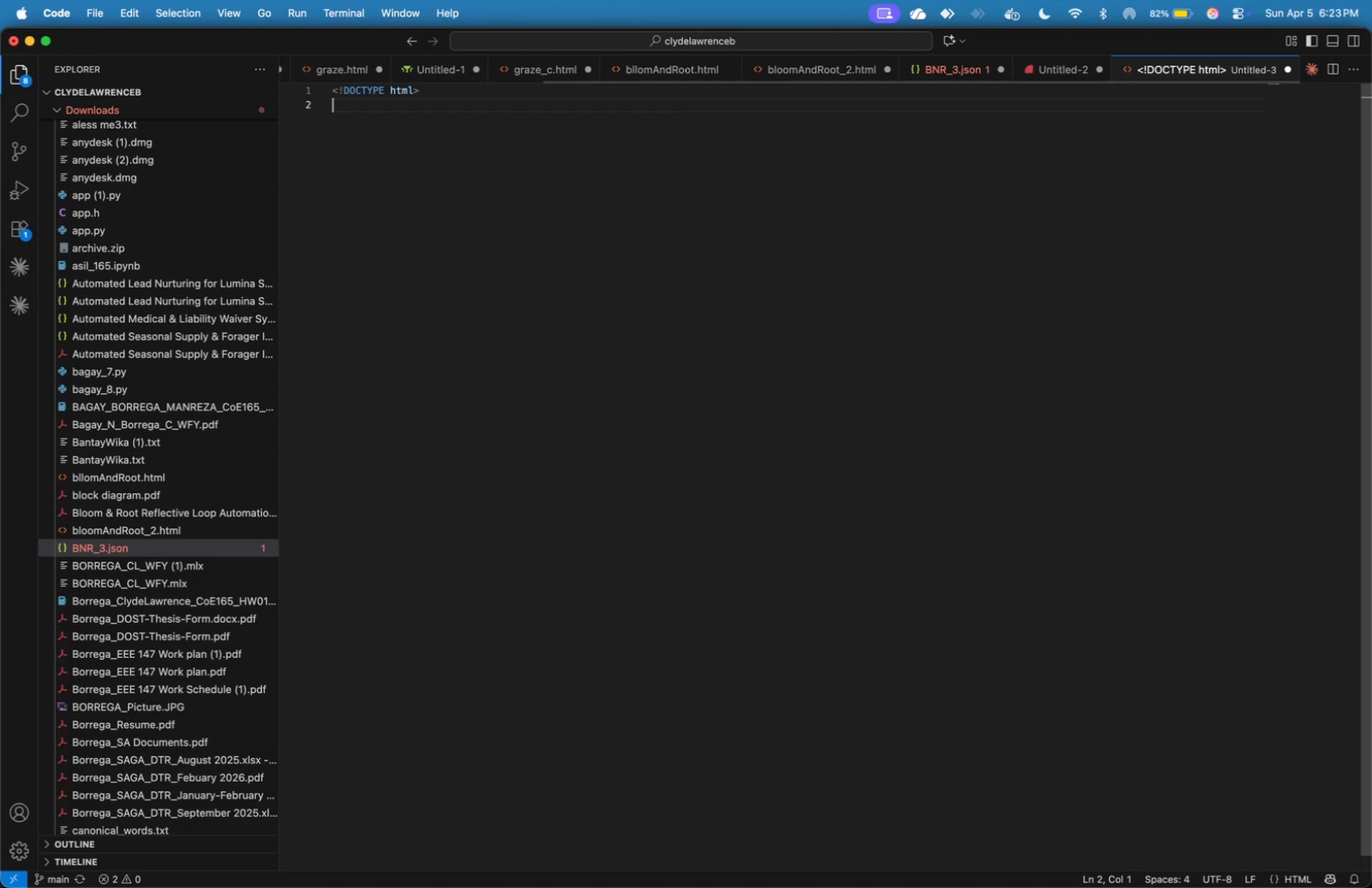 
 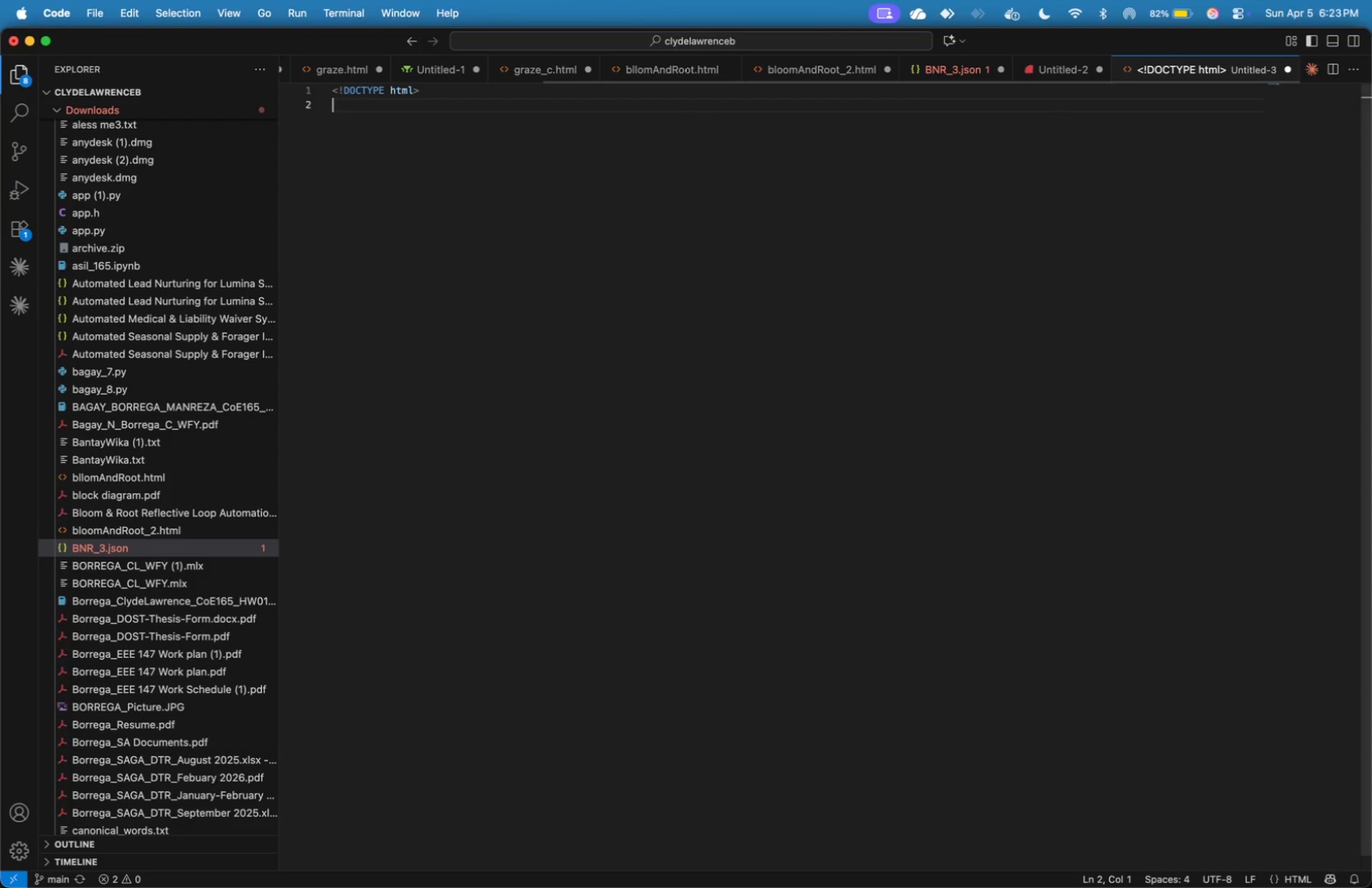 
key(Enter)
 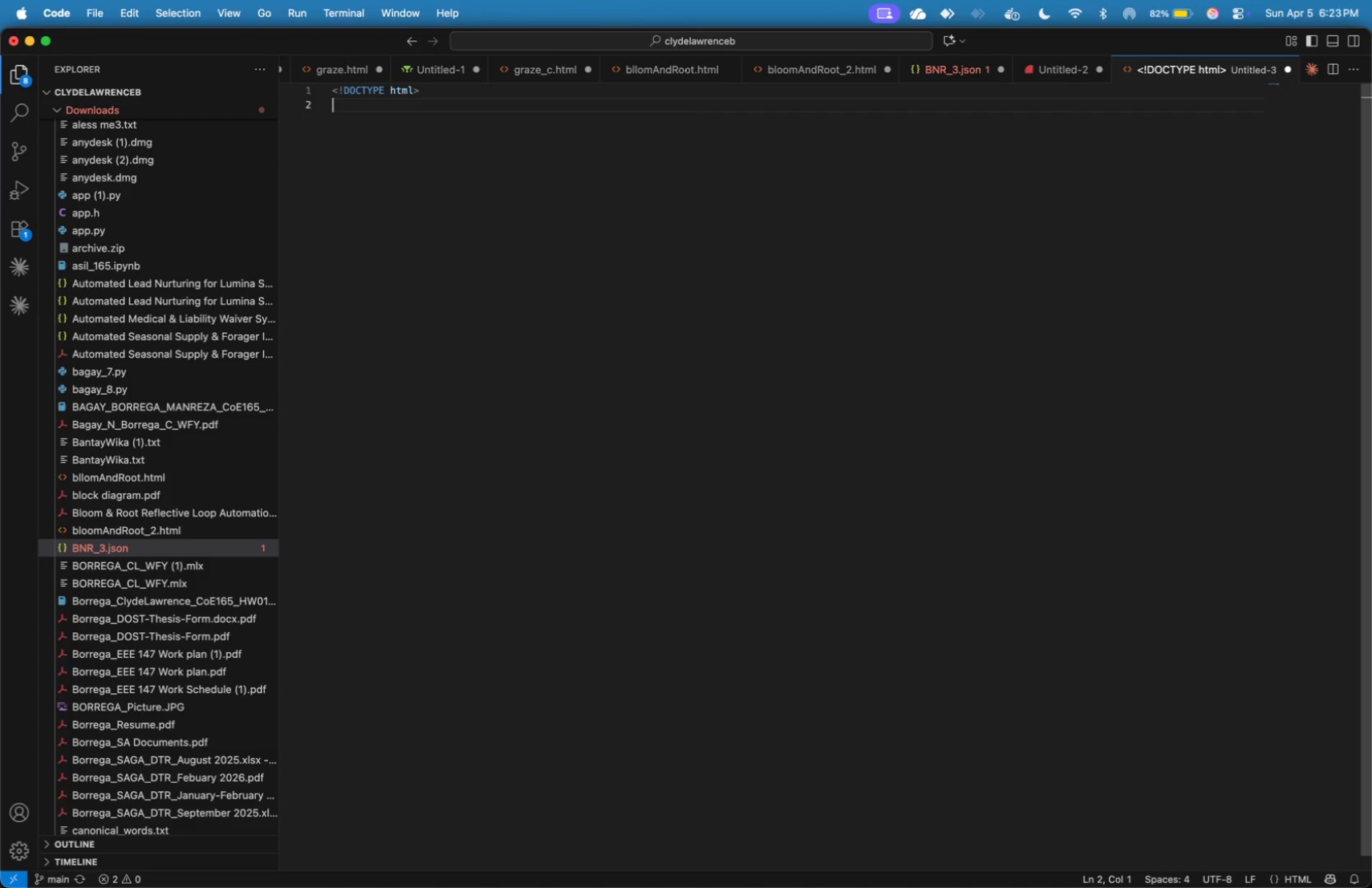 
key(Enter)
 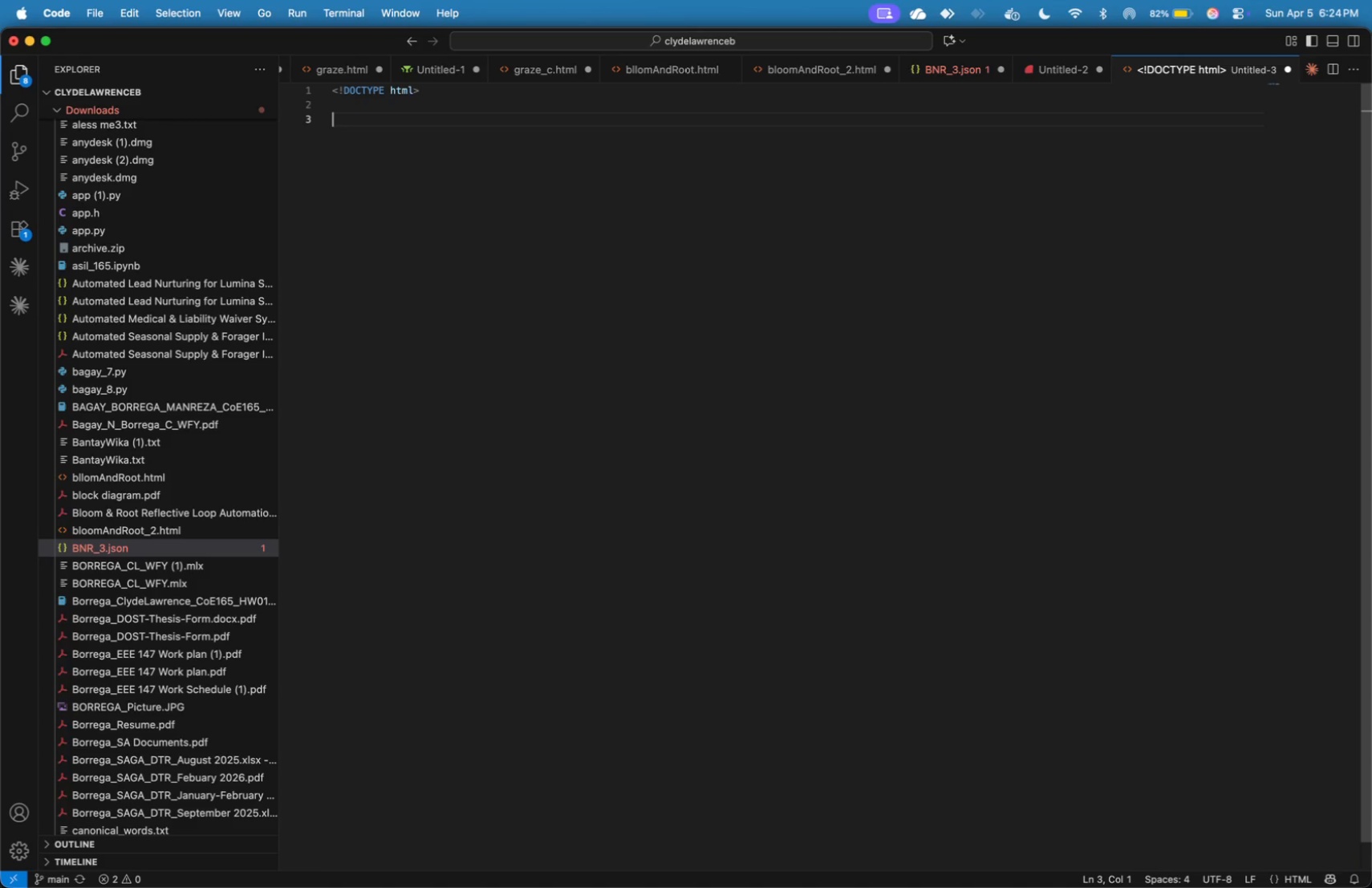 
key(ArrowUp)
 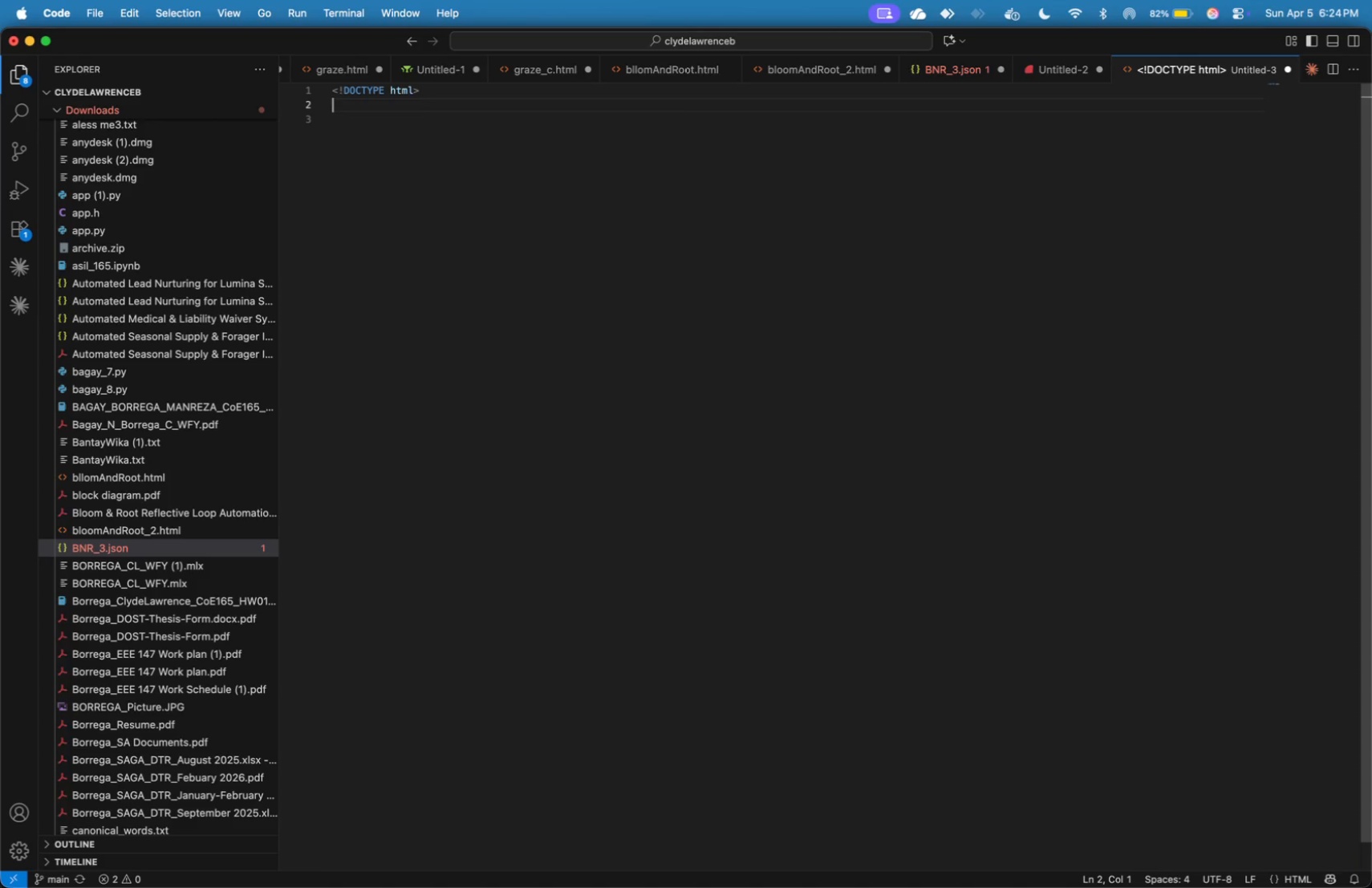 
type(<html>)
 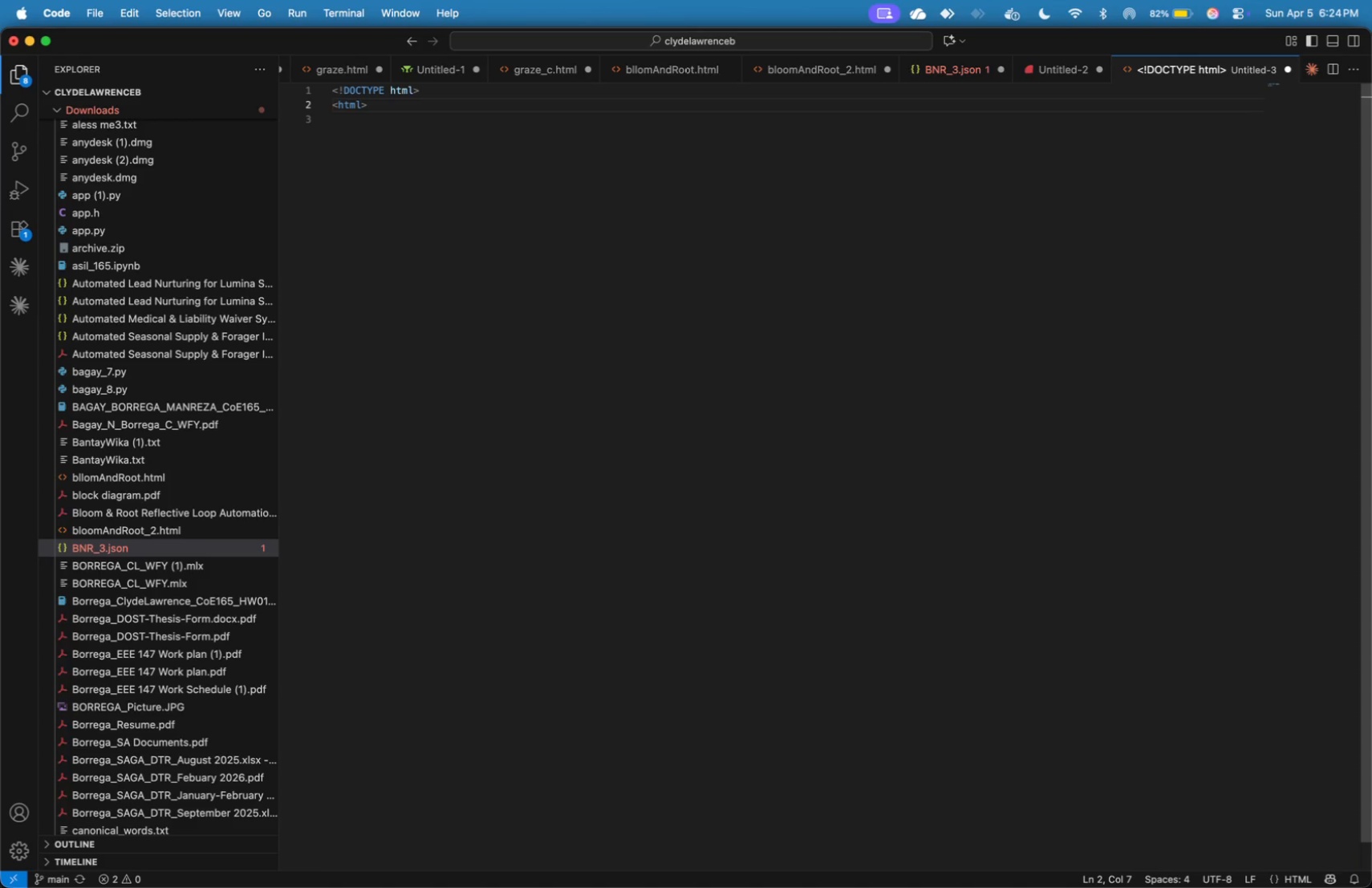 
key(Enter)
 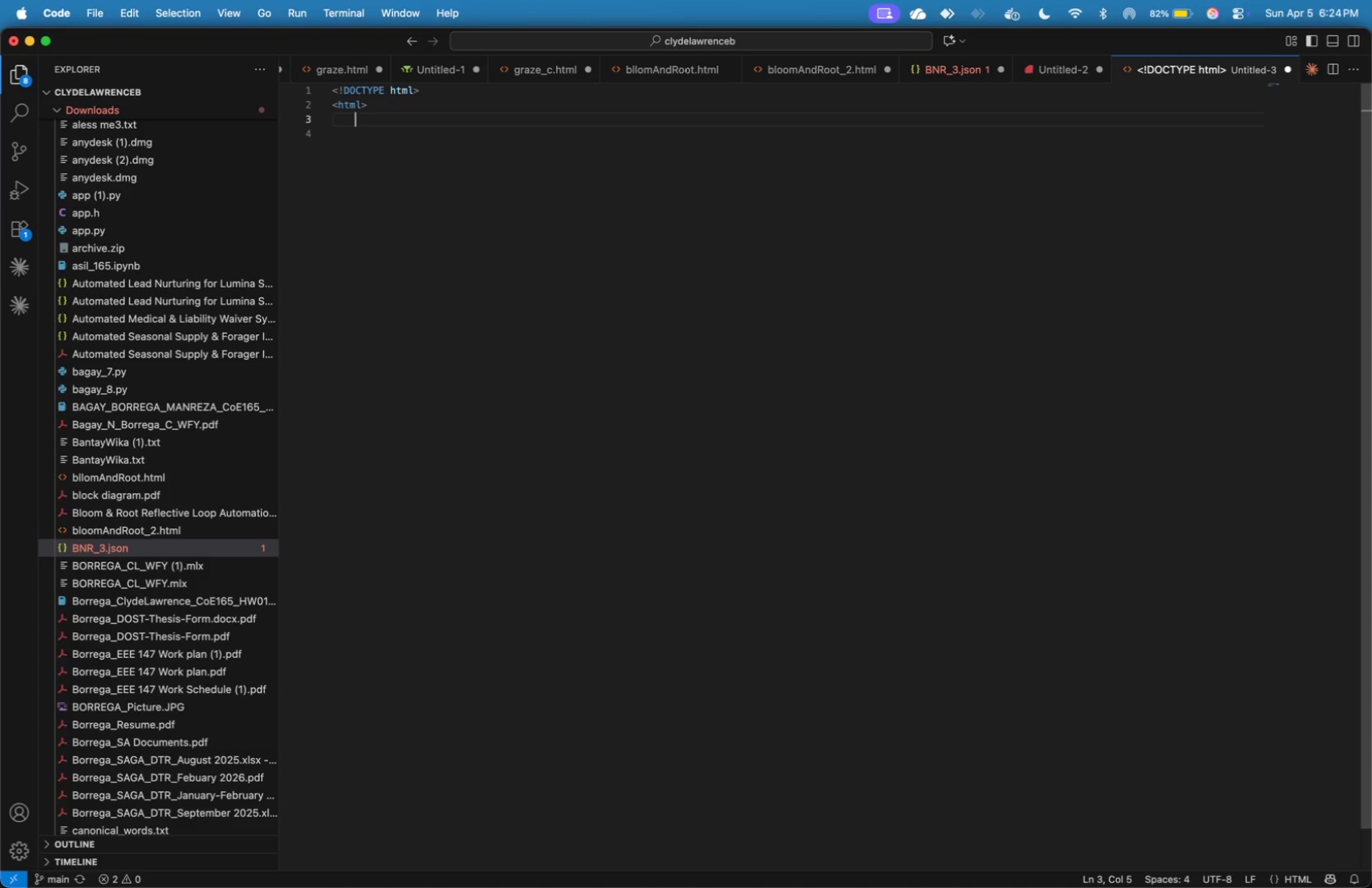 
hold_key(key=CommandLeft, duration=0.32)
 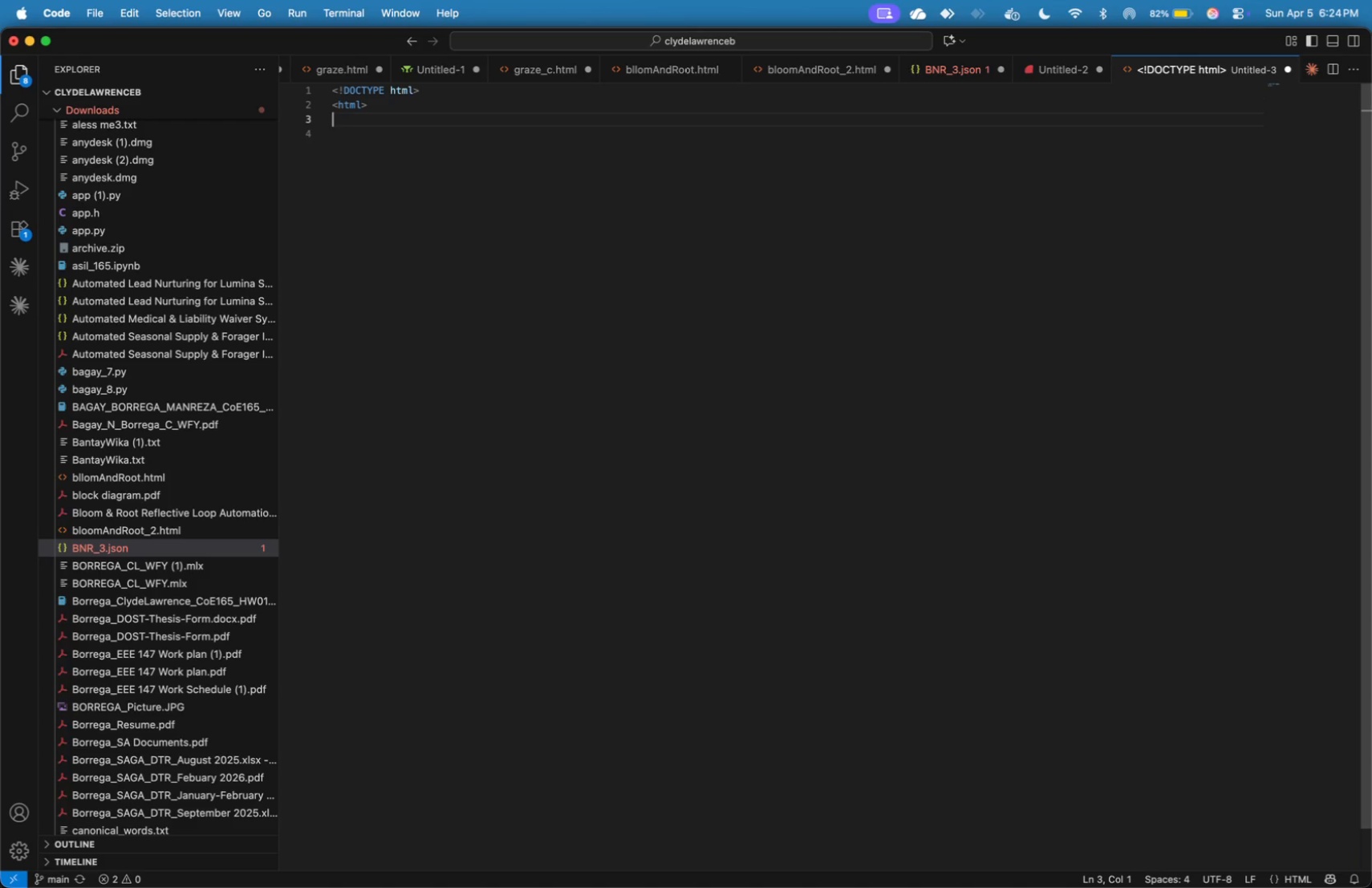 
key(Backspace)
 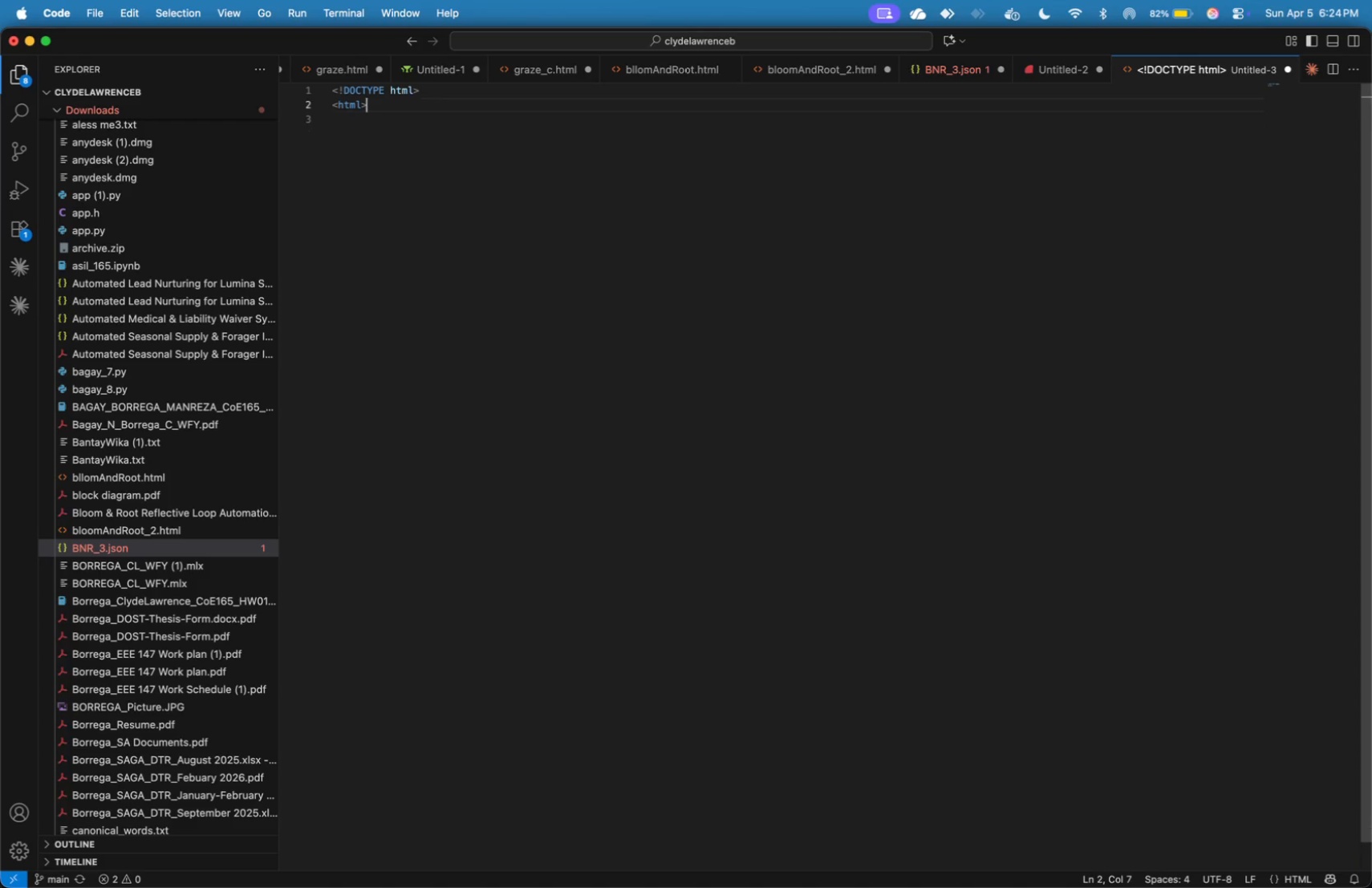 
key(Backspace)
 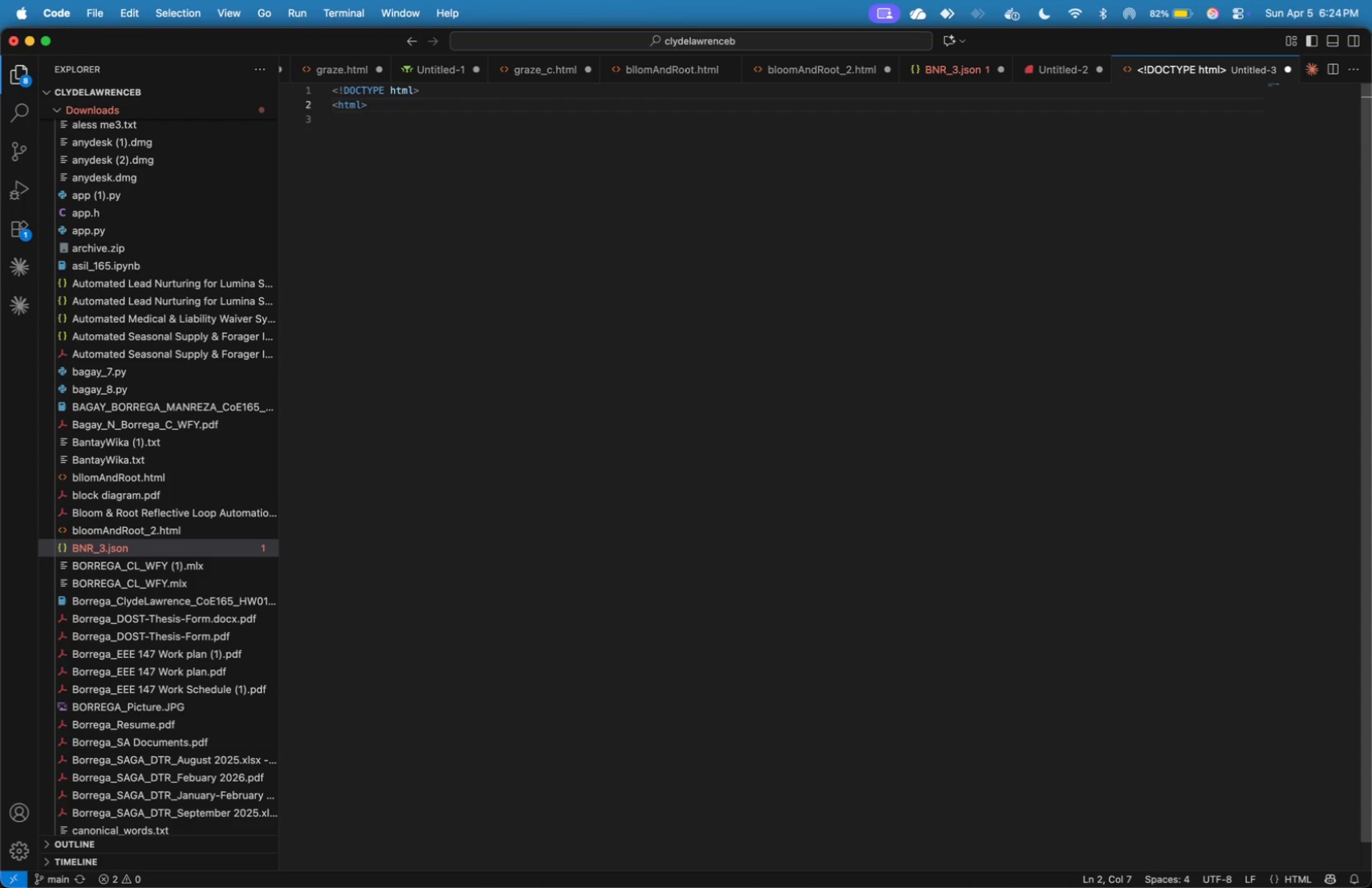 
key(Meta+S)
 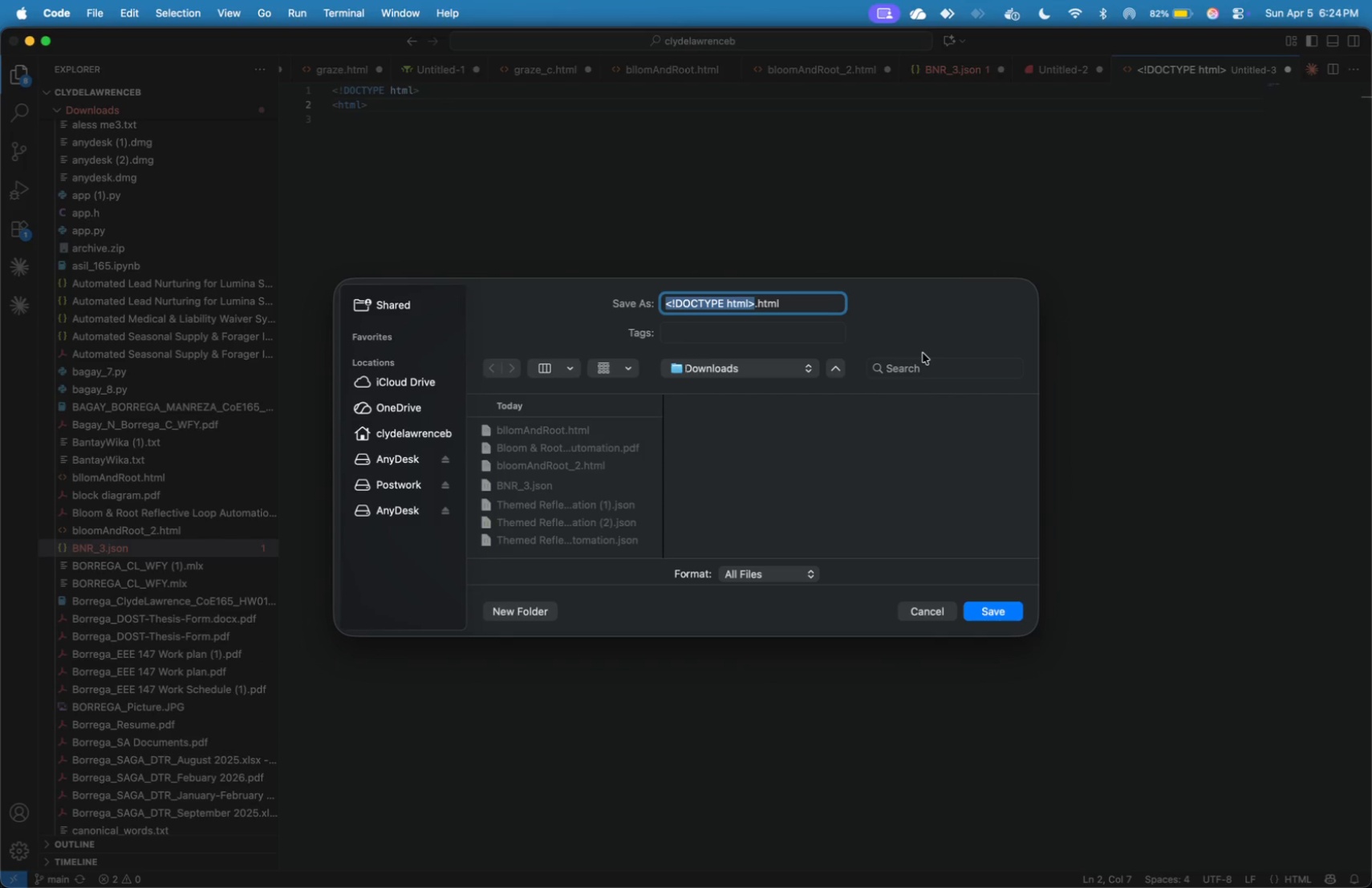 
wait(5.31)
 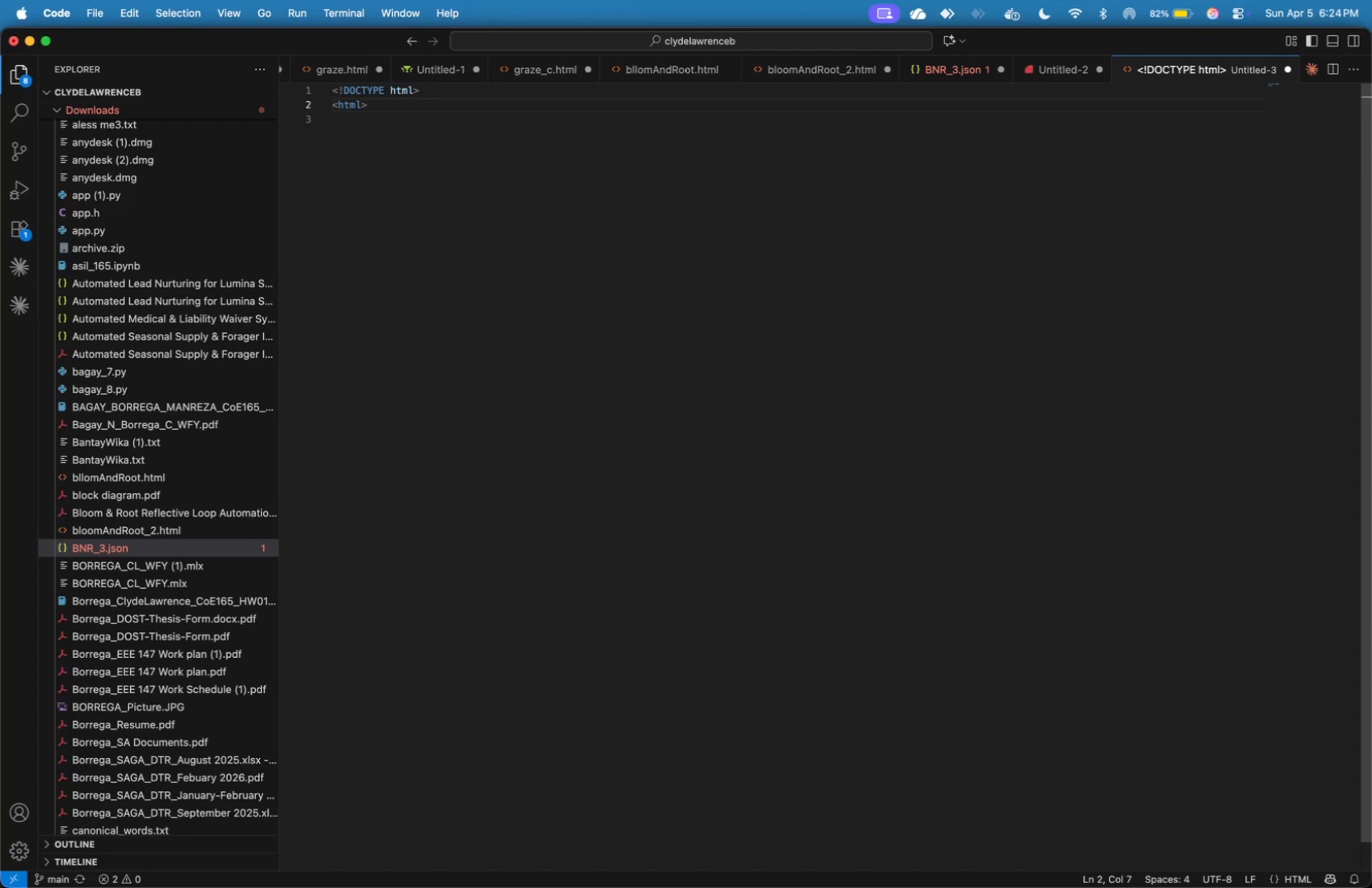 
key(Meta+Tab)
 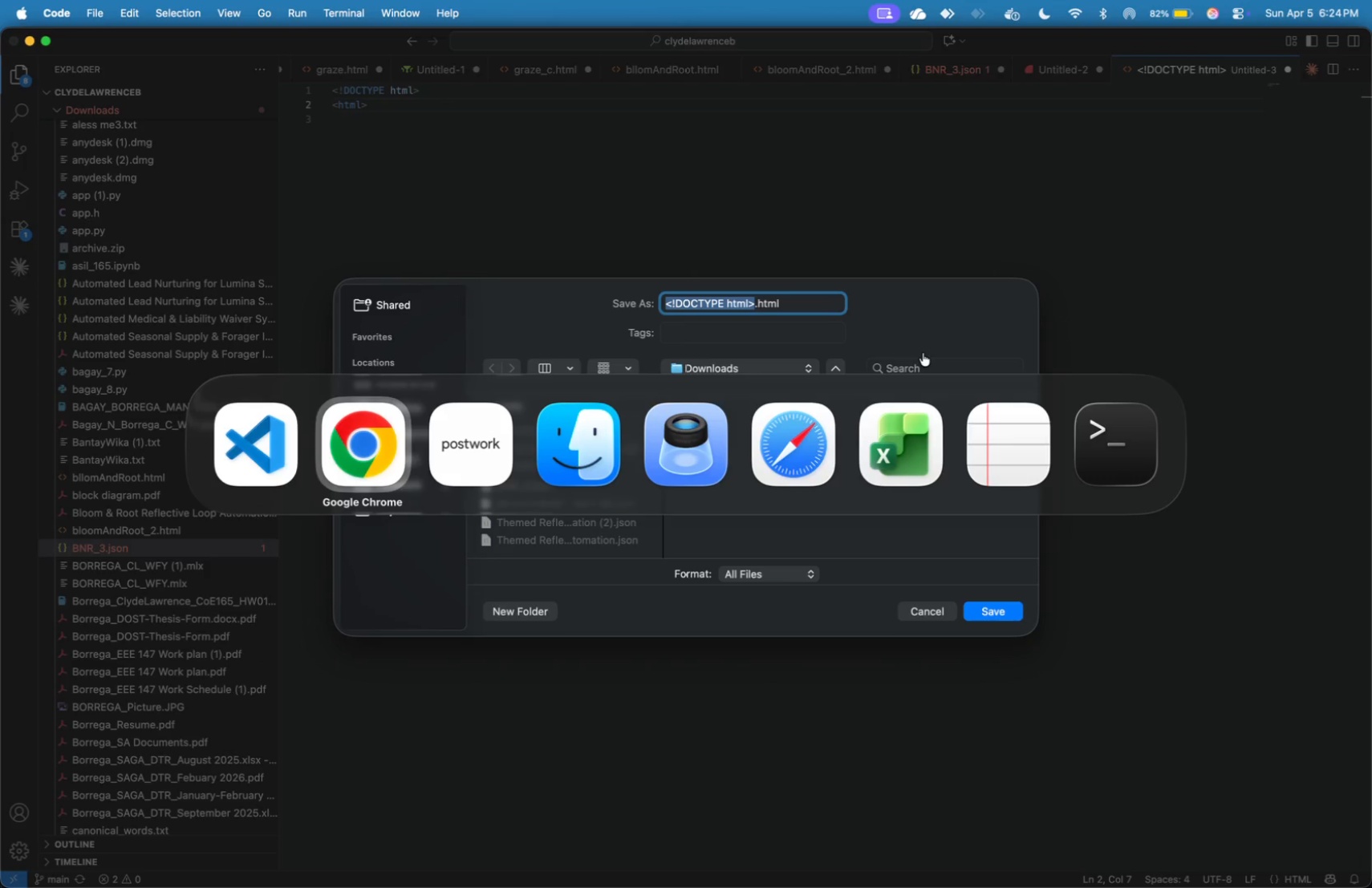 
key(Meta+Tab)